 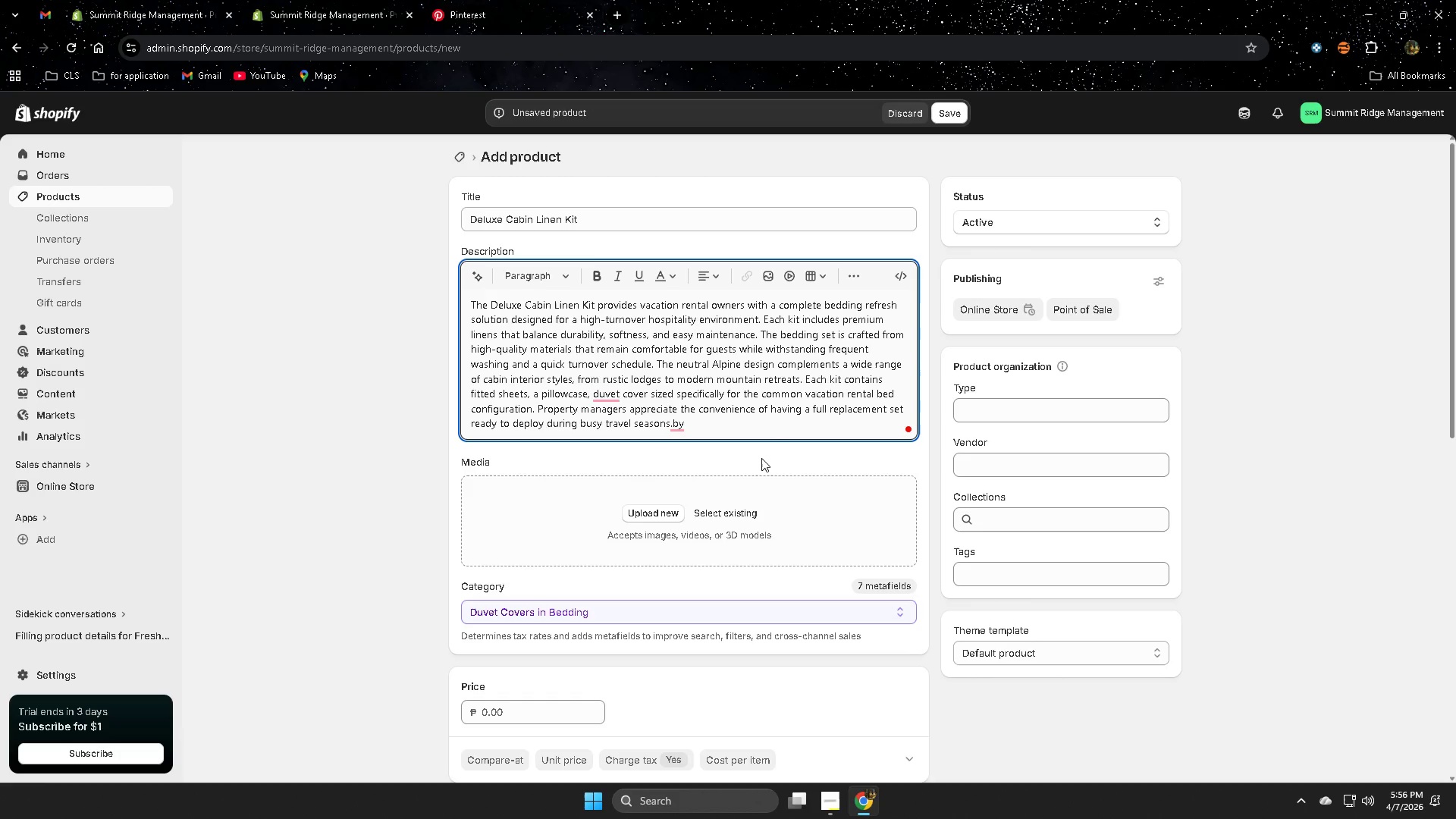 
key(Backspace)
key(Backspace)
key(Backspace)
type( By star)
key(Backspace)
type(na)
key(Backspace)
key(Backspace)
type(nd)
 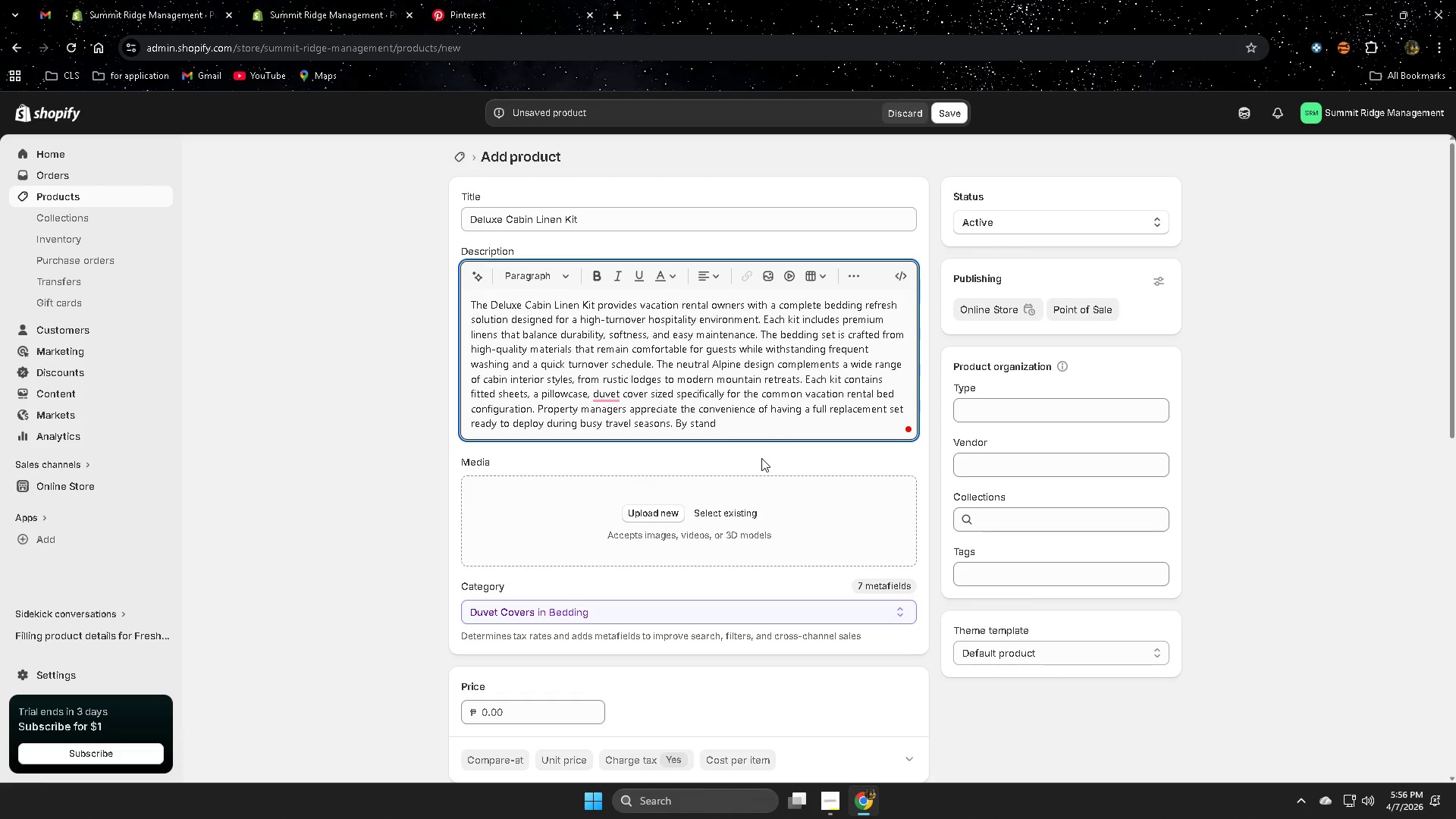 
type(ardixin)
key(Backspace)
key(Backspace)
type(z)
key(Backspace)
key(Backspace)
type(zing )
 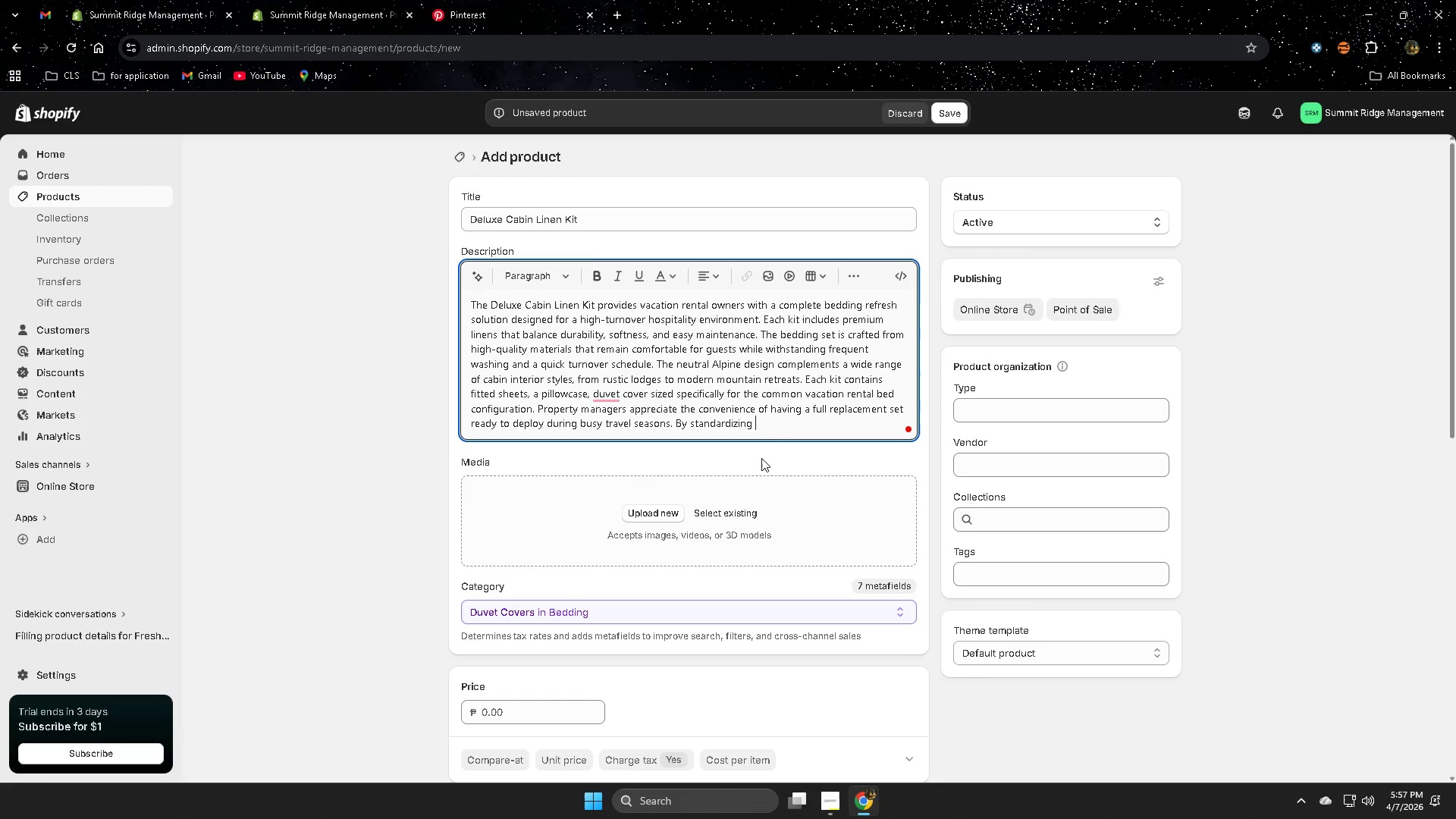 
type(beffi)
key(Backspace)
key(Backspace)
key(Backspace)
type(dding )
 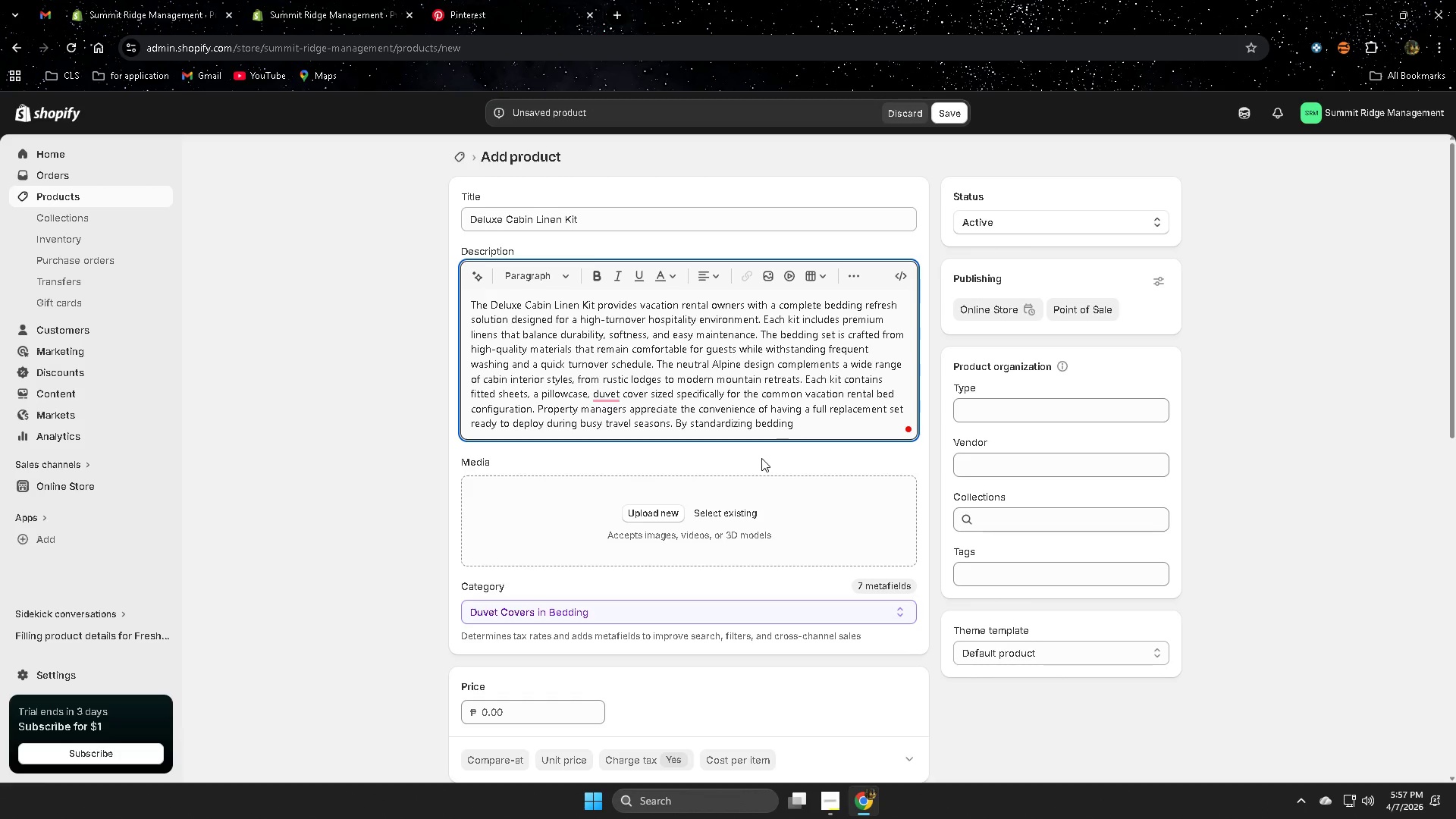 
wait(41.62)
 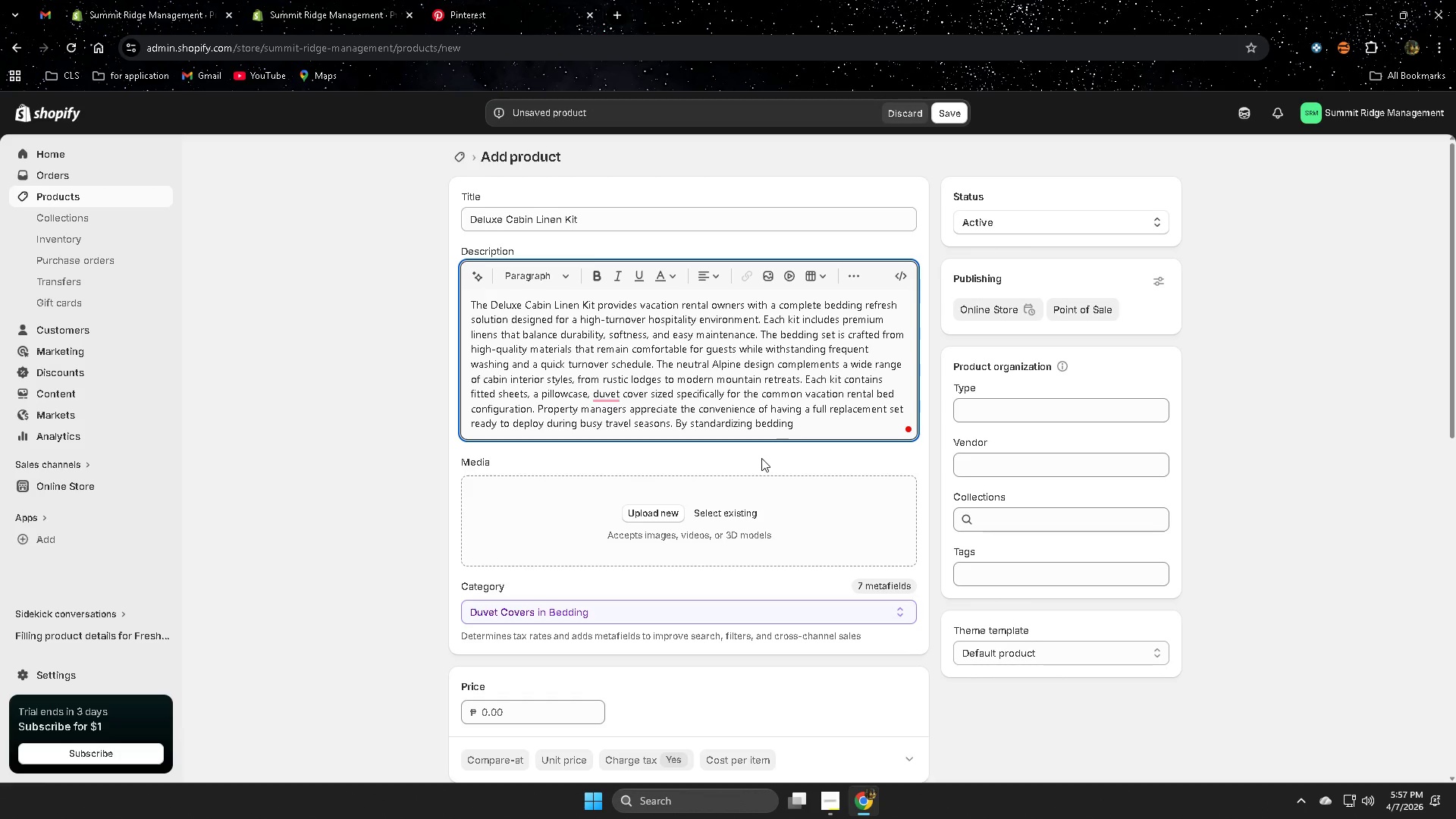 
type(ace=])
key(Backspace)
key(Backspace)
key(Backspace)
type(ross muto)
key(Backspace)
type(i)
 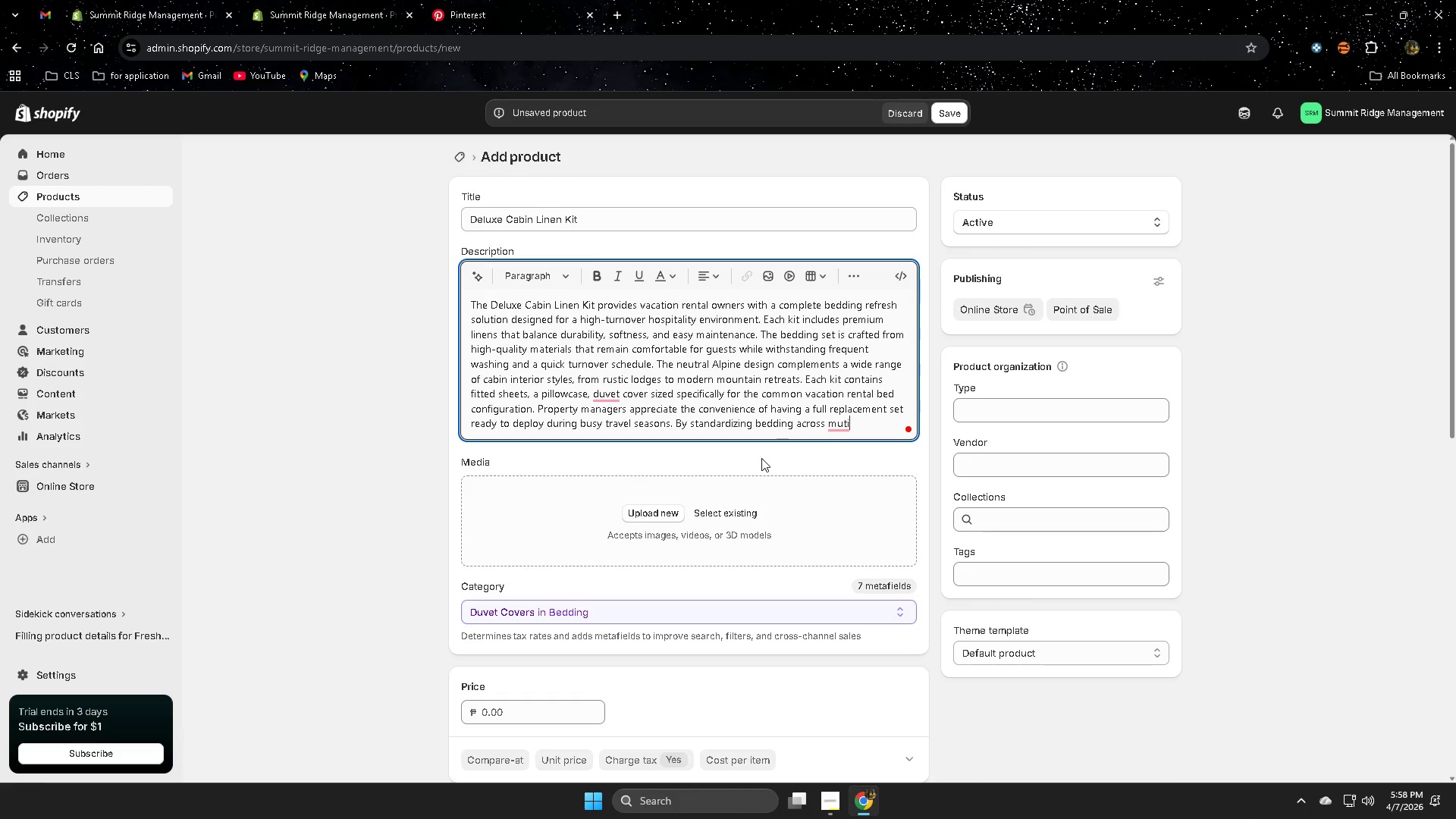 
key(Backspace)
key(Backspace)
type(ltiple )
 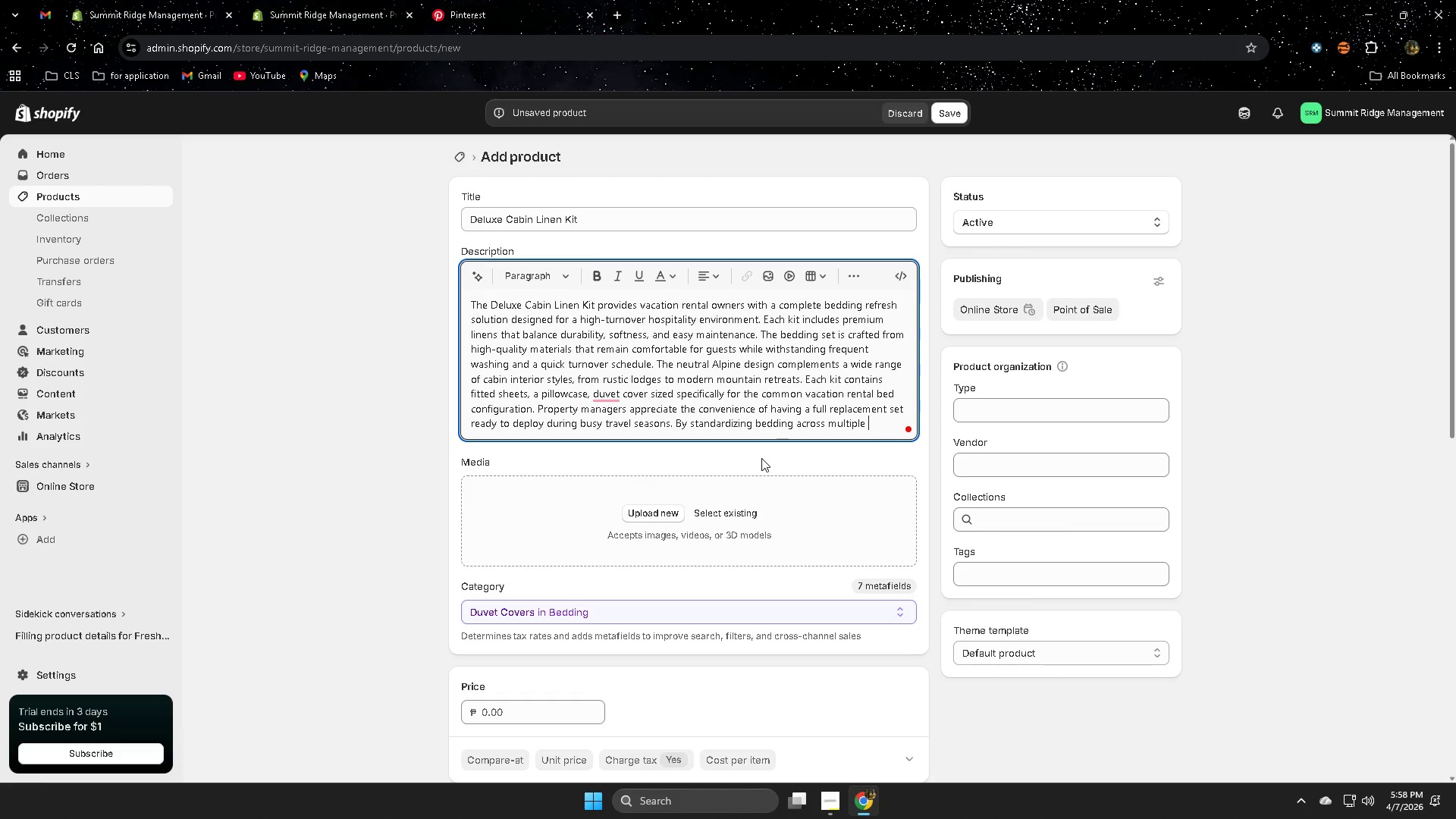 
wait(9.55)
 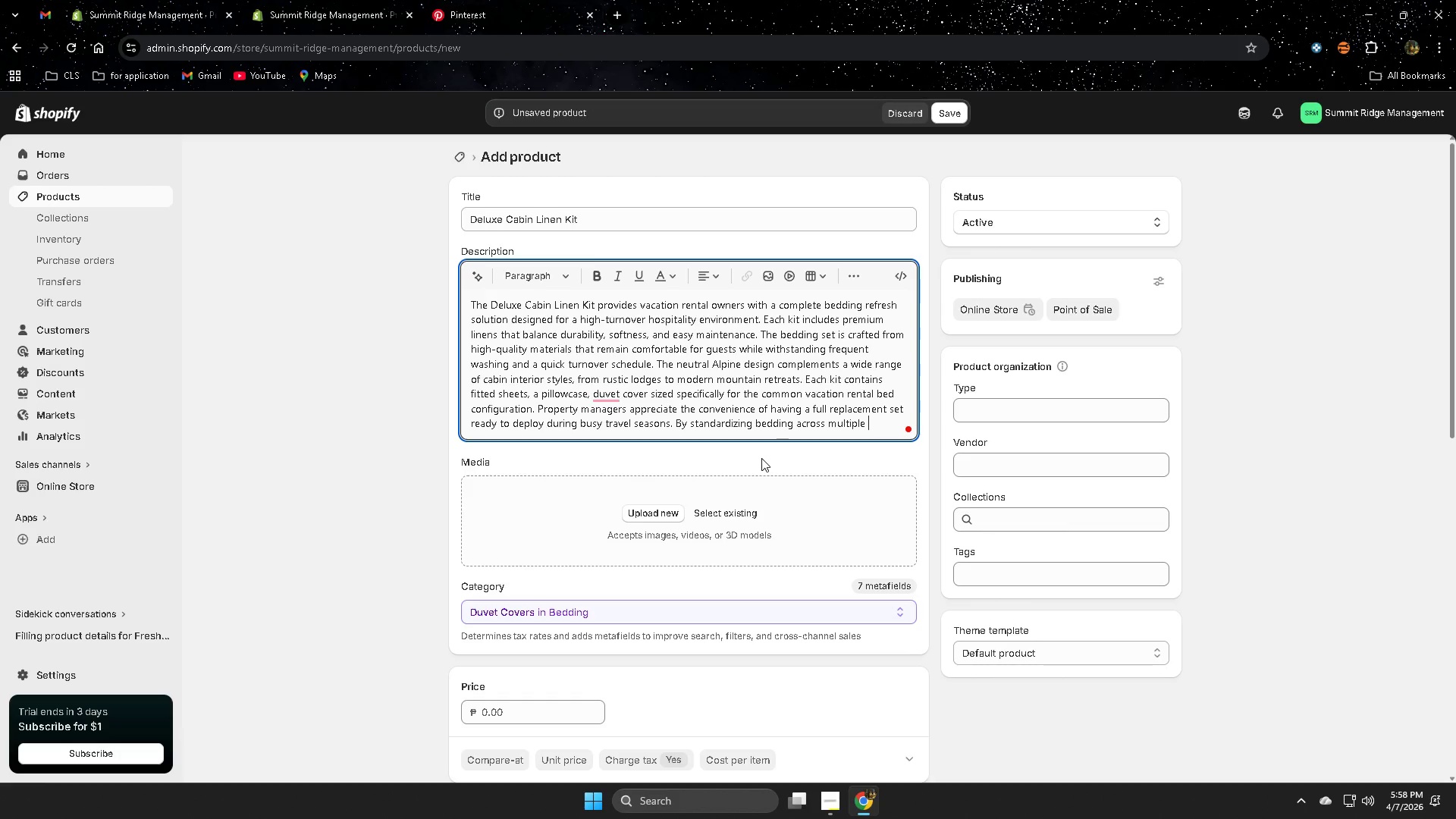 
type(propertues)
key(Backspace)
key(Backspace)
key(Backspace)
type(ies )
 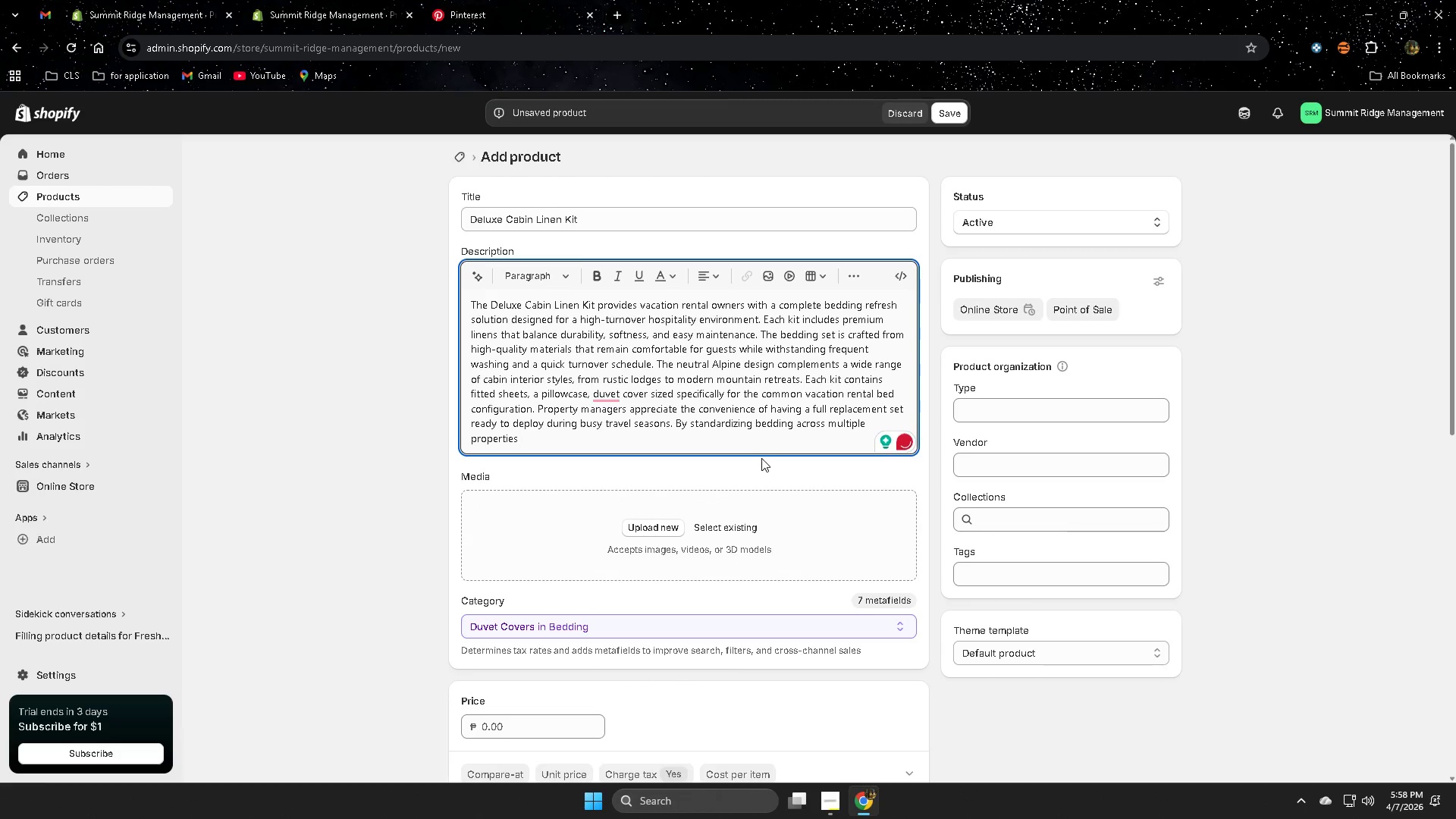 
key(Backspace)
type(, w)
key(Backspace)
type(owner can )
key(Backspace)
key(Backspace)
key(Backspace)
key(Backspace)
key(Backspace)
type(s can simple)
 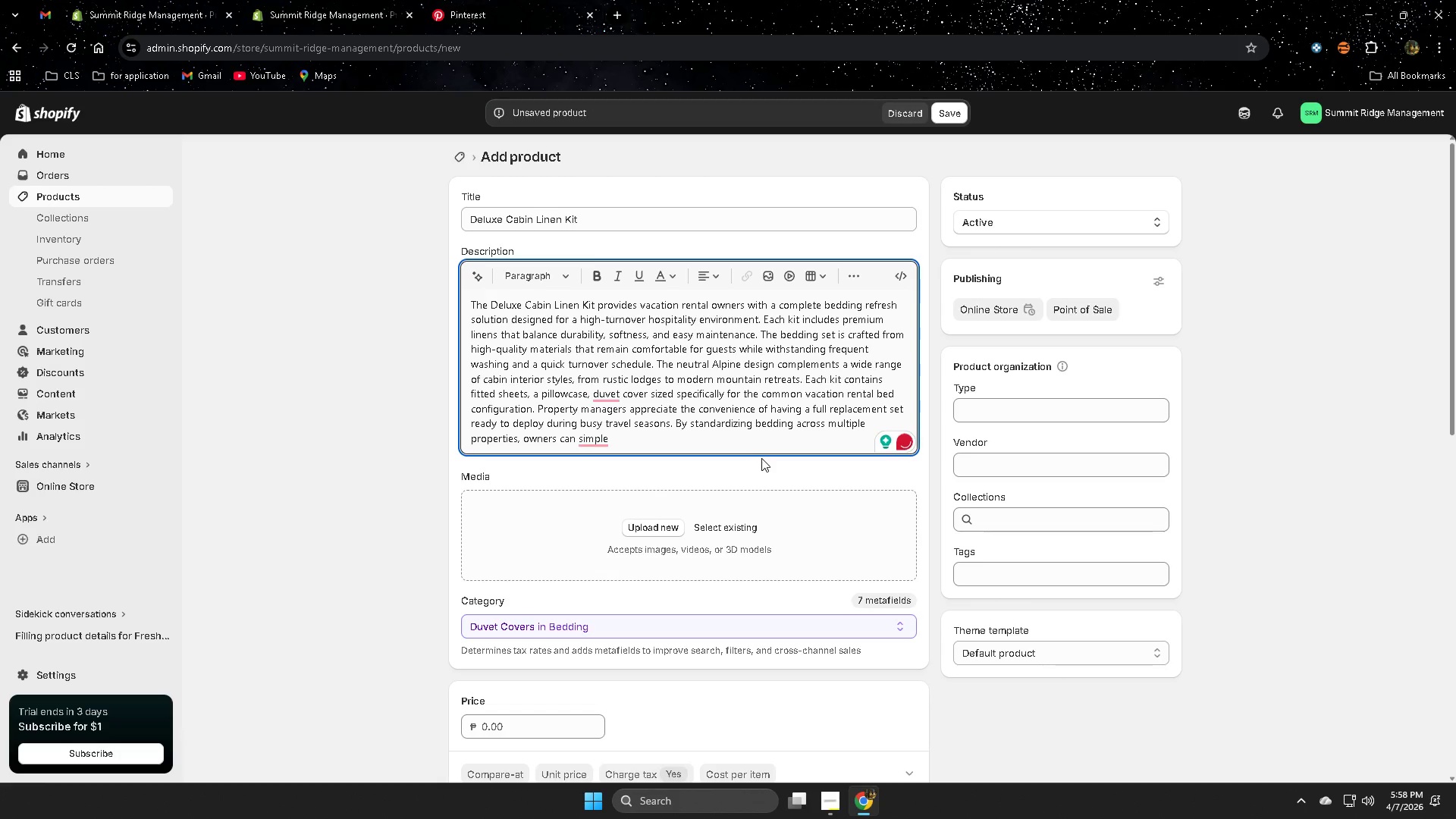 
wait(5.22)
 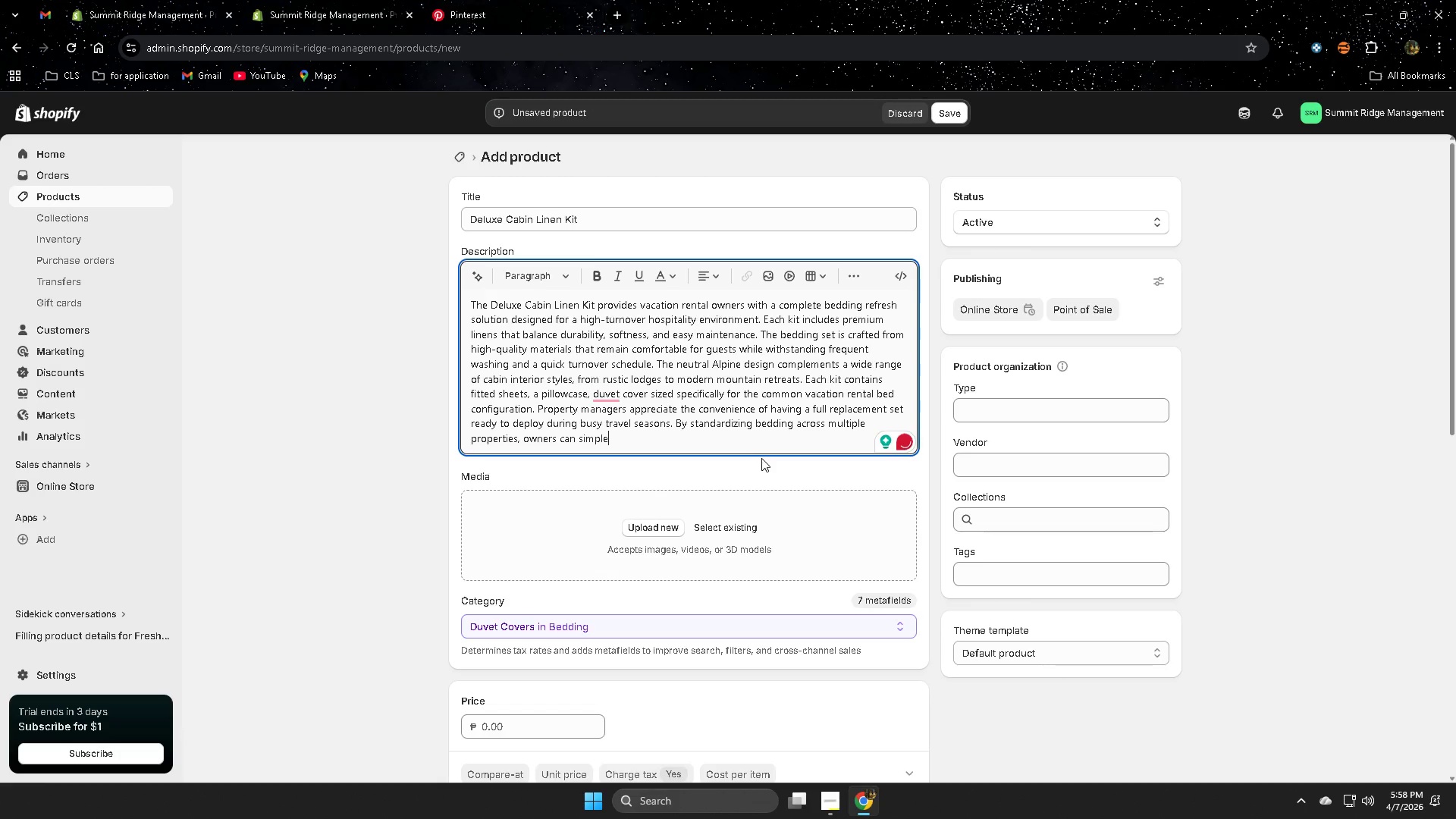 
key(Backspace)
type(ify bkhs)
key(Backspace)
key(Backspace)
key(Backspace)
key(Backspace)
key(Backspace)
type( hoiuse)
key(Backspace)
key(Backspace)
key(Backspace)
key(Backspace)
type(usekepping )
 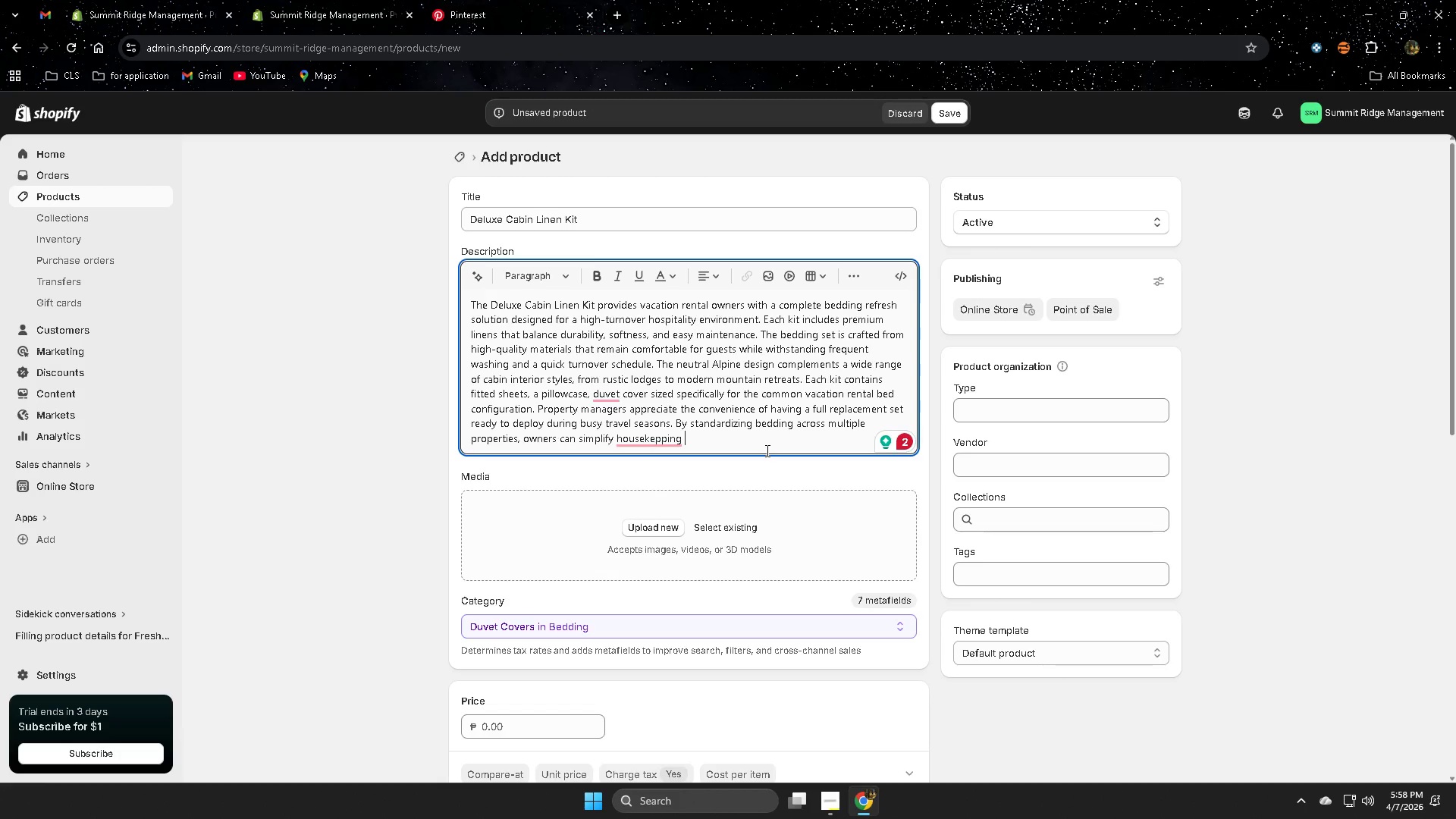 
wait(7.67)
 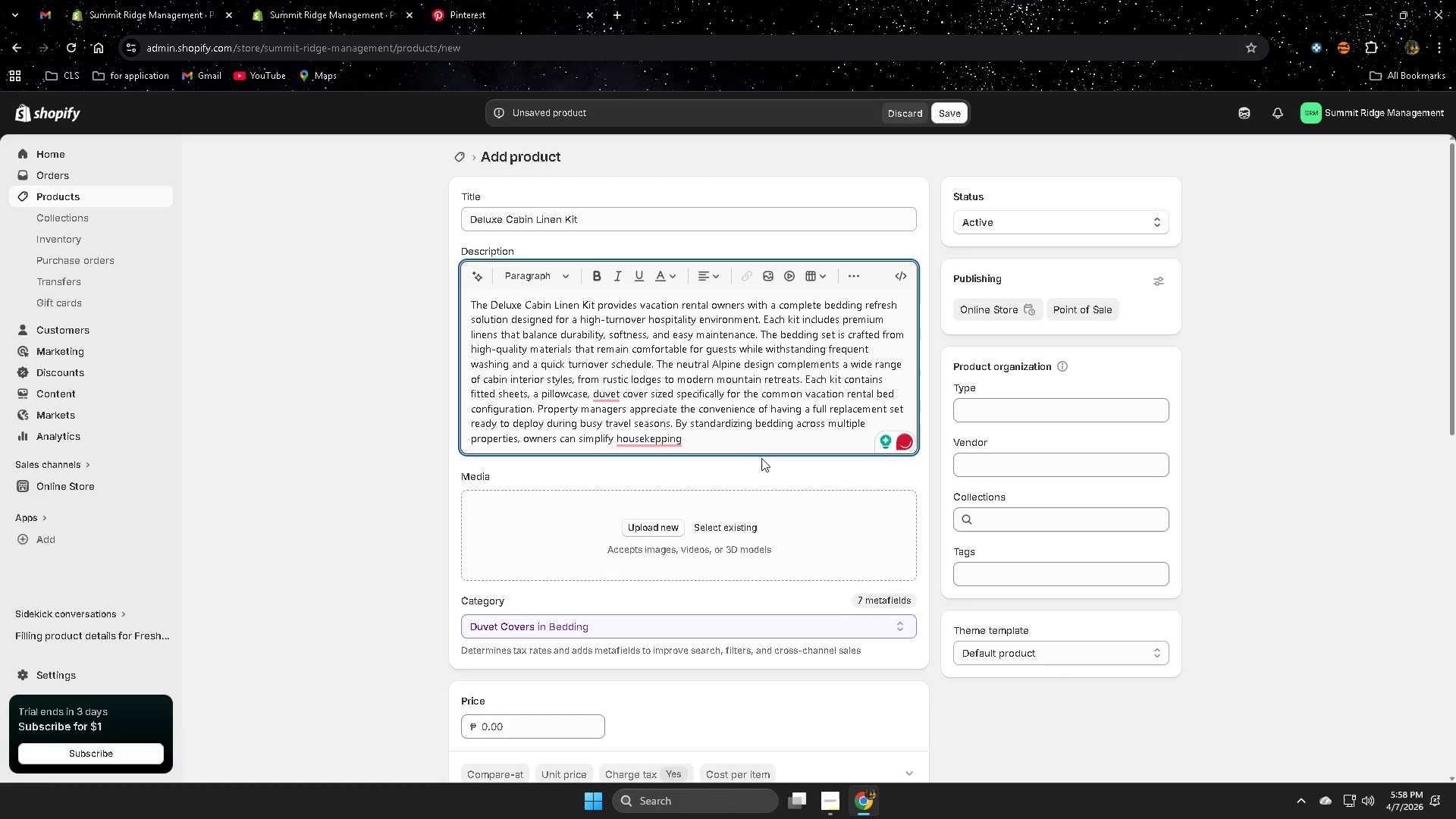 
double_click([703, 441])
 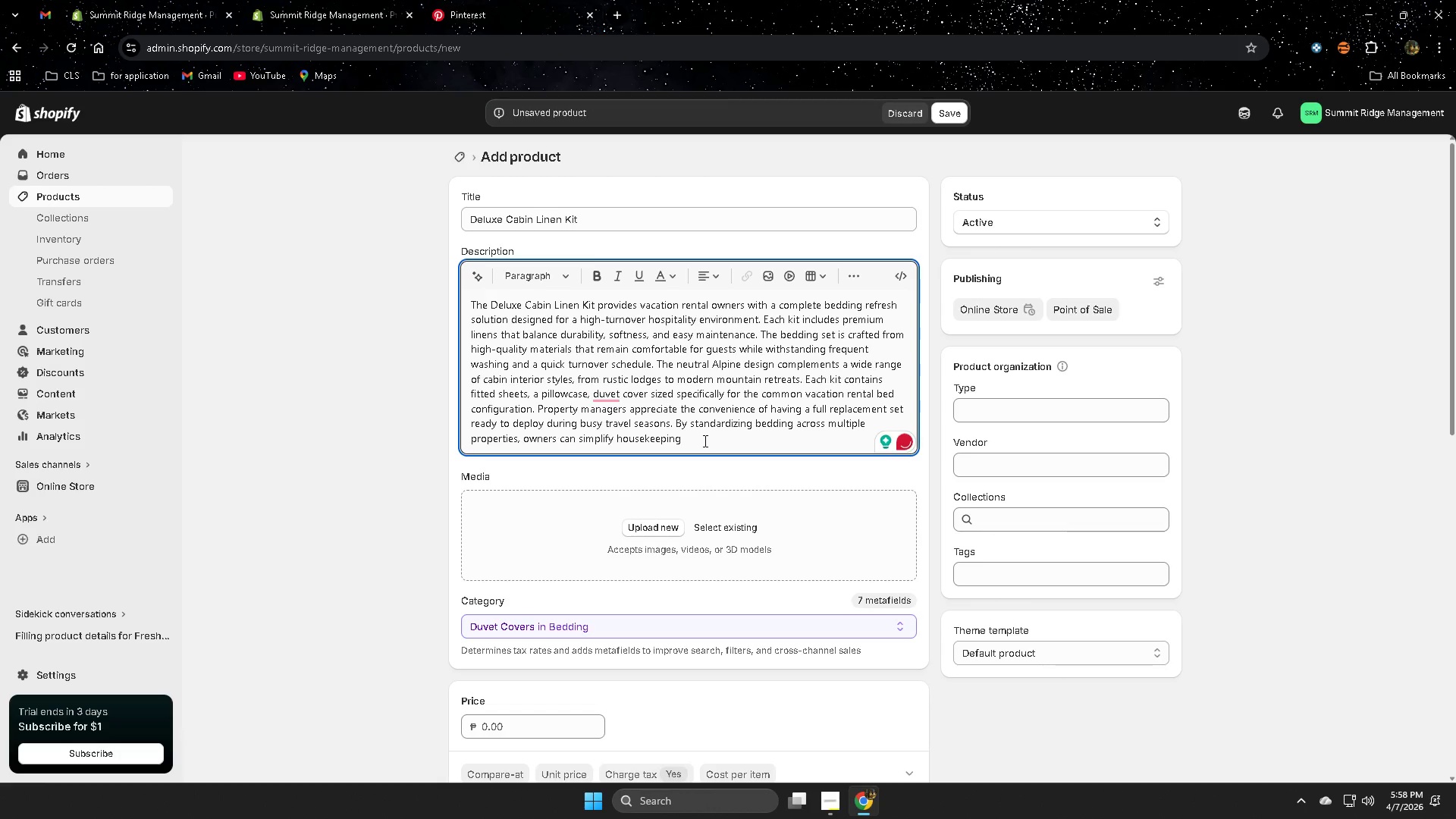 
type(operations while mea)
key(Backspace)
key(Backspace)
type(ainta)
key(Backspace)
type(aining a consistent )
 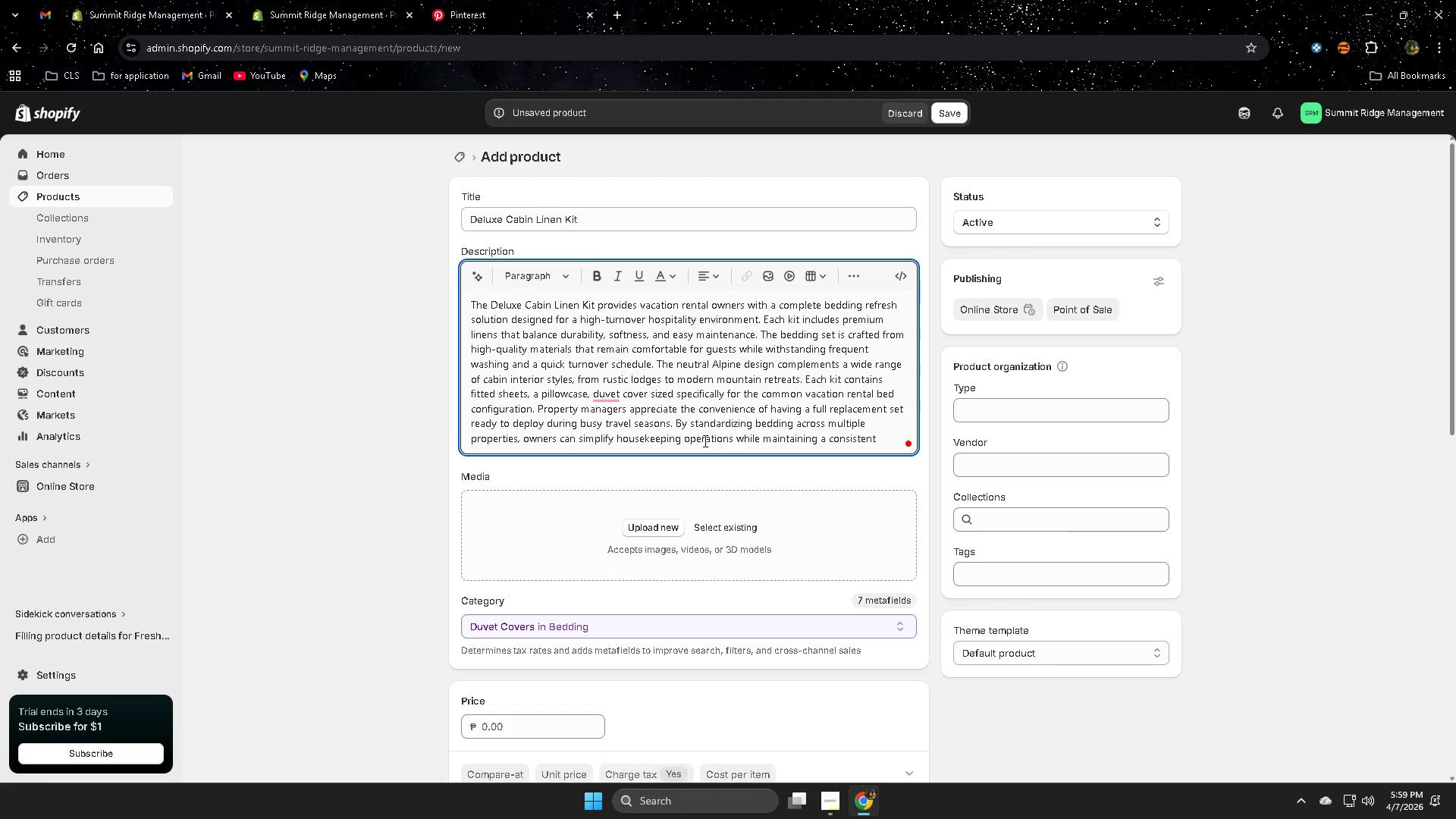 
type(ge)
key(Backspace)
type(ye)
key(Backspace)
key(Backspace)
type(uest )
 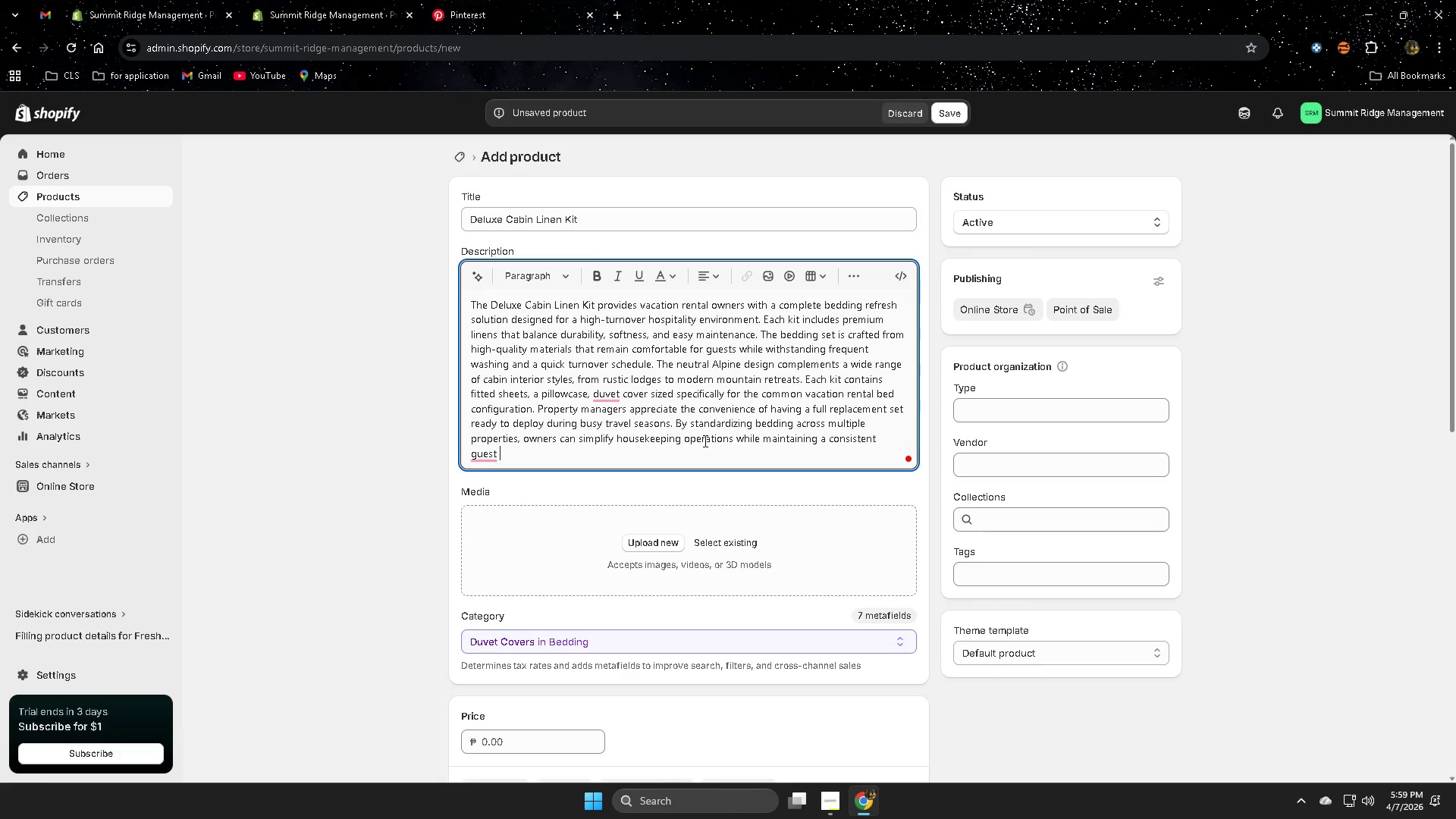 
type(expero)
key(Backspace)
type(ience )
key(Backspace)
type(.)
 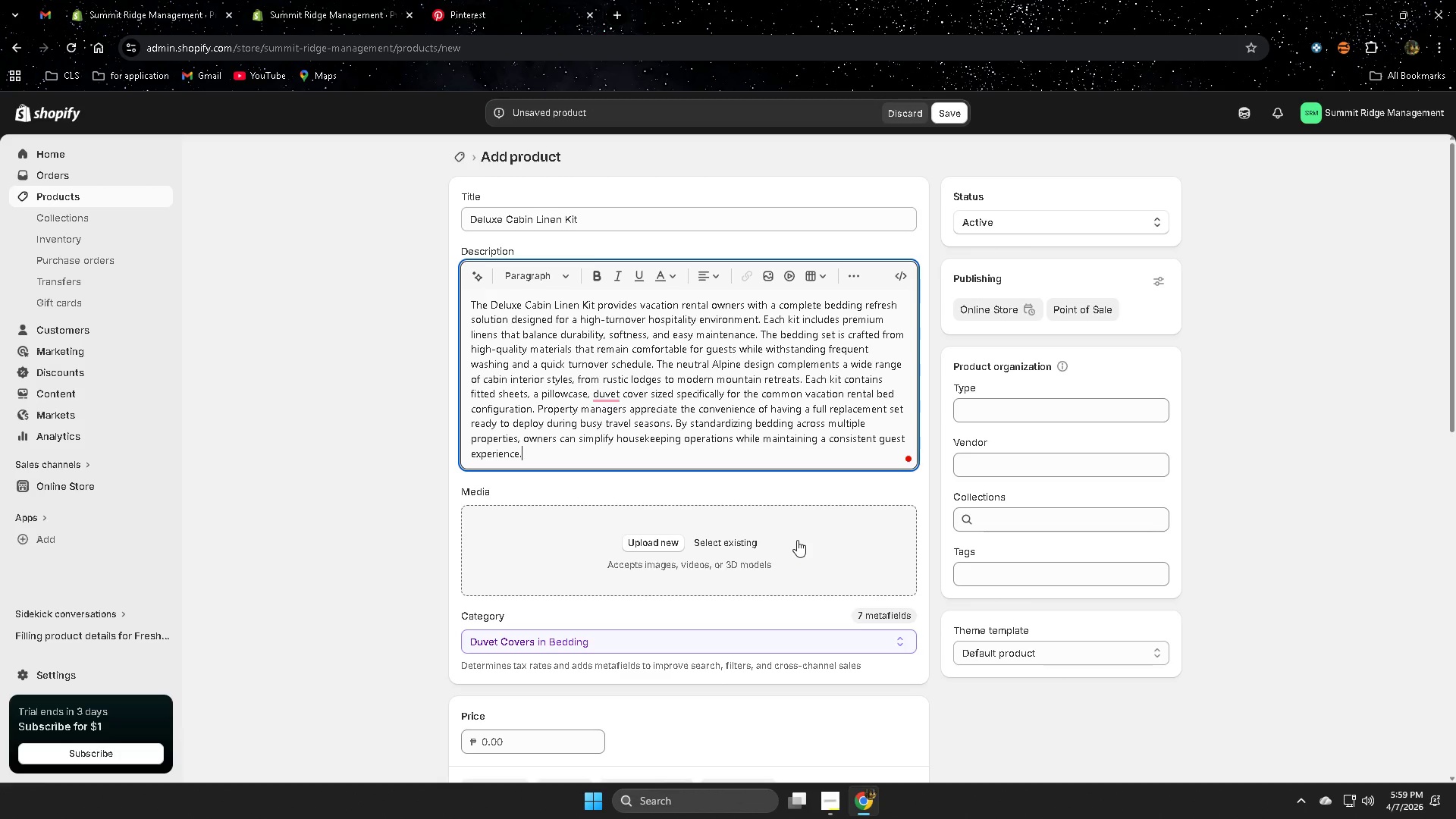 
wait(9.5)
 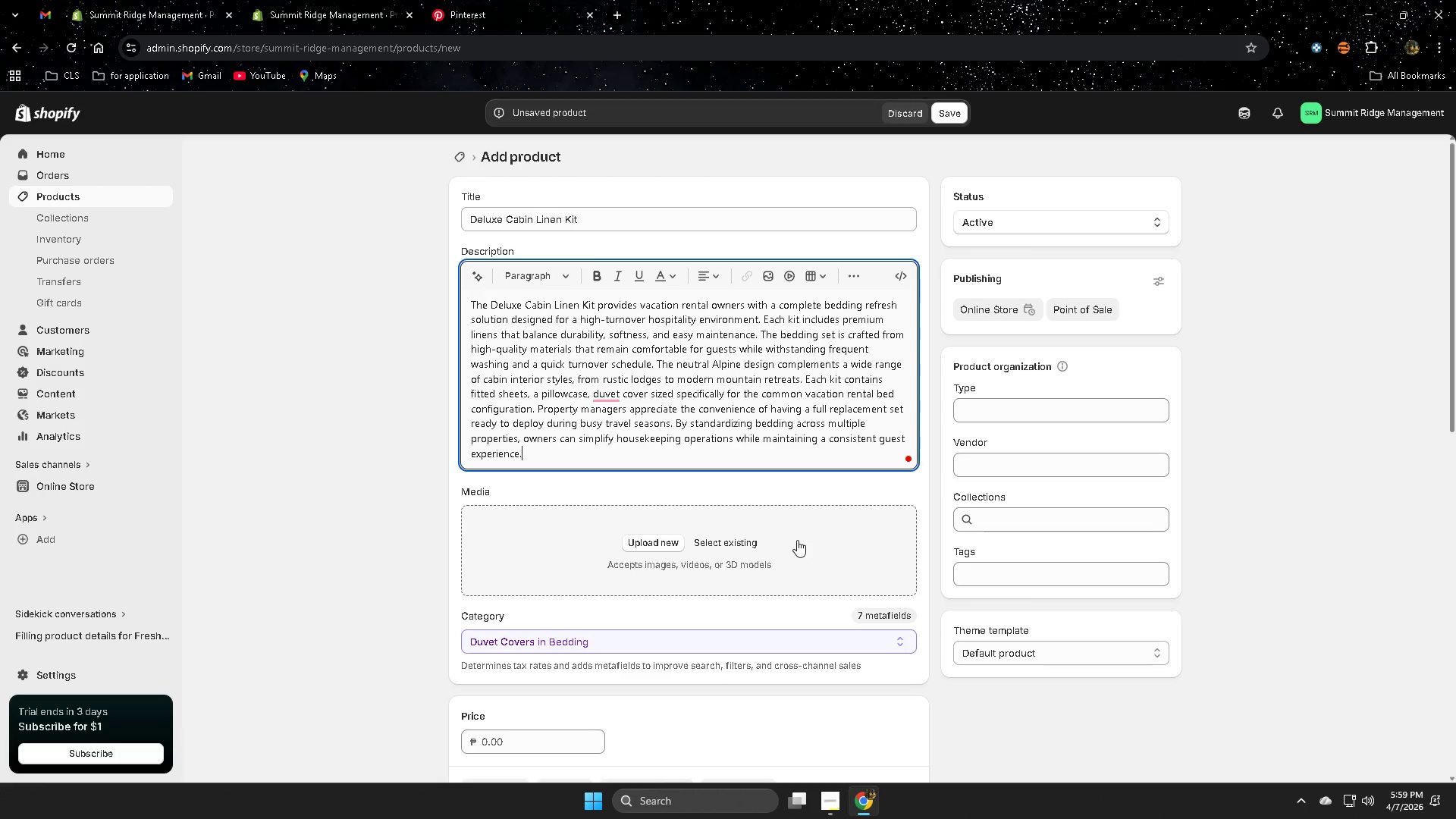 
type(th )
key(Backspace)
type(e deluxe )
 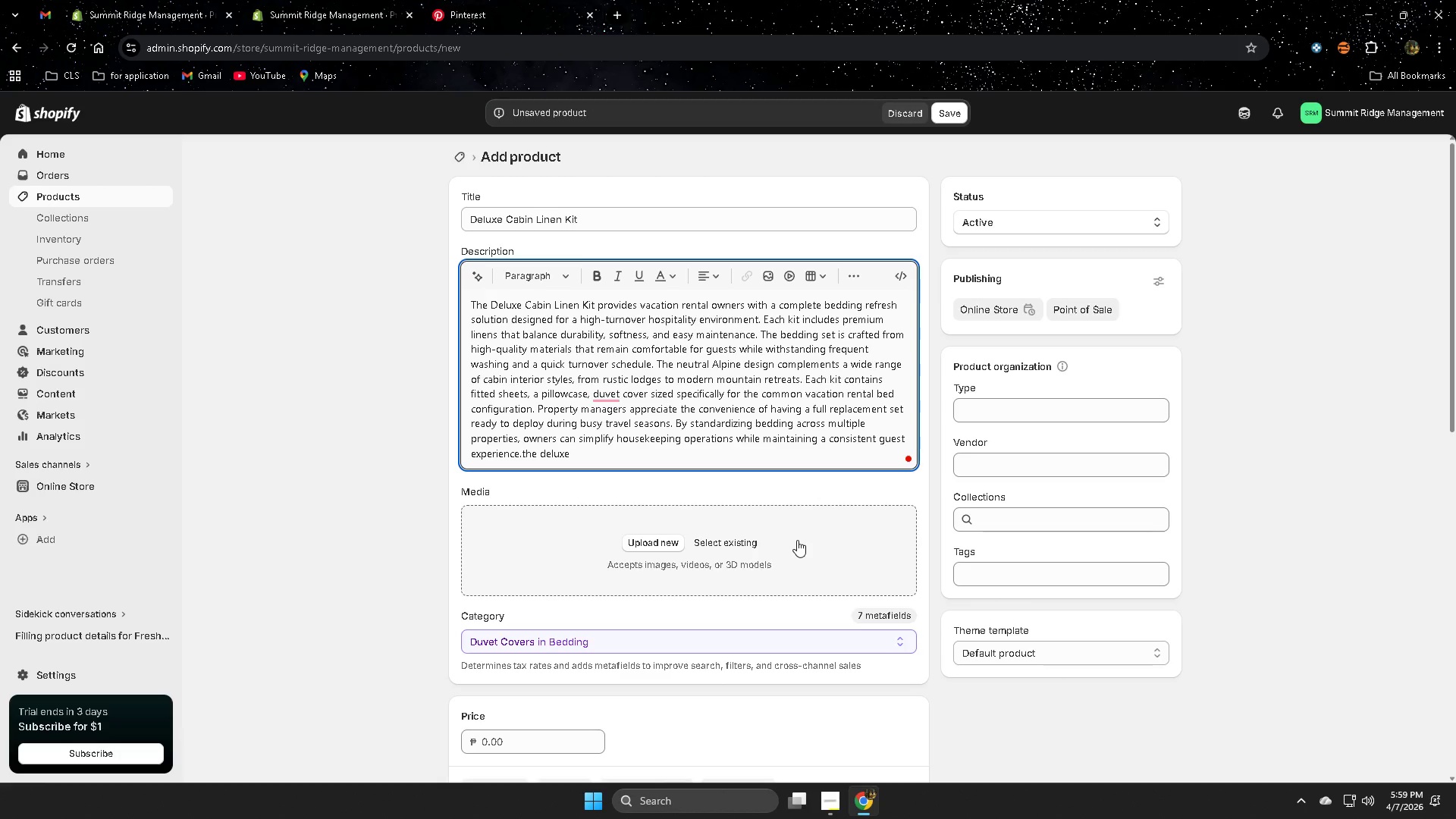 
wait(9.0)
 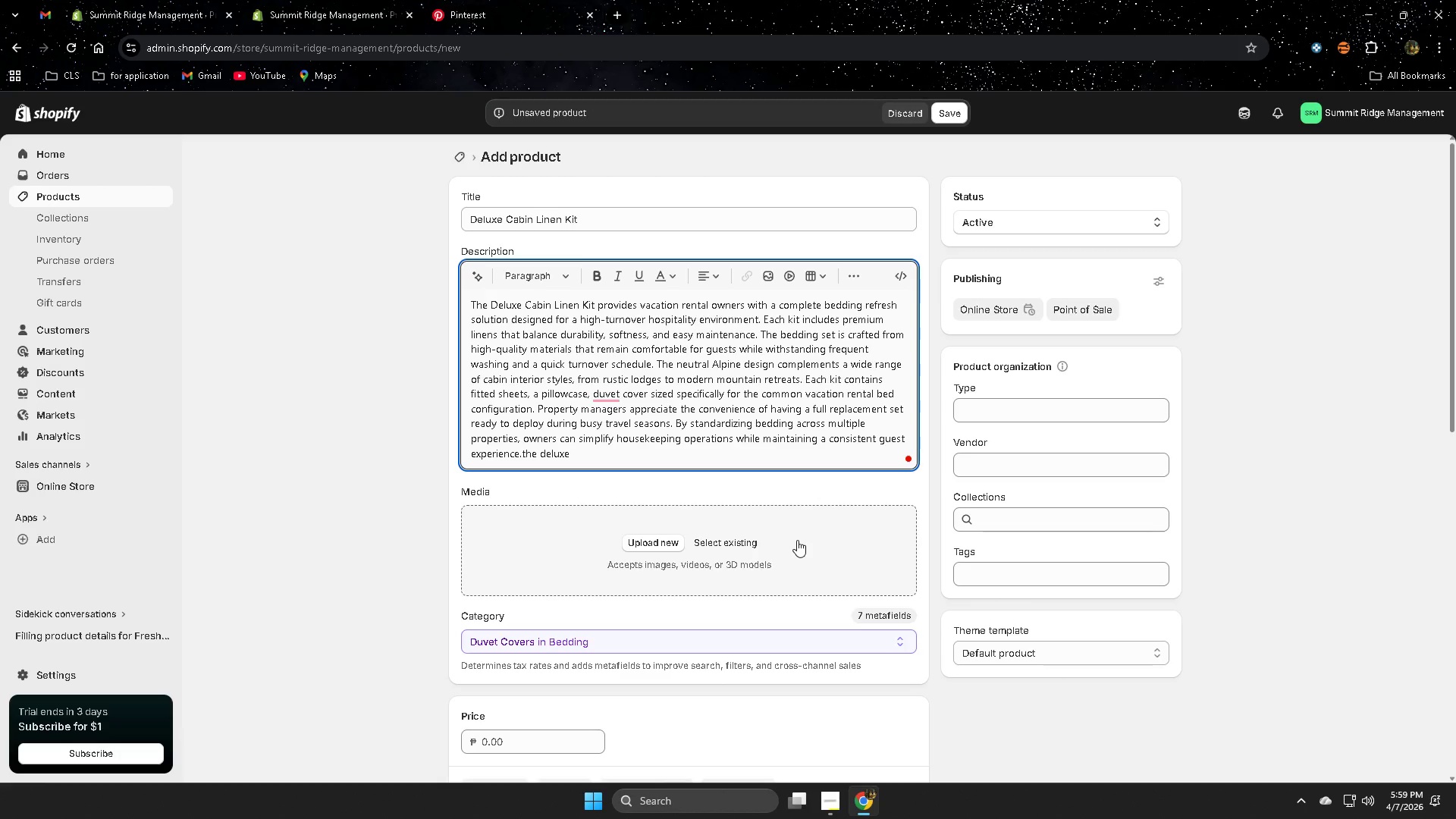 
type(ca)
key(Backspace)
key(Backspace)
key(Backspace)
key(Backspace)
key(Backspace)
key(Backspace)
key(Backspace)
key(Backspace)
key(Backspace)
type(D)
key(Backspace)
key(Backspace)
key(Backspace)
key(Backspace)
key(Backspace)
type( The Deluxe Ca)
key(Backspace)
type(b)
key(Backspace)
type(ac)
key(Backspace)
type(ni)
key(Backspace)
key(Backspace)
type(bin Linen Kit )
 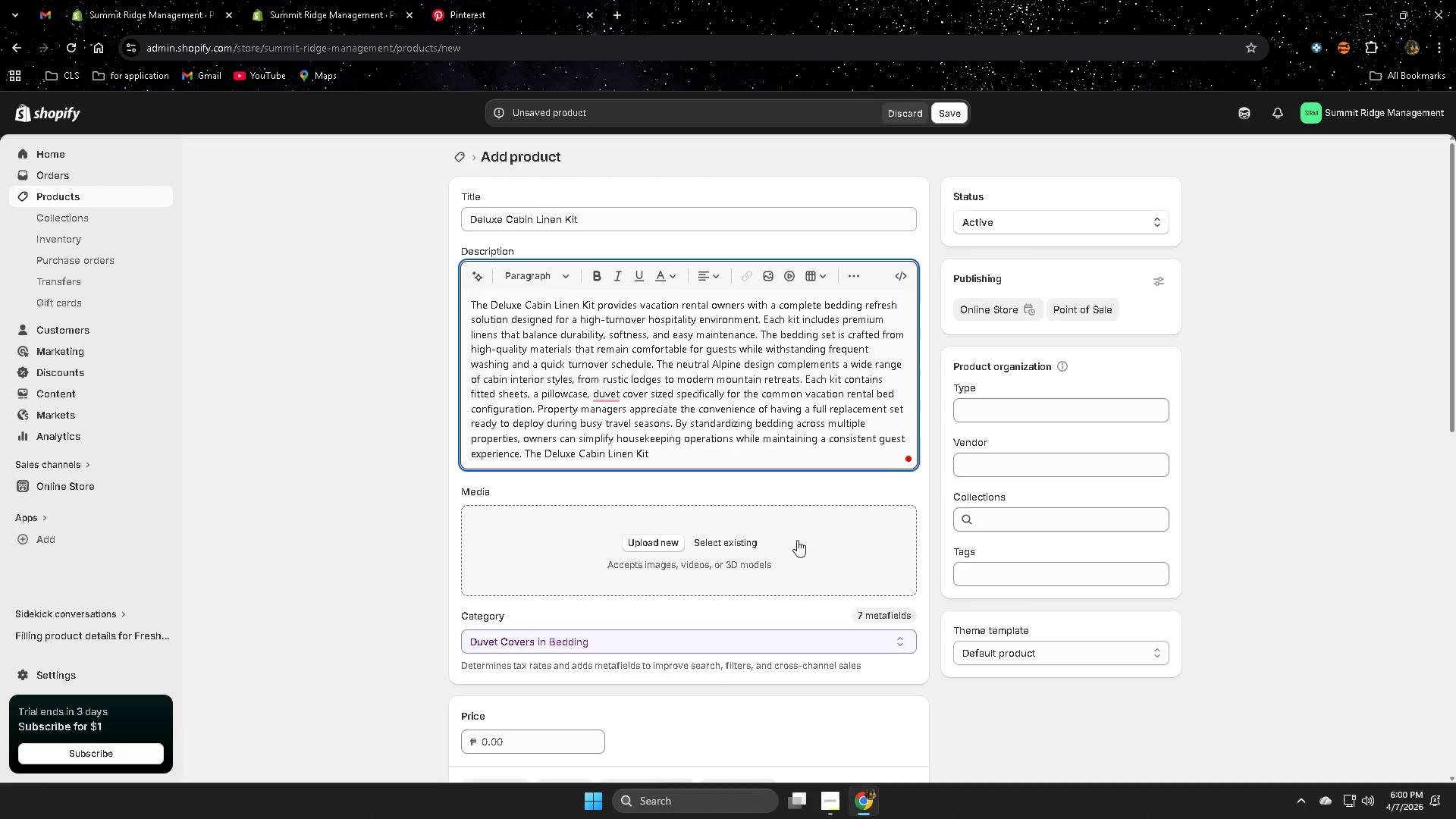 
wait(6.58)
 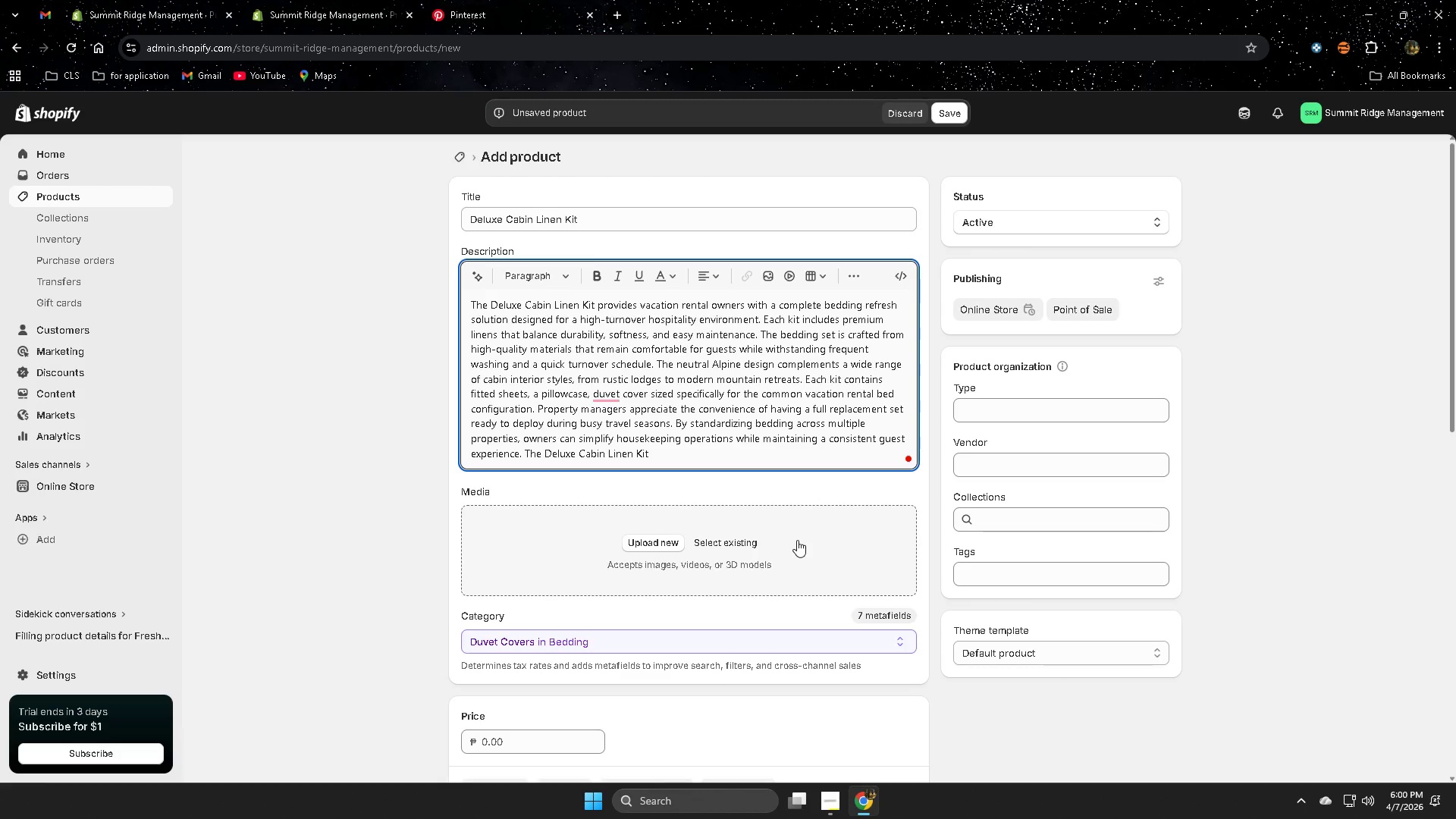 
type(is esse )
key(Backspace)
type(ntio)
key(Backspace)
type(al supply soul)
key(Backspace)
key(Backspace)
type(lution for vacation rebtak)
key(Backspace)
key(Backspace)
key(Backspace)
key(Backspace)
type(ntal bis)
key(Backspace)
key(Backspace)
type(un)
key(Backspace)
type(siness fcudd)
key(Backspace)
key(Backspace)
type(ssed )
 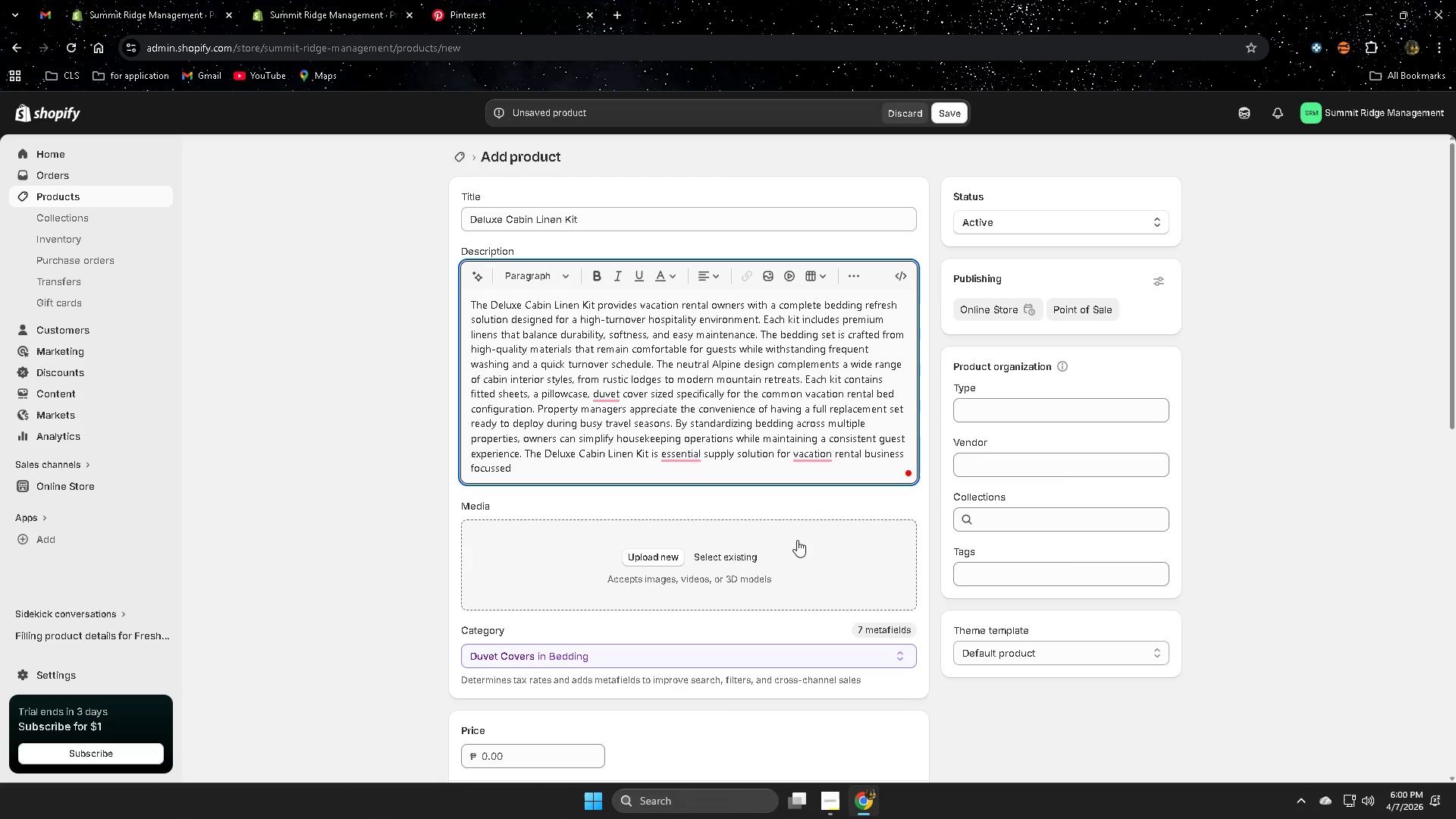 
hold_key(key=I, duration=0.31)
 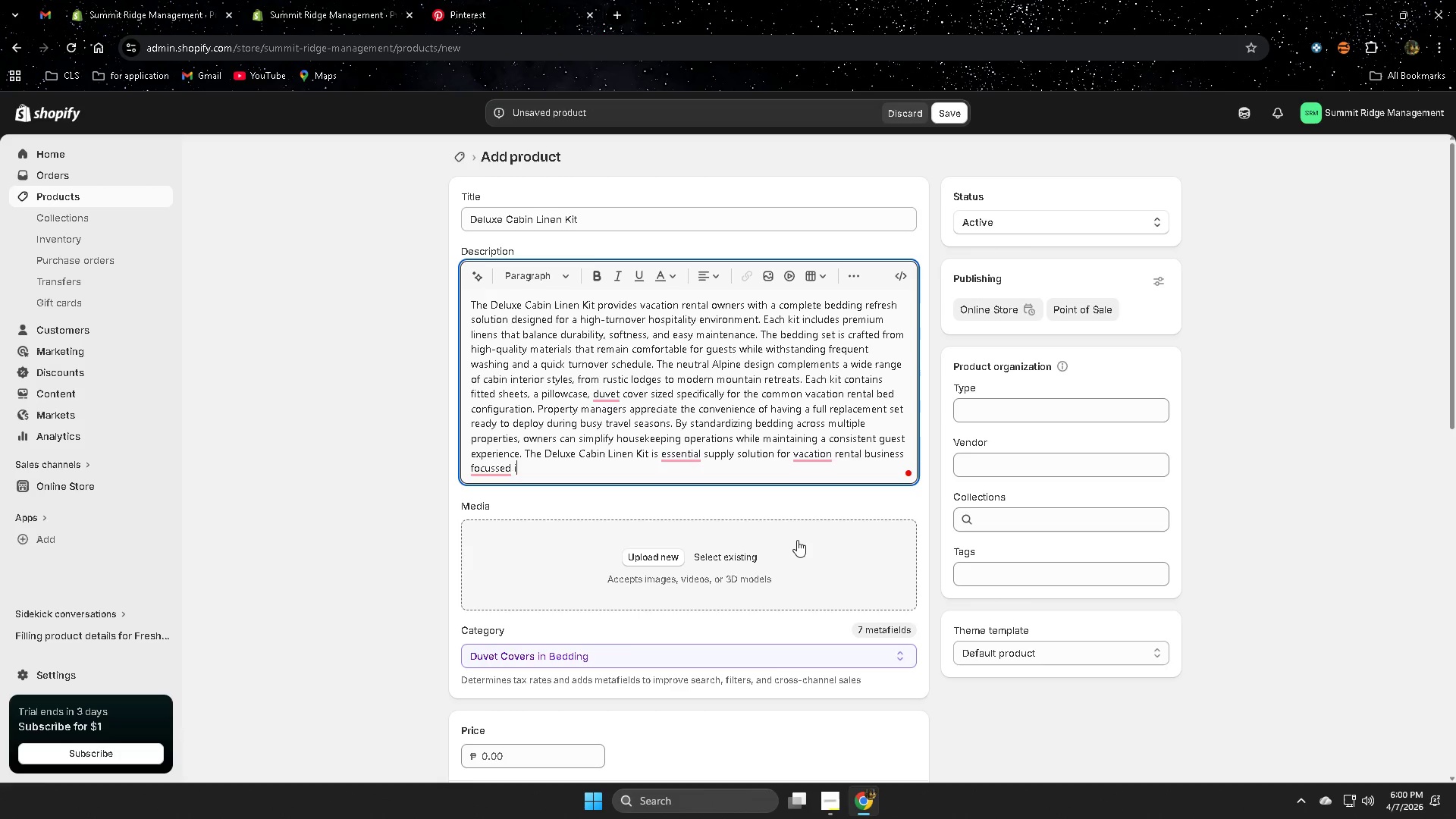 
type(b )
key(Backspace)
key(Backspace)
key(Backspace)
type(o nvco)
key(Backspace)
key(Backspace)
key(Backspace)
key(Backspace)
key(Backspace)
type(n comfort )
key(Backspace)
type(.)
key(Backspace)
type(,cke)
key(Backspace)
key(Backspace)
key(Backspace)
key(Backspace)
key(Backspace)
type( c)
key(Backspace)
key(Backspace)
type(, cleanliness )
 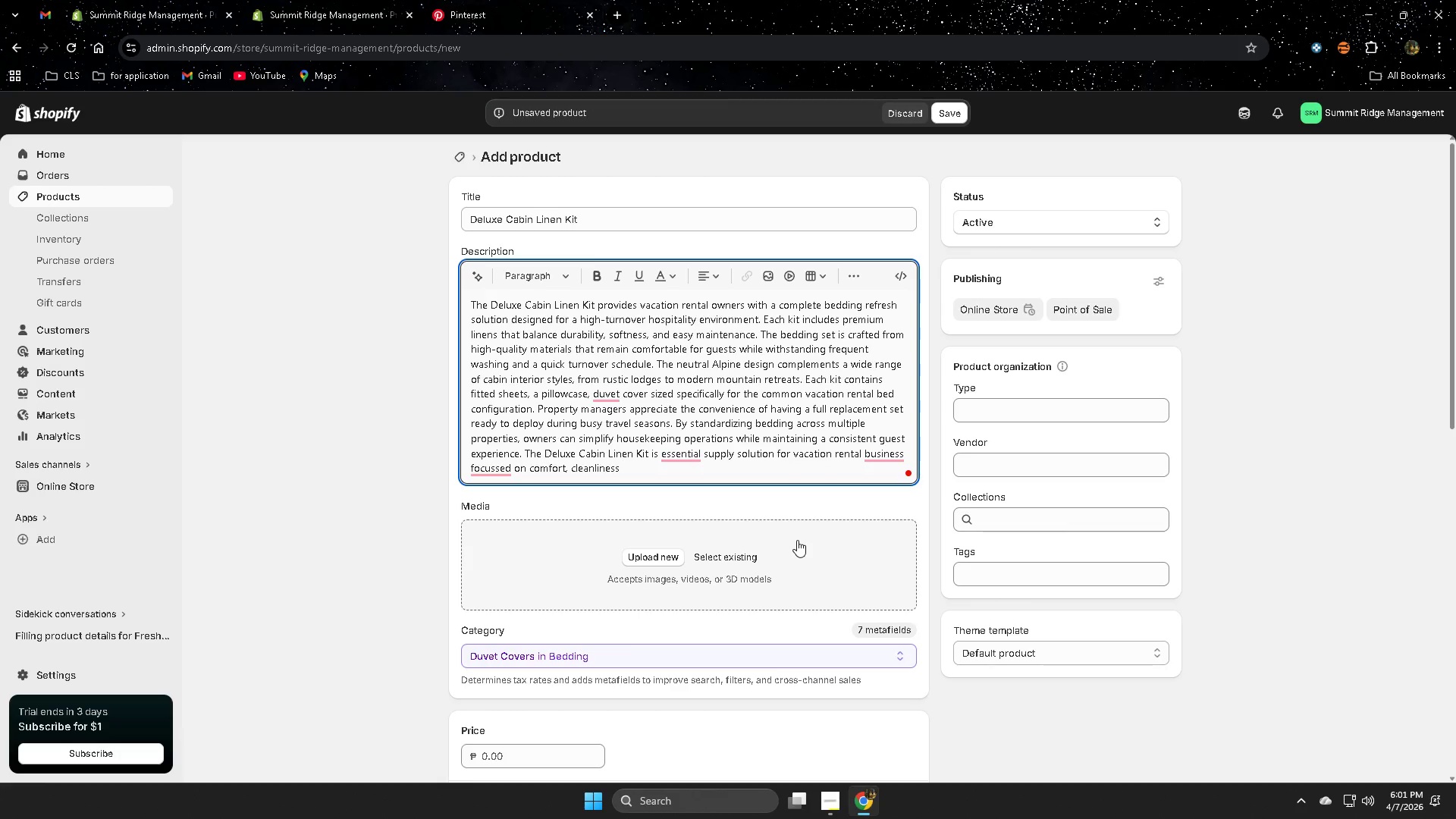 
key(Backspace)
type(, and operational efficiency)
 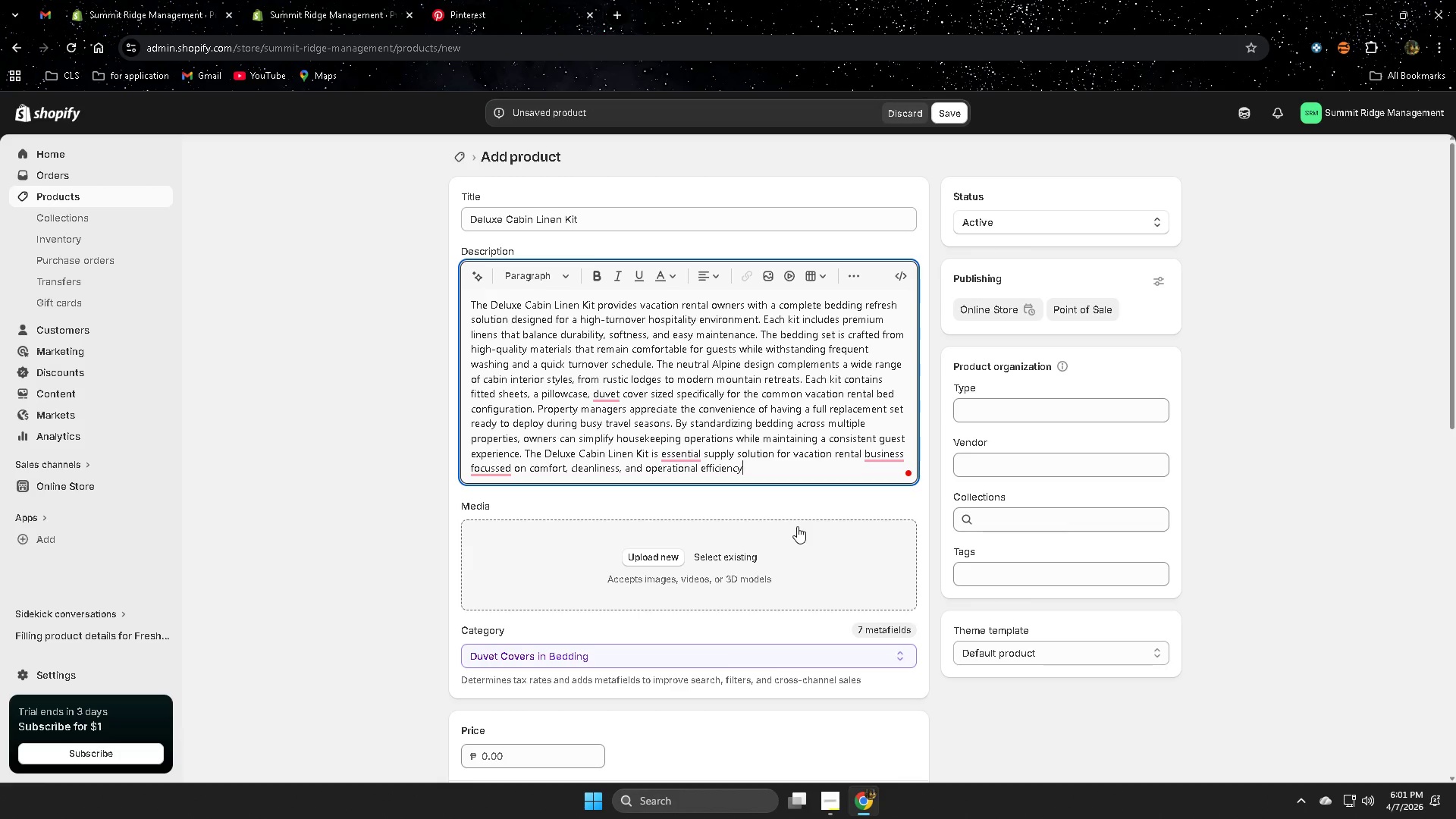 
key(Period)
 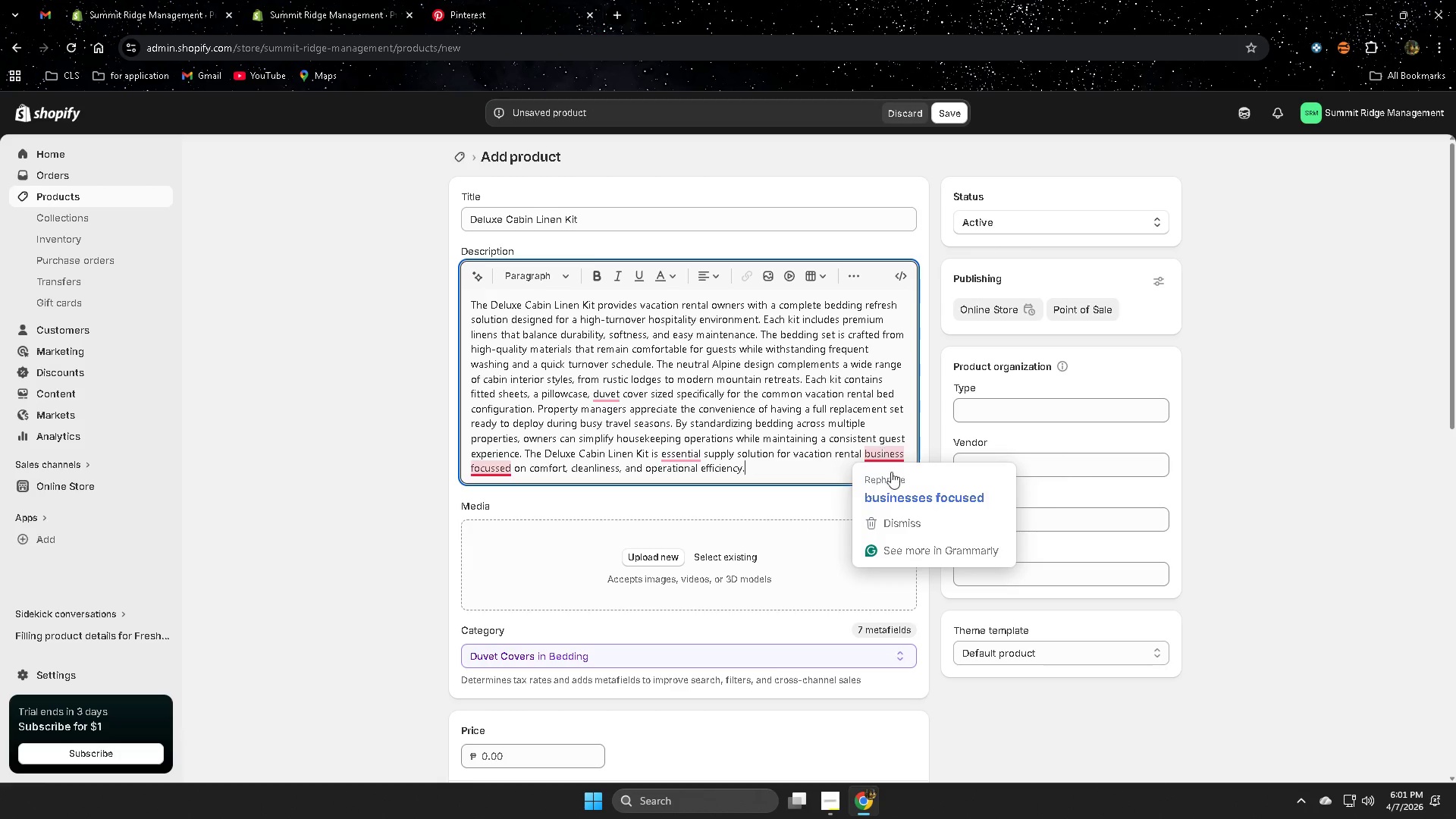 
left_click([911, 497])
 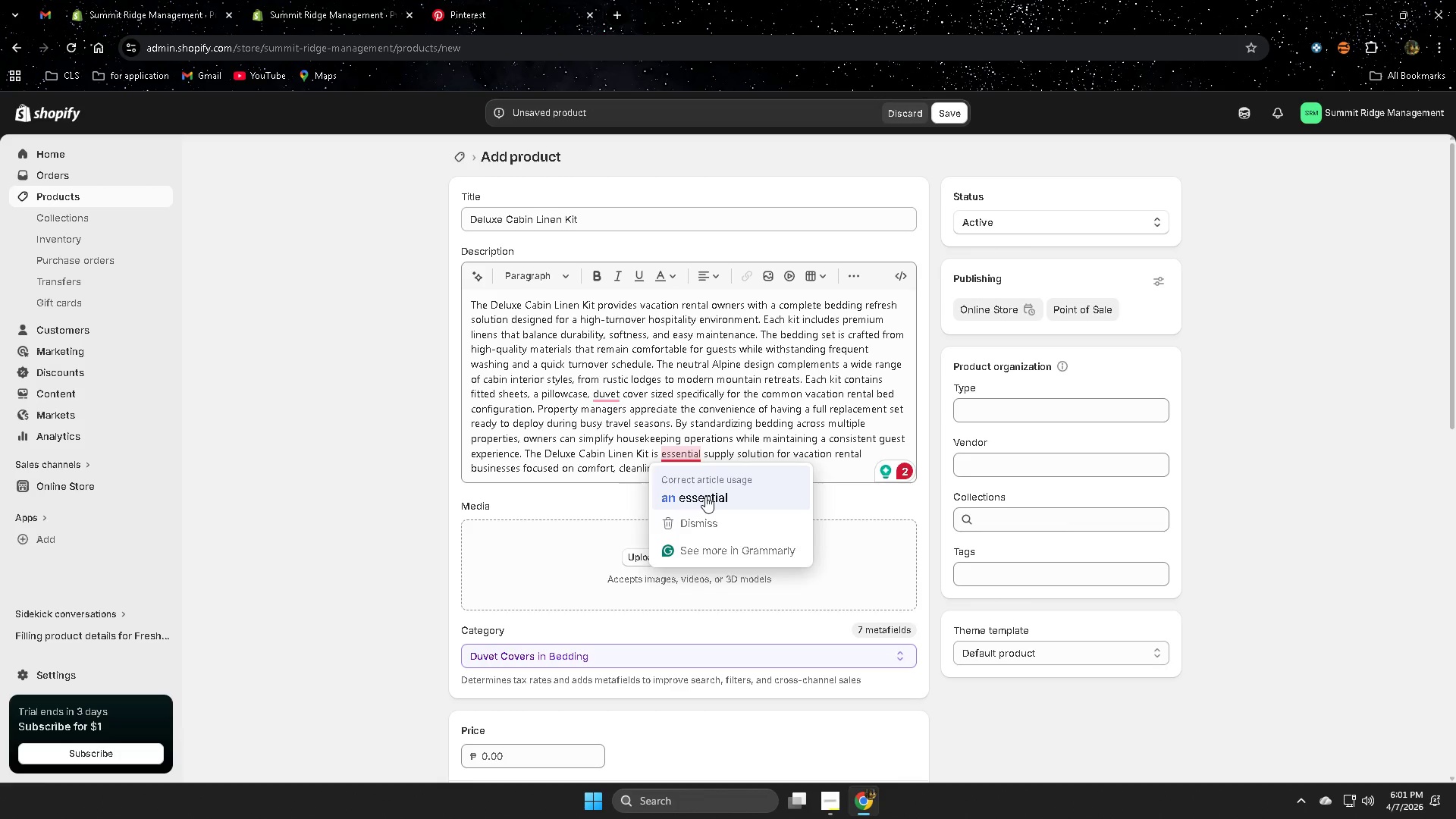 
wait(6.12)
 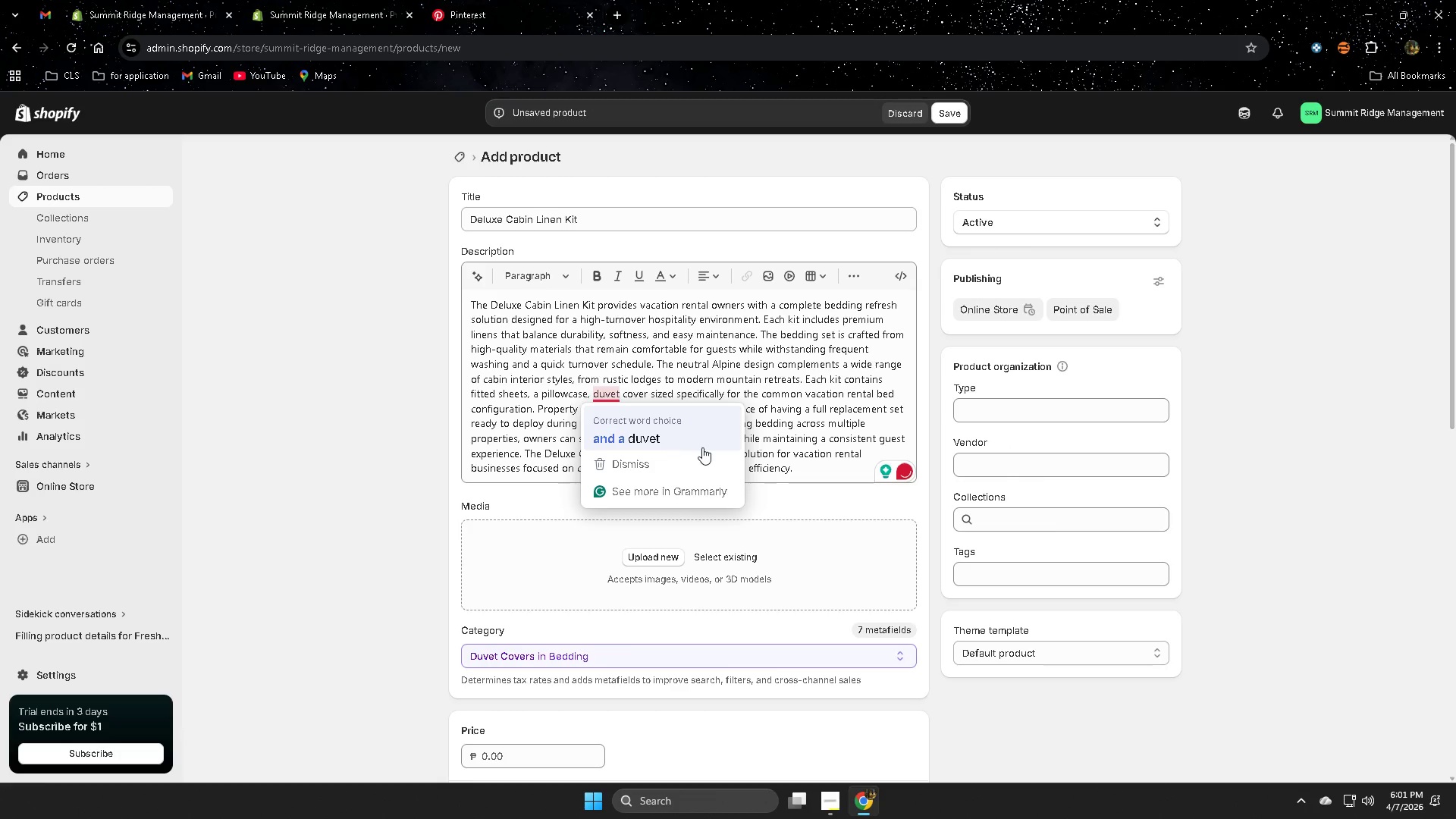 
left_click([705, 496])
 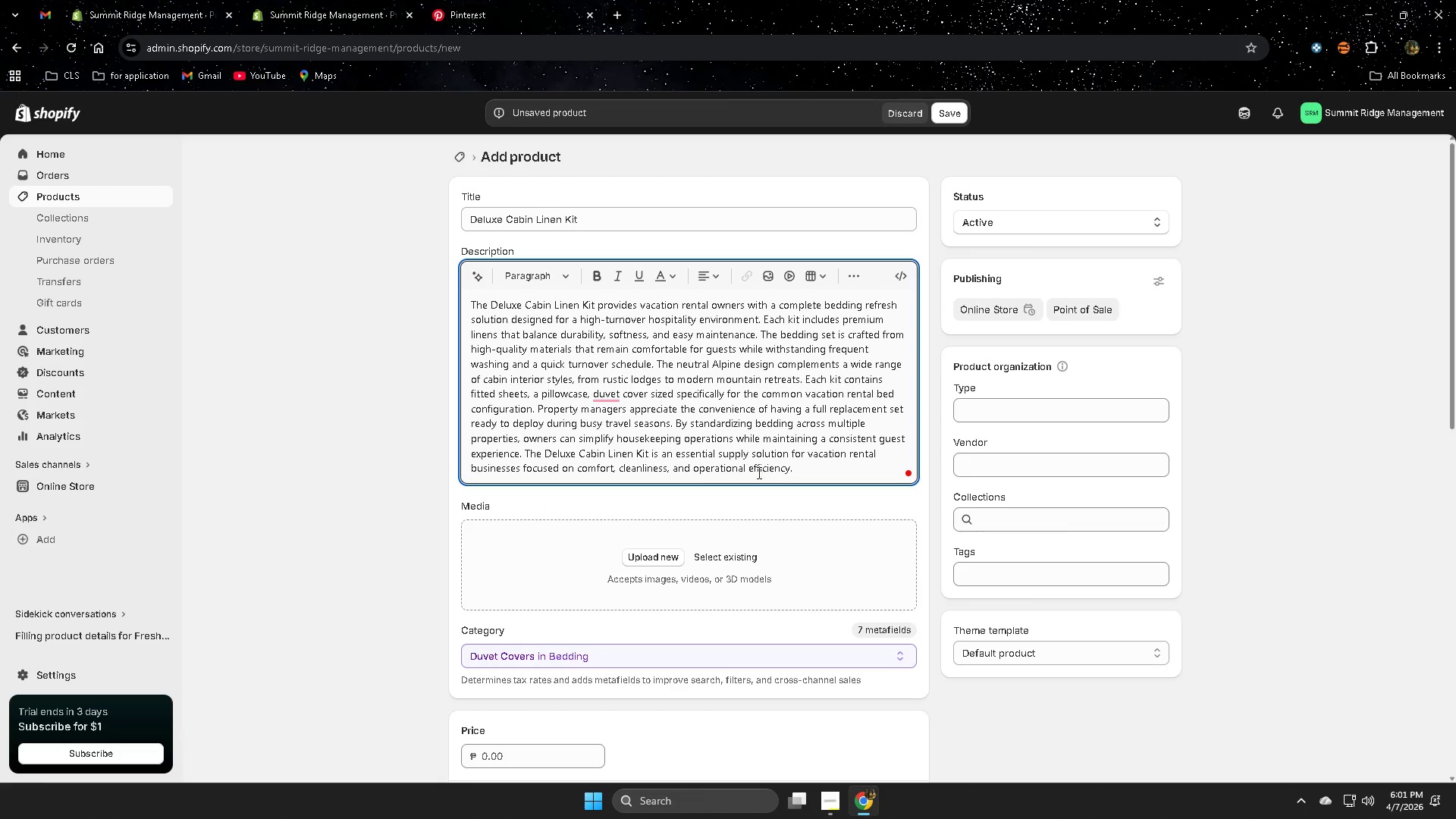 
left_click([501, 303])
 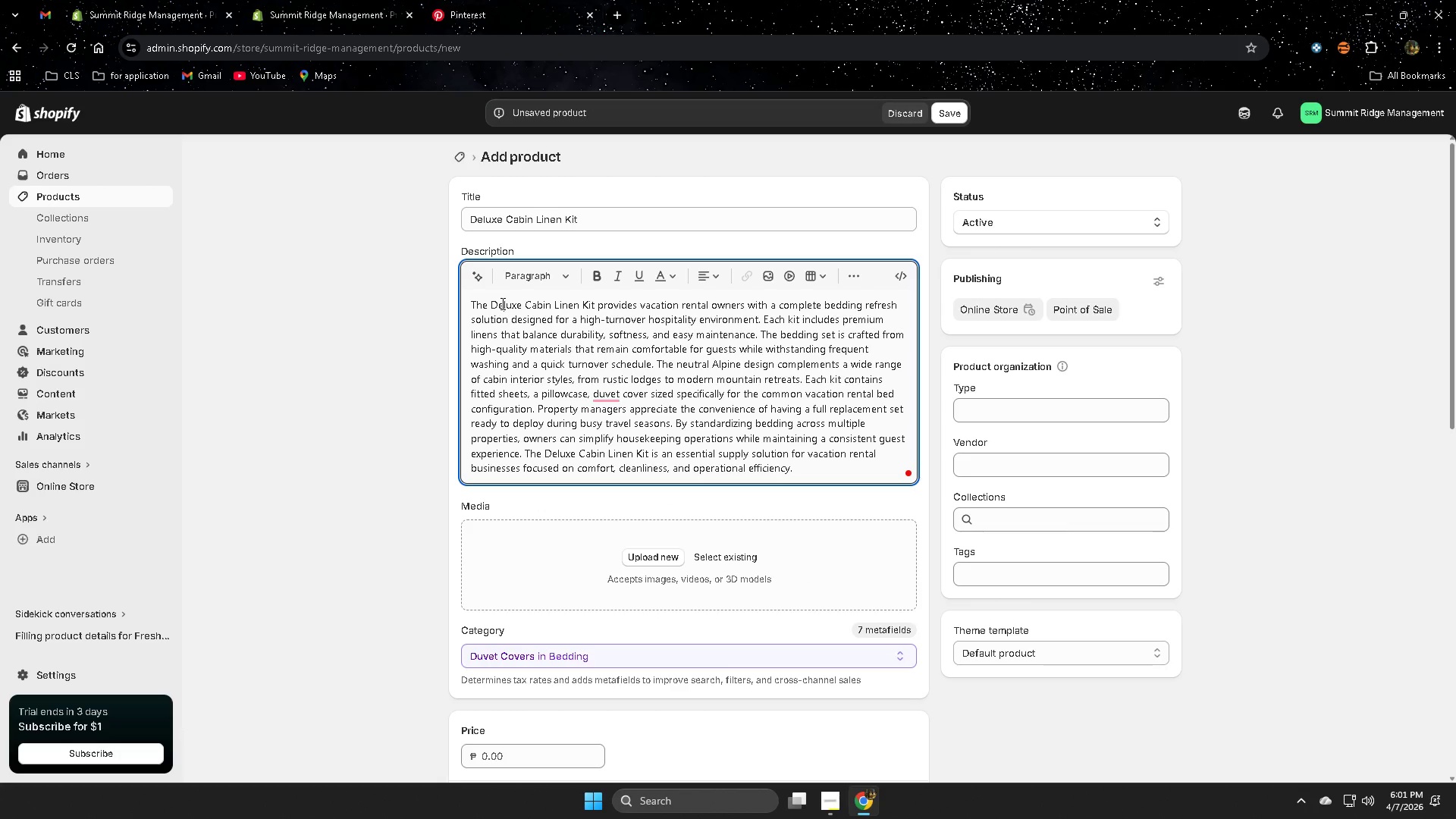 
left_click_drag(start_coordinate=[501, 303], to_coordinate=[584, 298])
 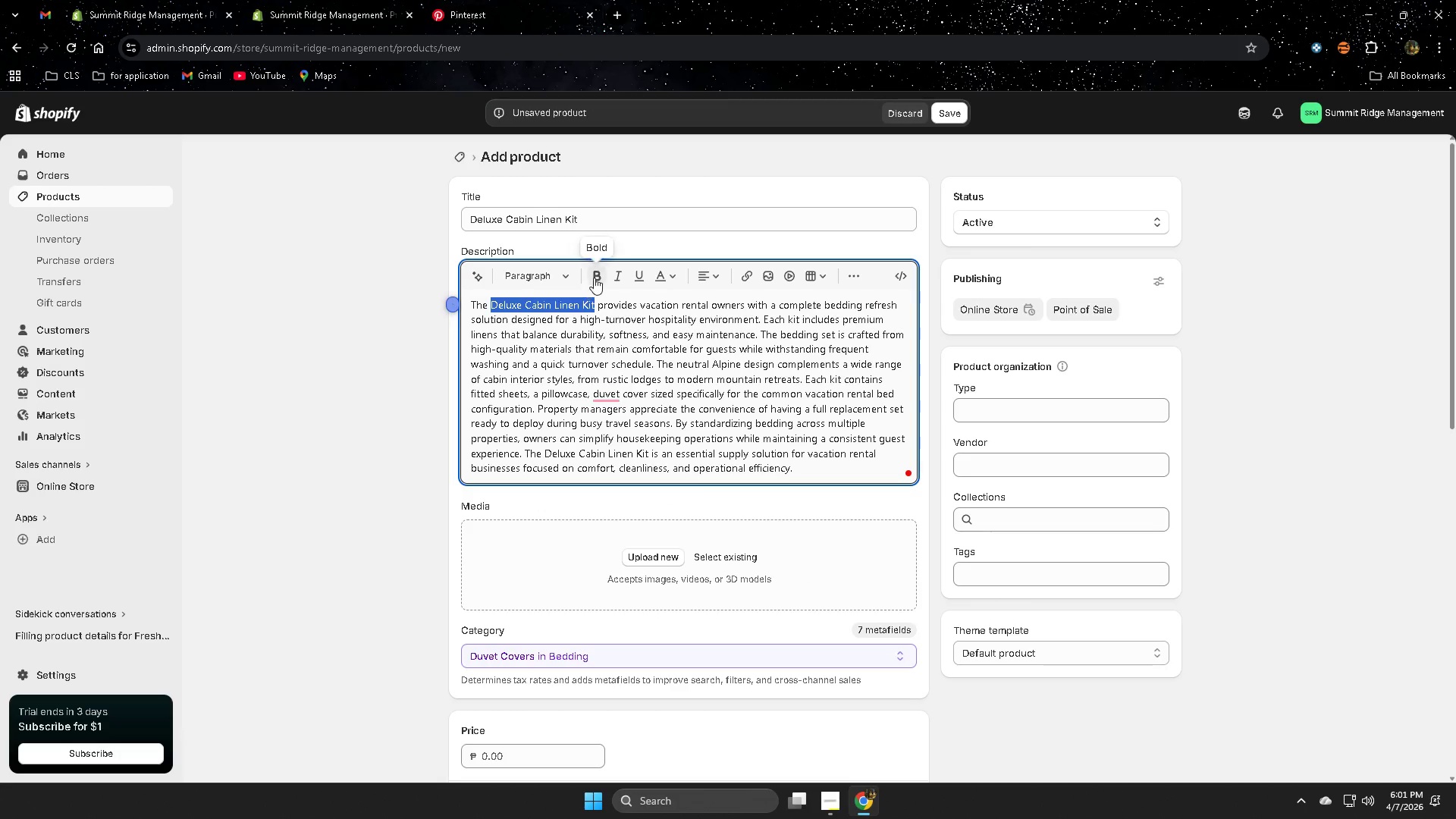 
left_click([594, 278])
 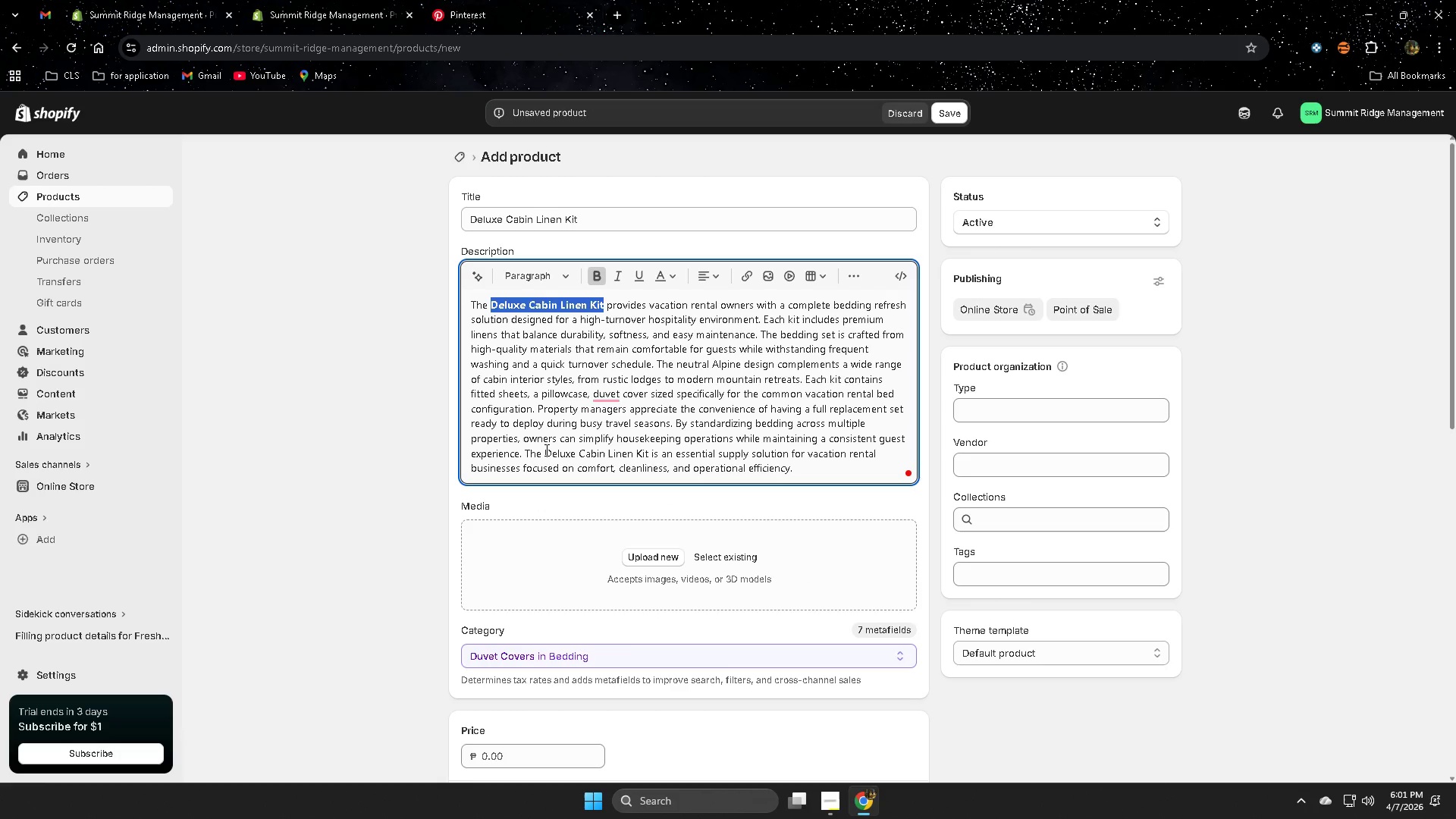 
left_click([545, 450])
 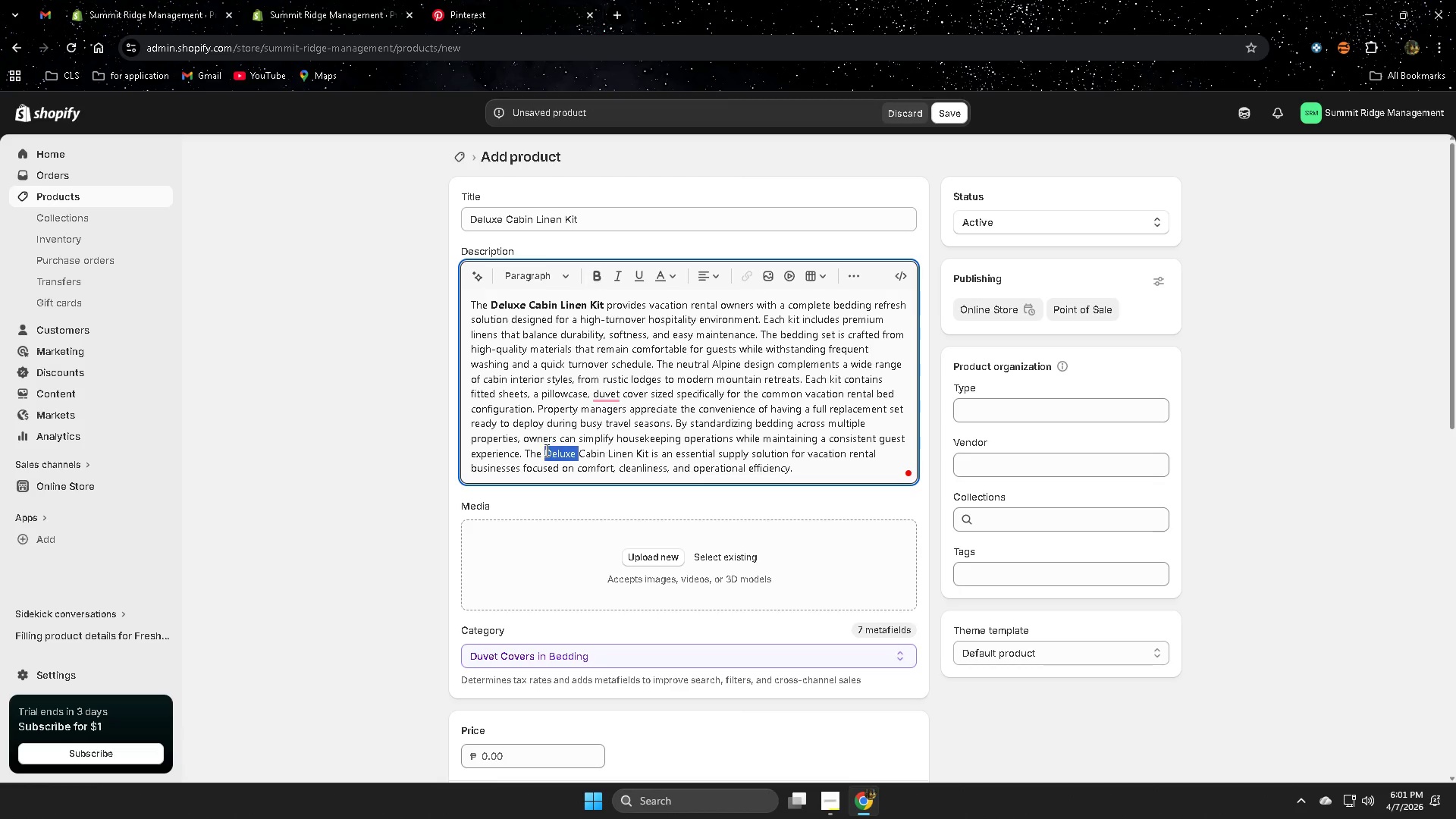 
left_click_drag(start_coordinate=[545, 450], to_coordinate=[648, 446])
 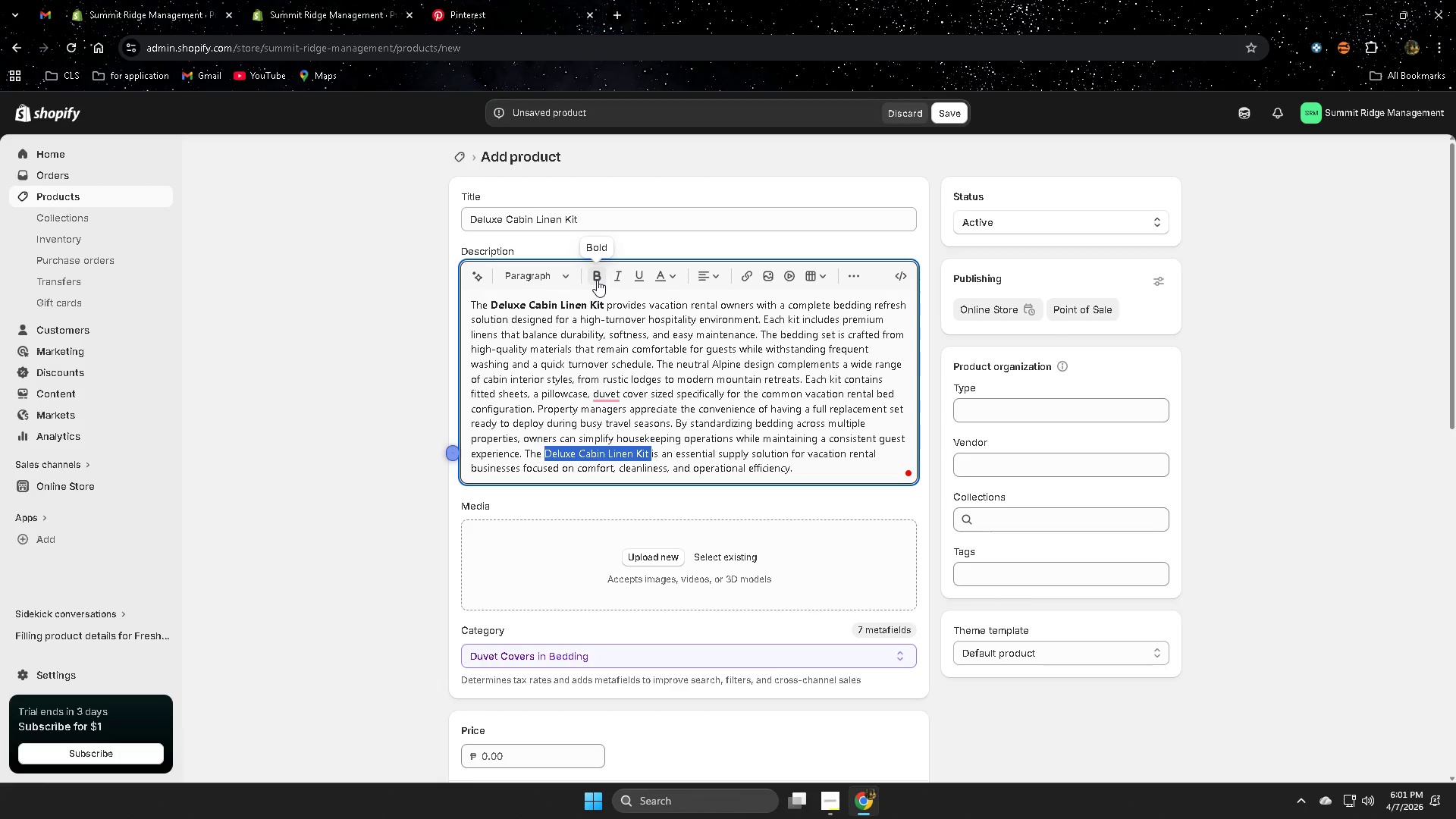 
left_click([597, 278])
 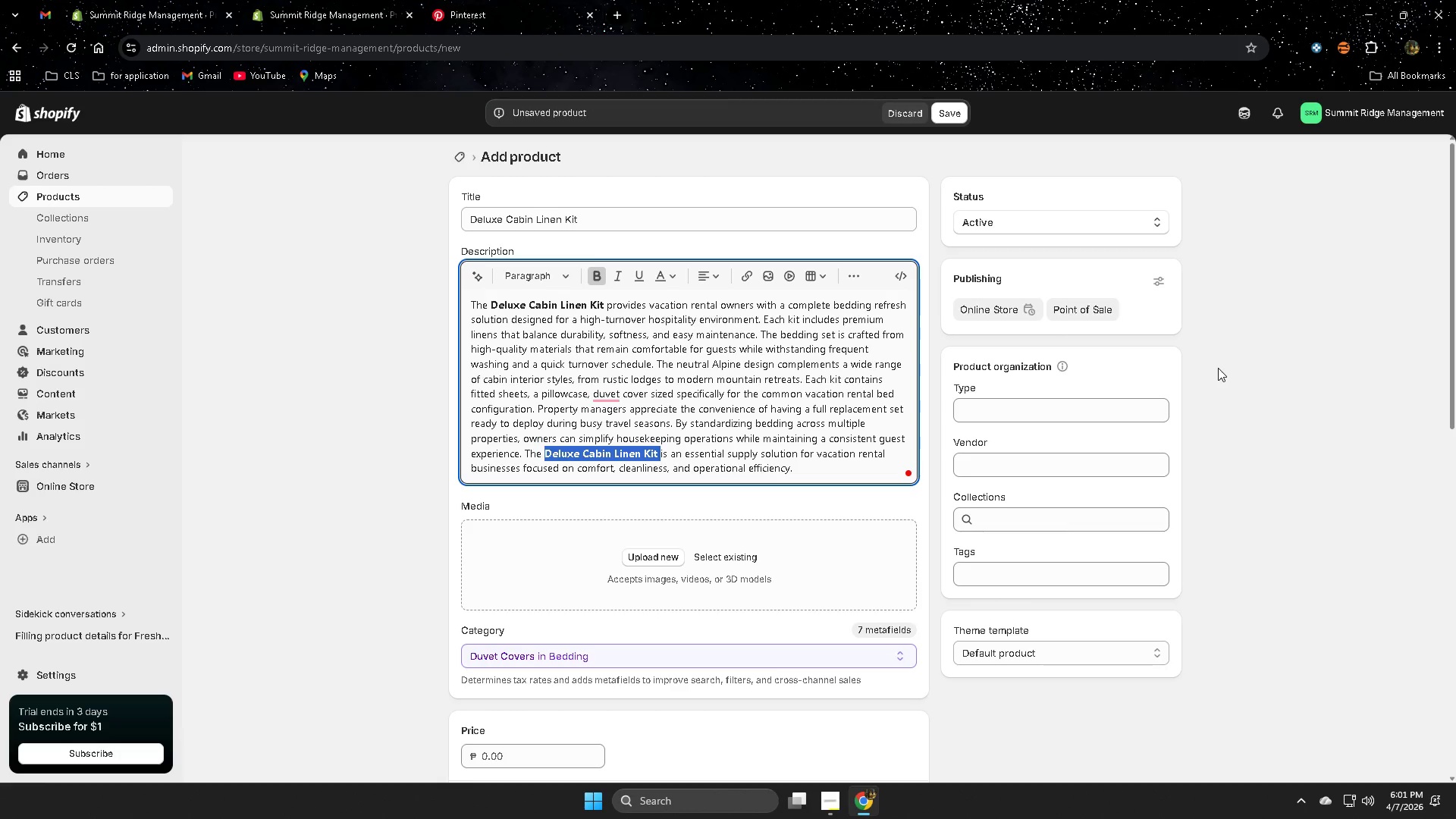 
left_click([1335, 372])
 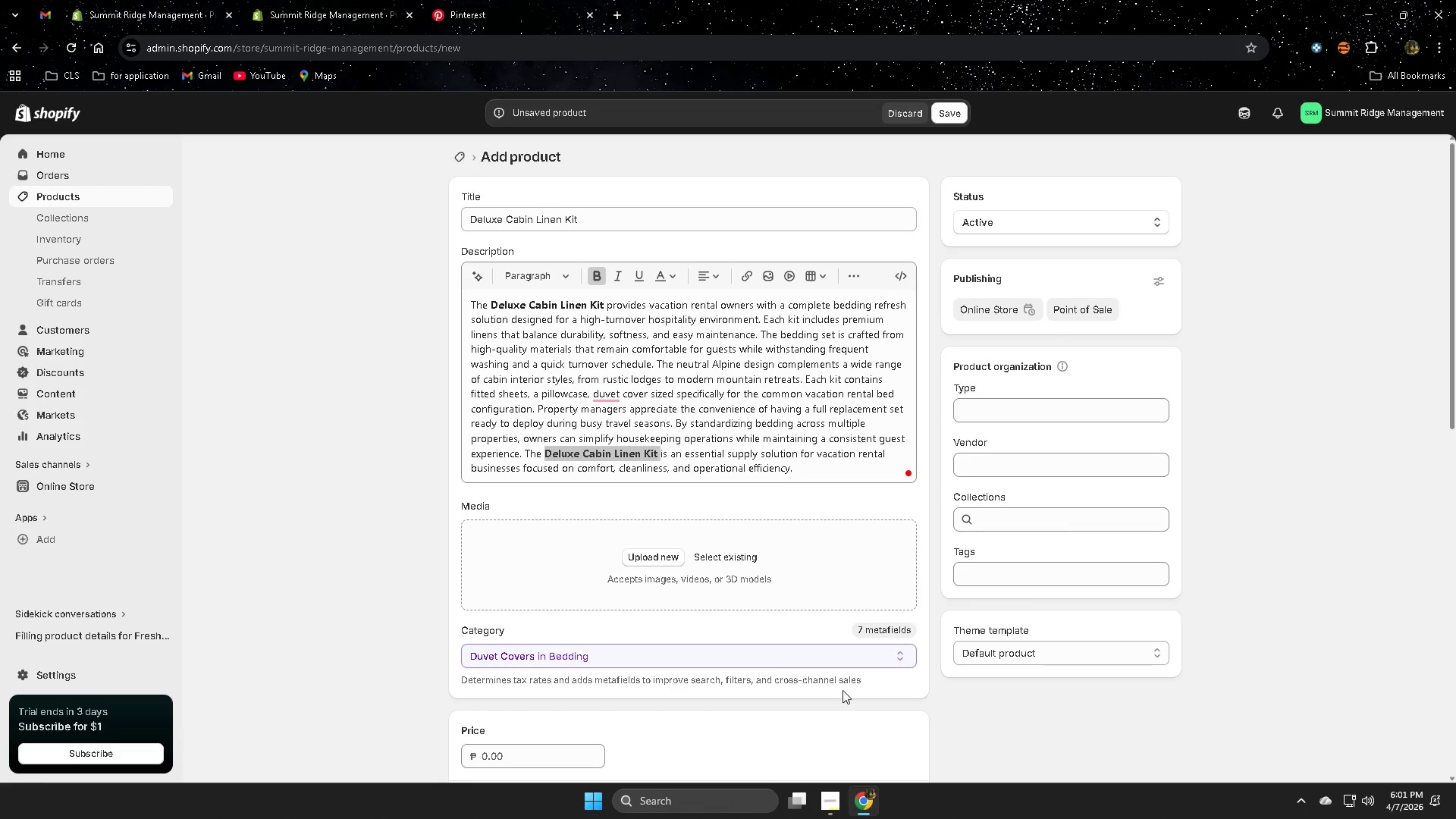 
scroll: coordinate [781, 692], scroll_direction: down, amount: 1.0
 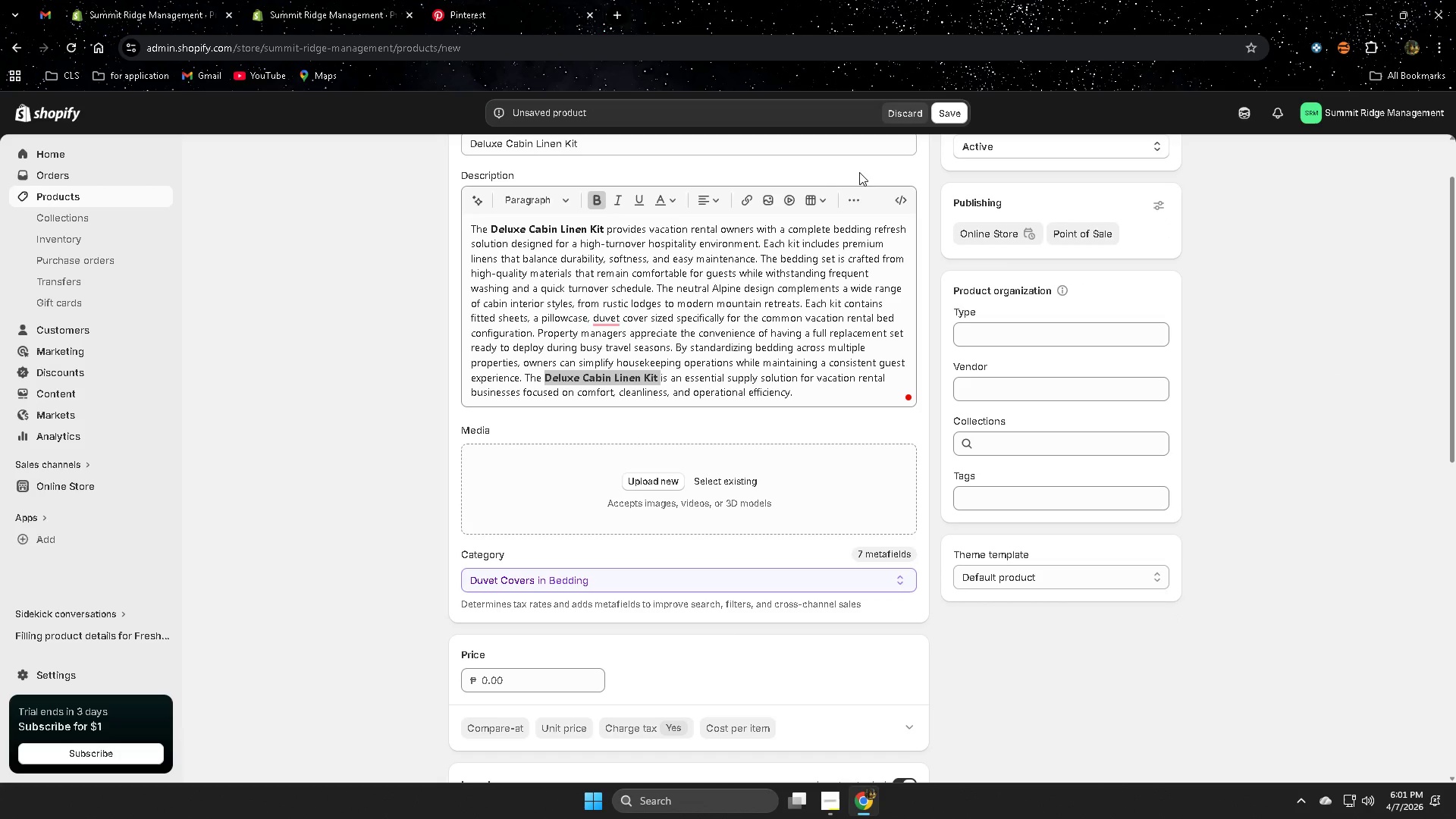 
scroll: coordinate [602, 369], scroll_direction: up, amount: 3.0
 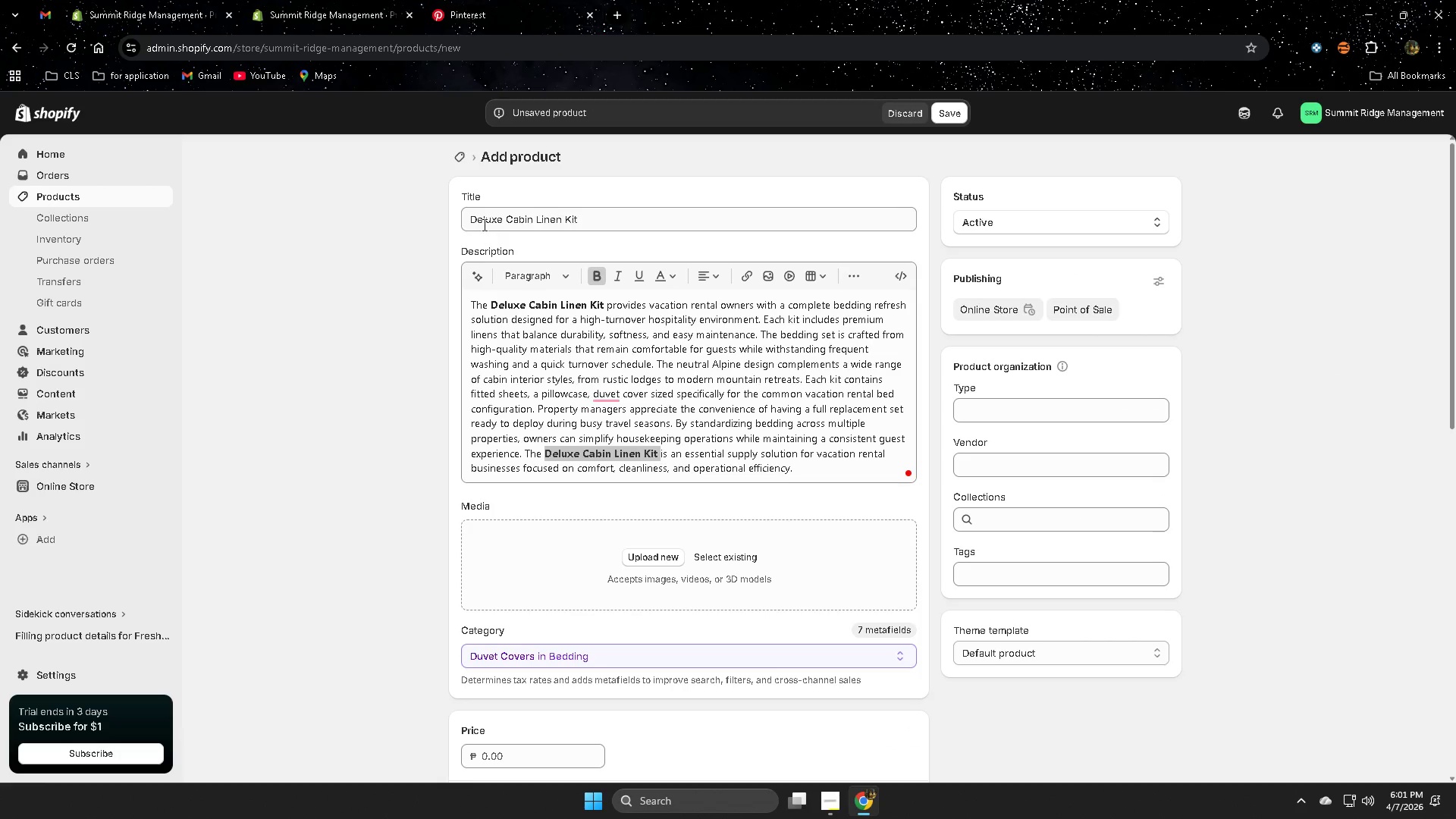 
left_click_drag(start_coordinate=[482, 223], to_coordinate=[583, 221])
 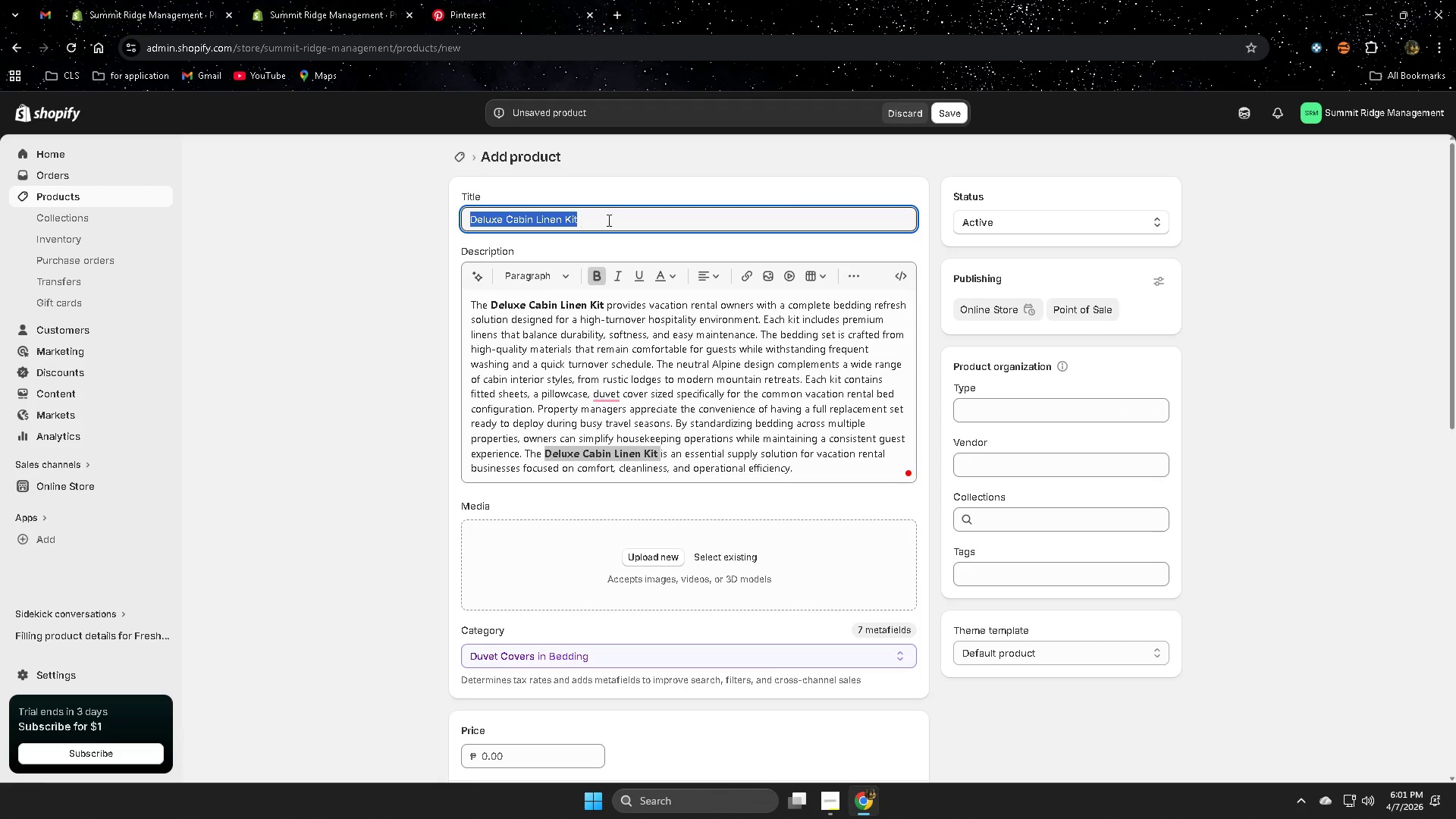 
key(Control+ControlLeft)
 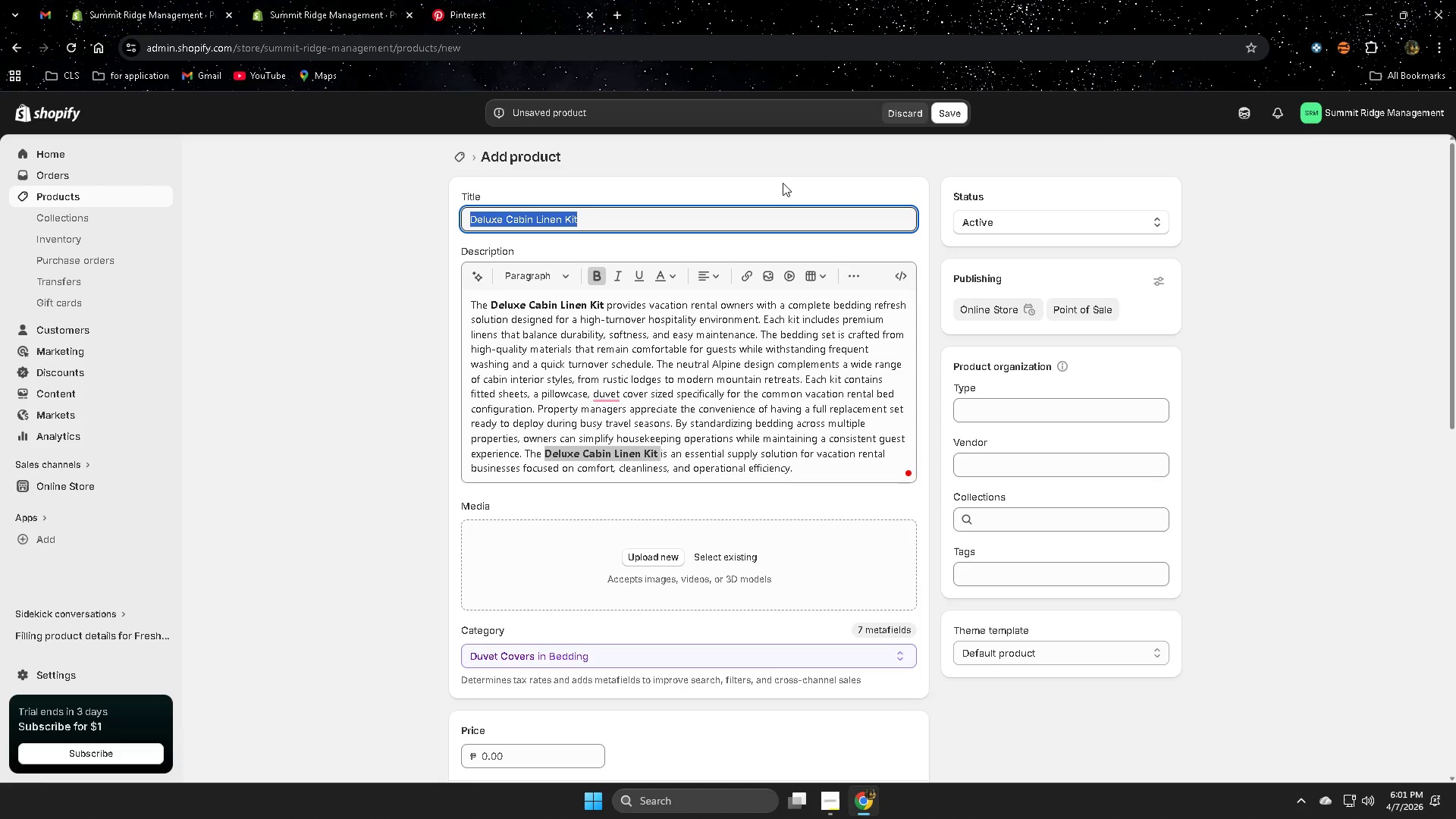 
key(Control+C)
 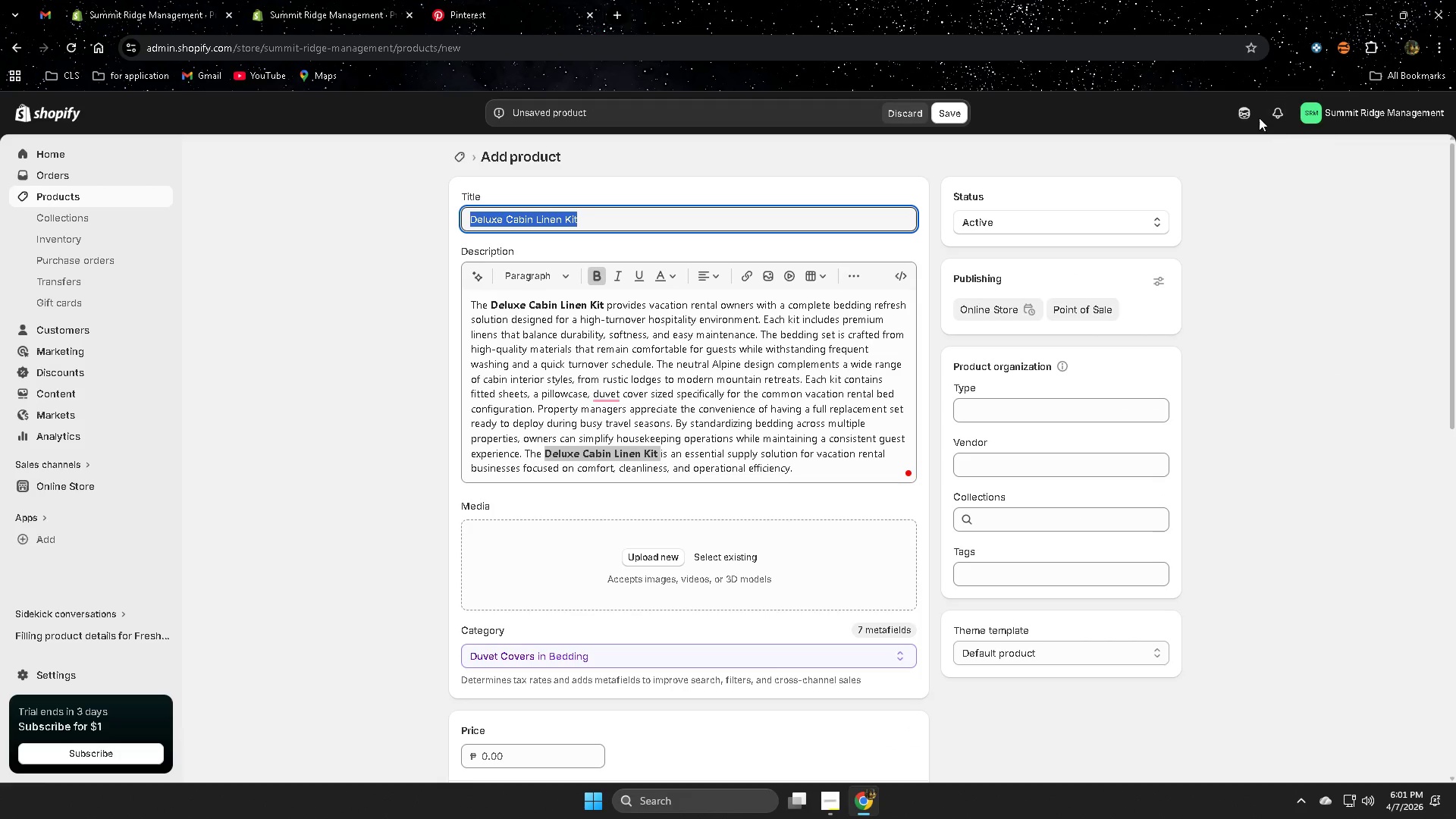 
left_click([1246, 108])
 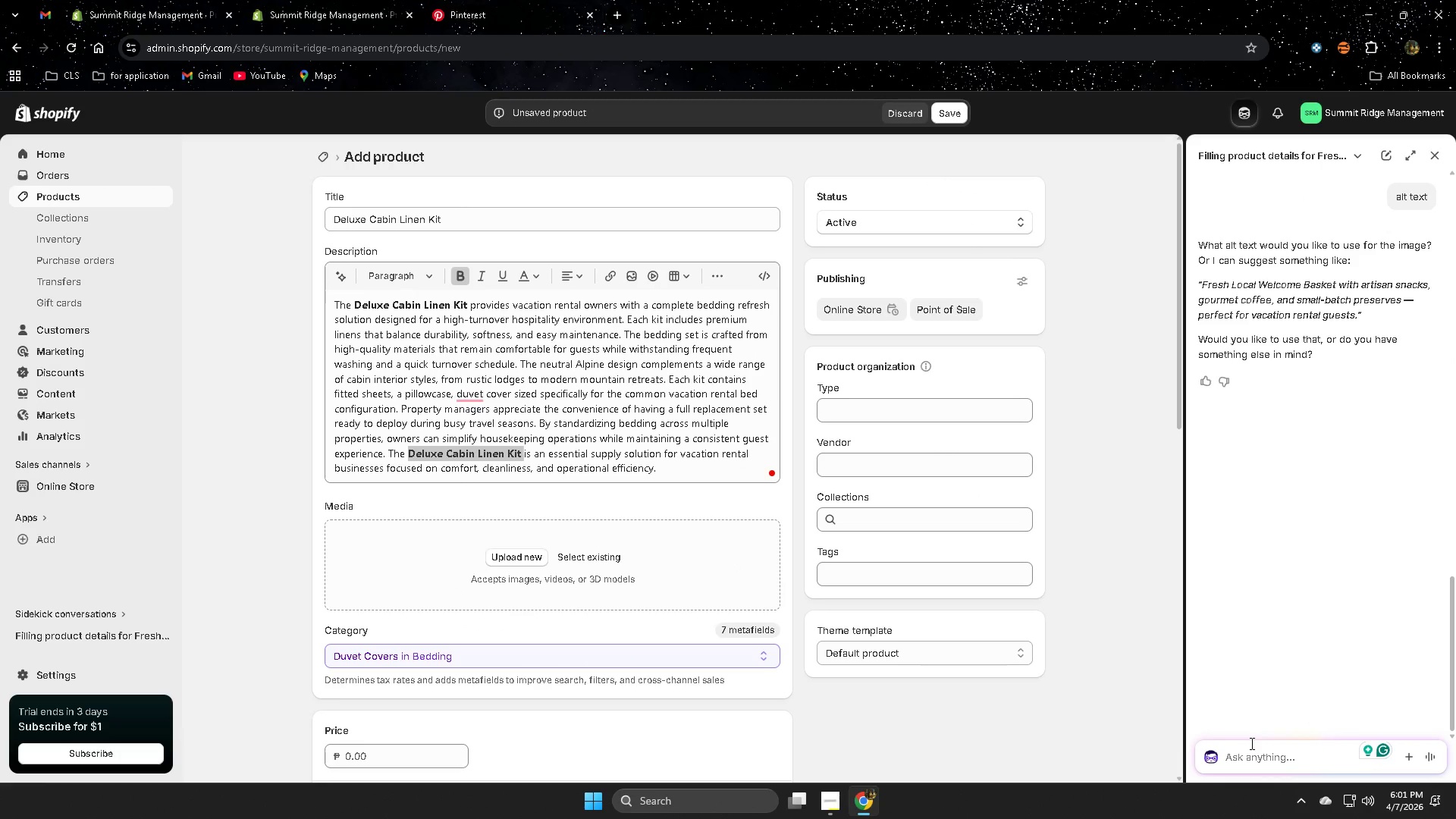 
left_click([1246, 755])
 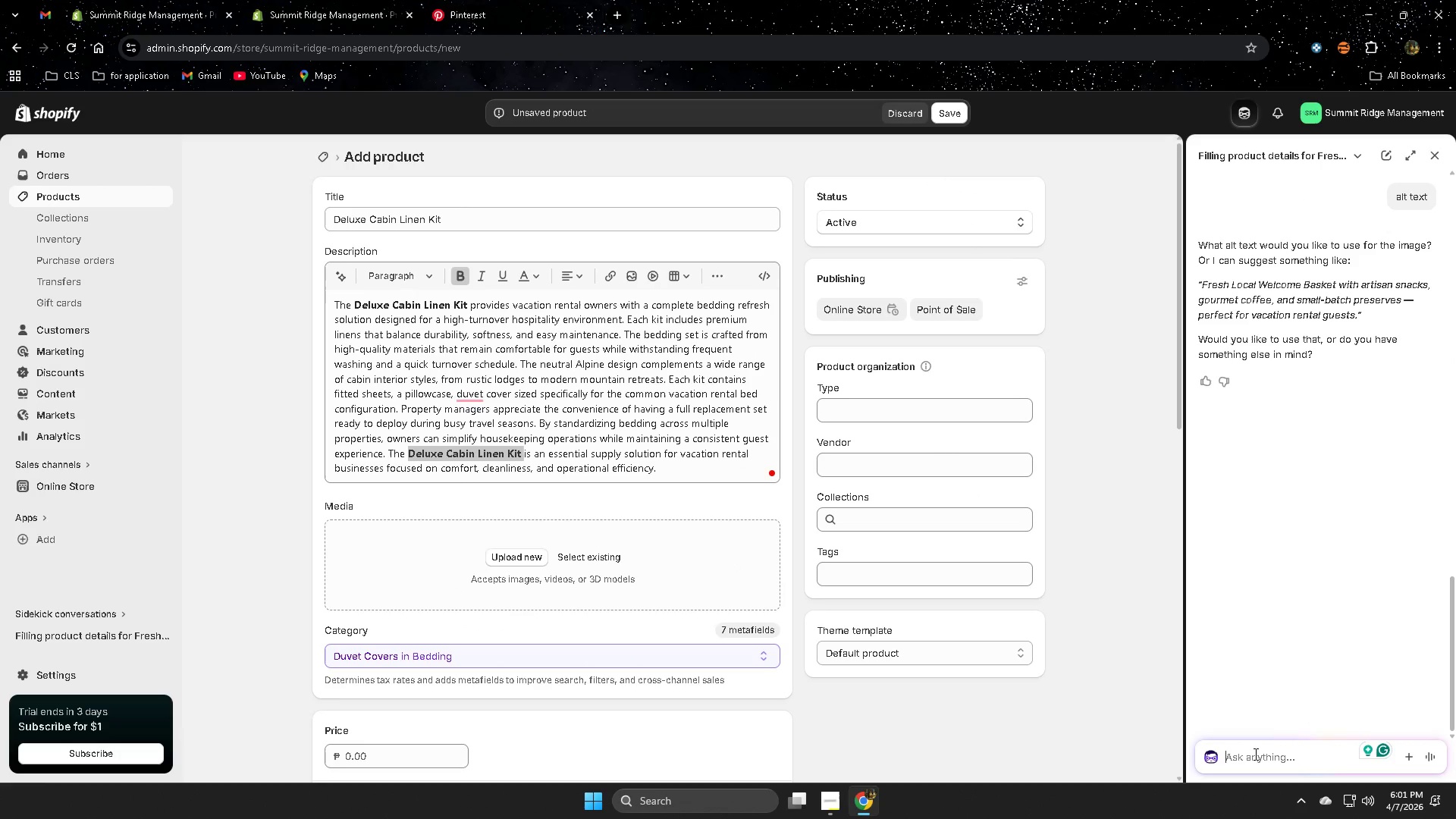 
type(cany ou makre hi)
key(Backspace)
key(Backspace)
key(Backspace)
key(Backspace)
key(Backspace)
type( )
key(Backspace)
type(e high quality image for )
 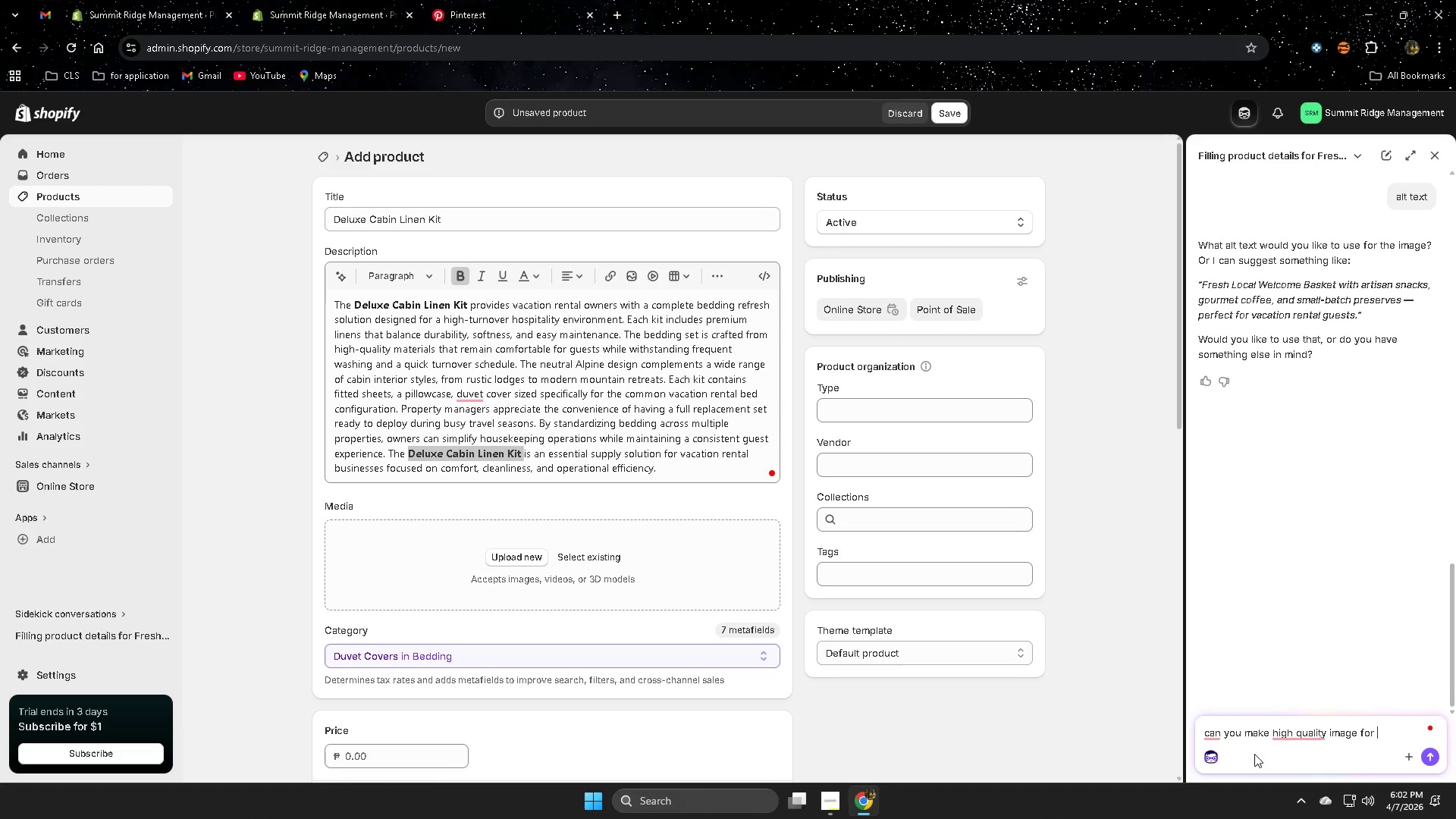 
key(Control+ControlLeft)
 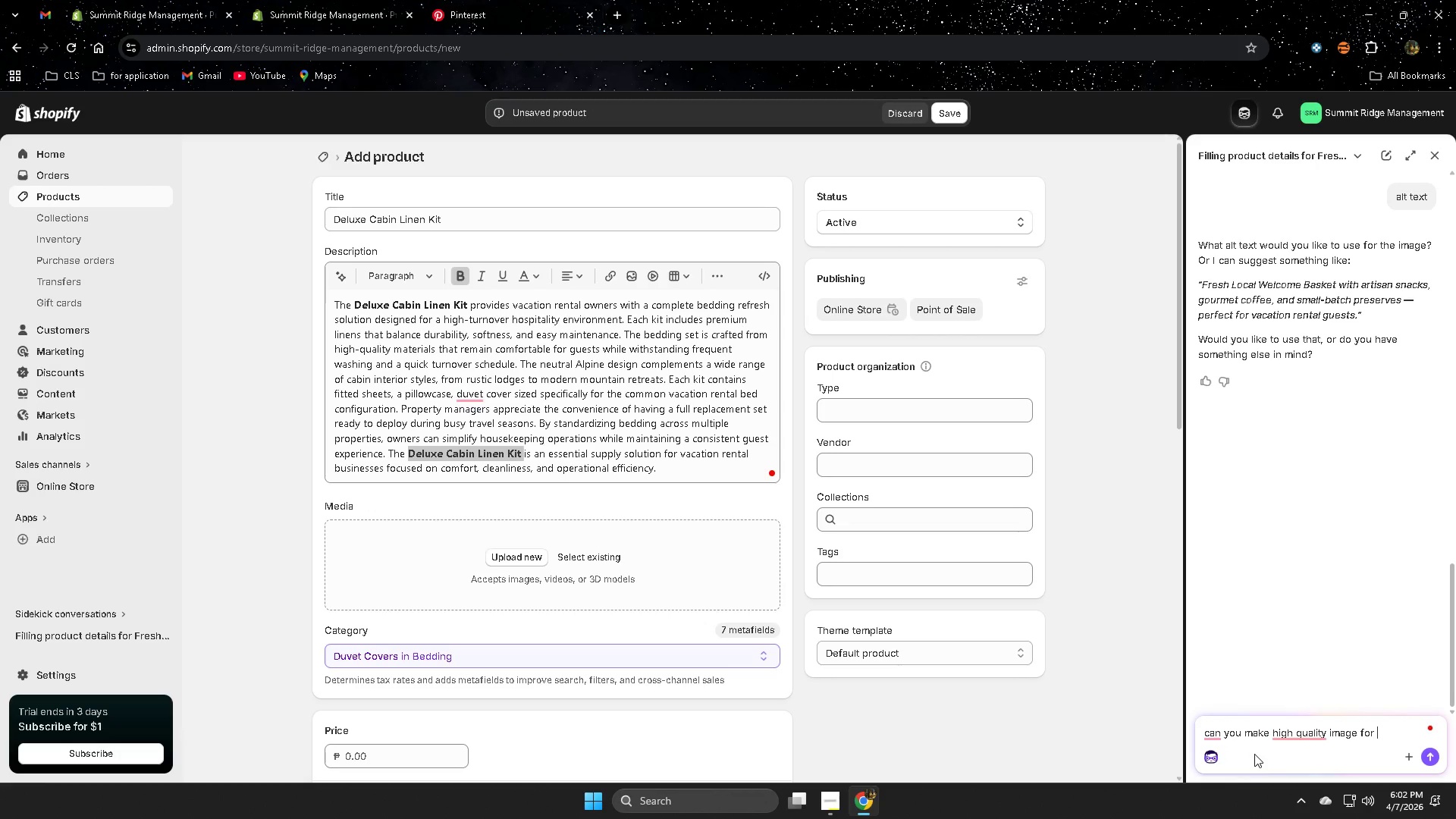 
key(Control+V)
 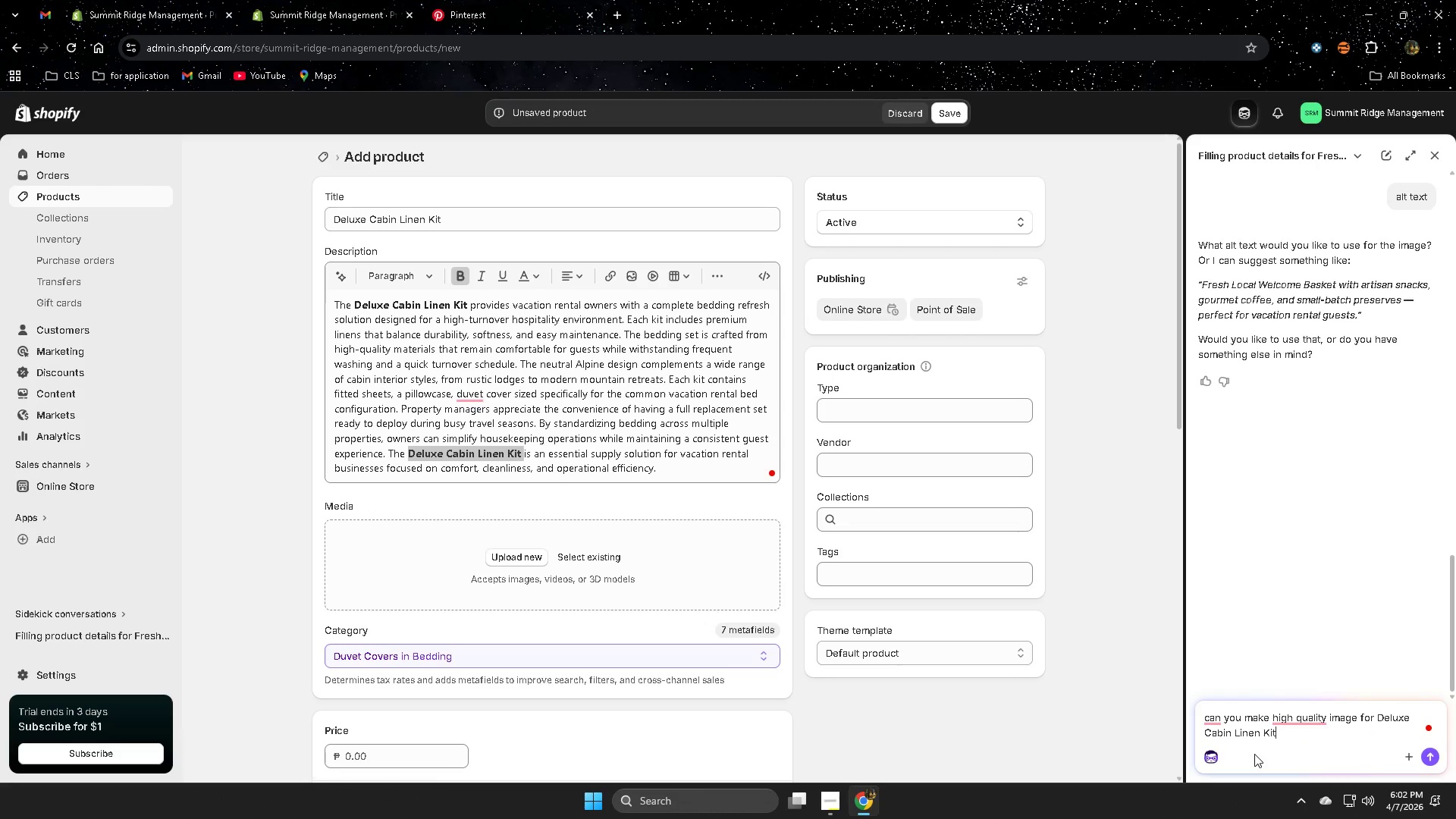 
key(Enter)
 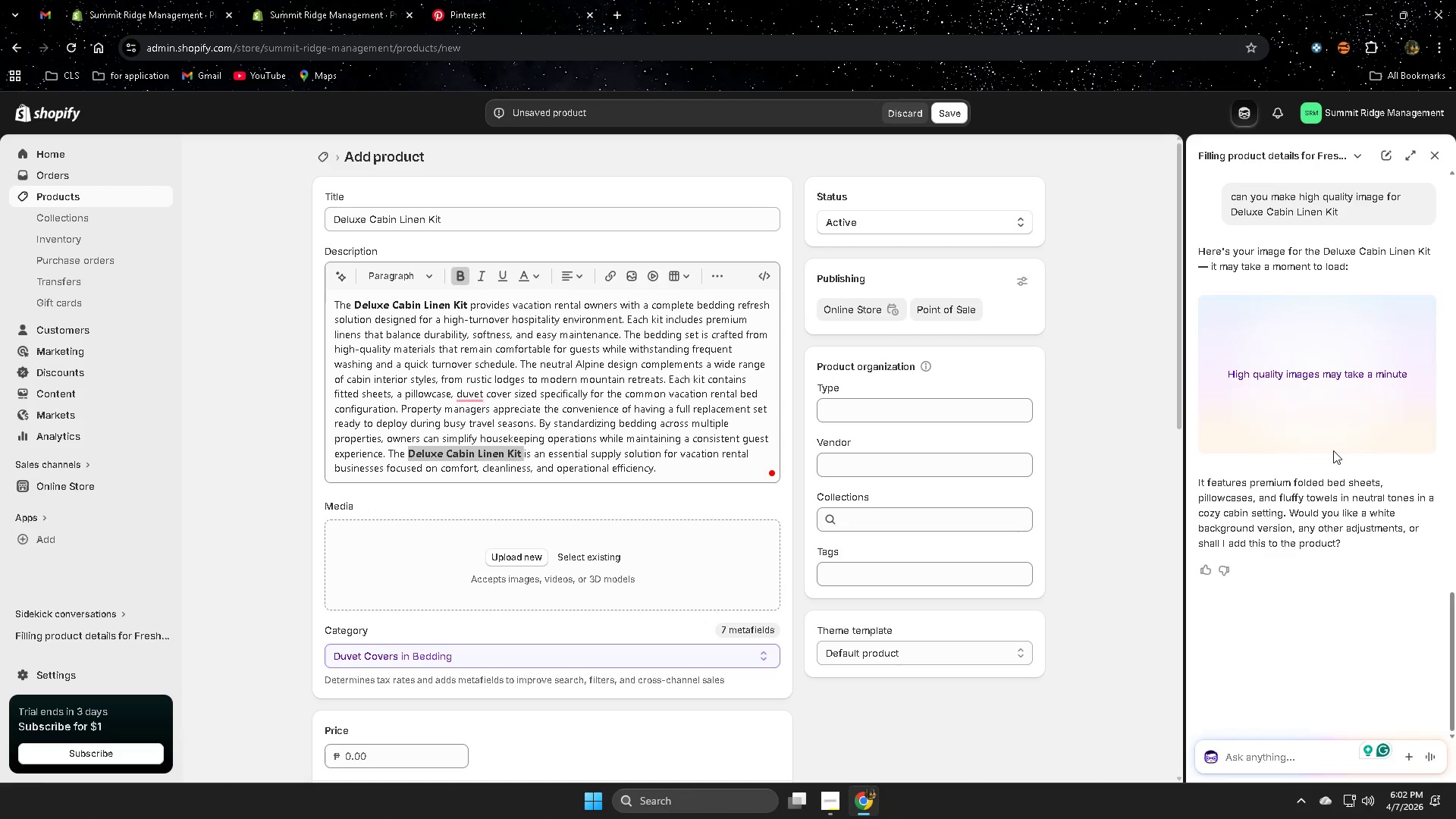 
wait(25.17)
 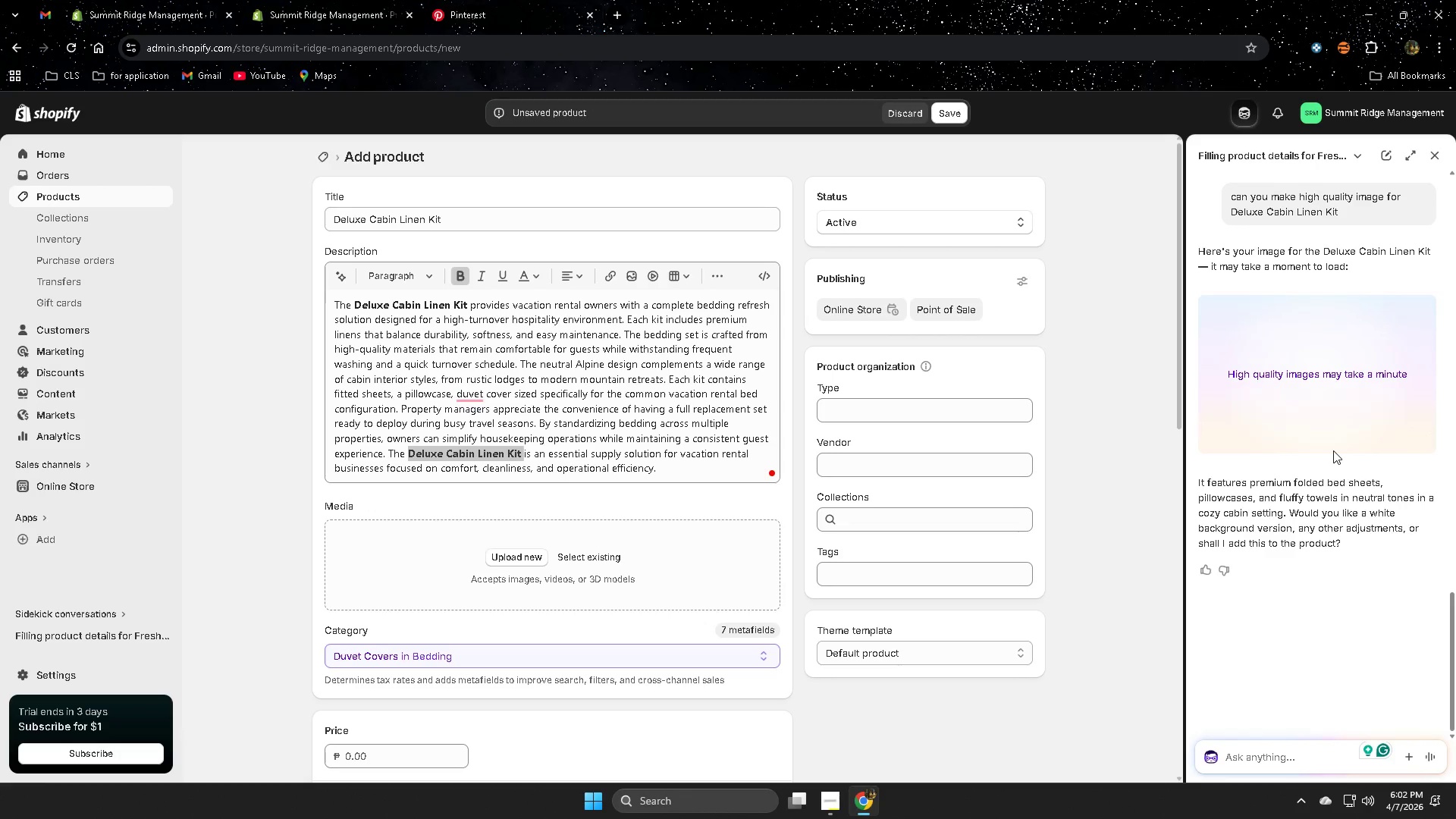 
mouse_move([783, 469])
 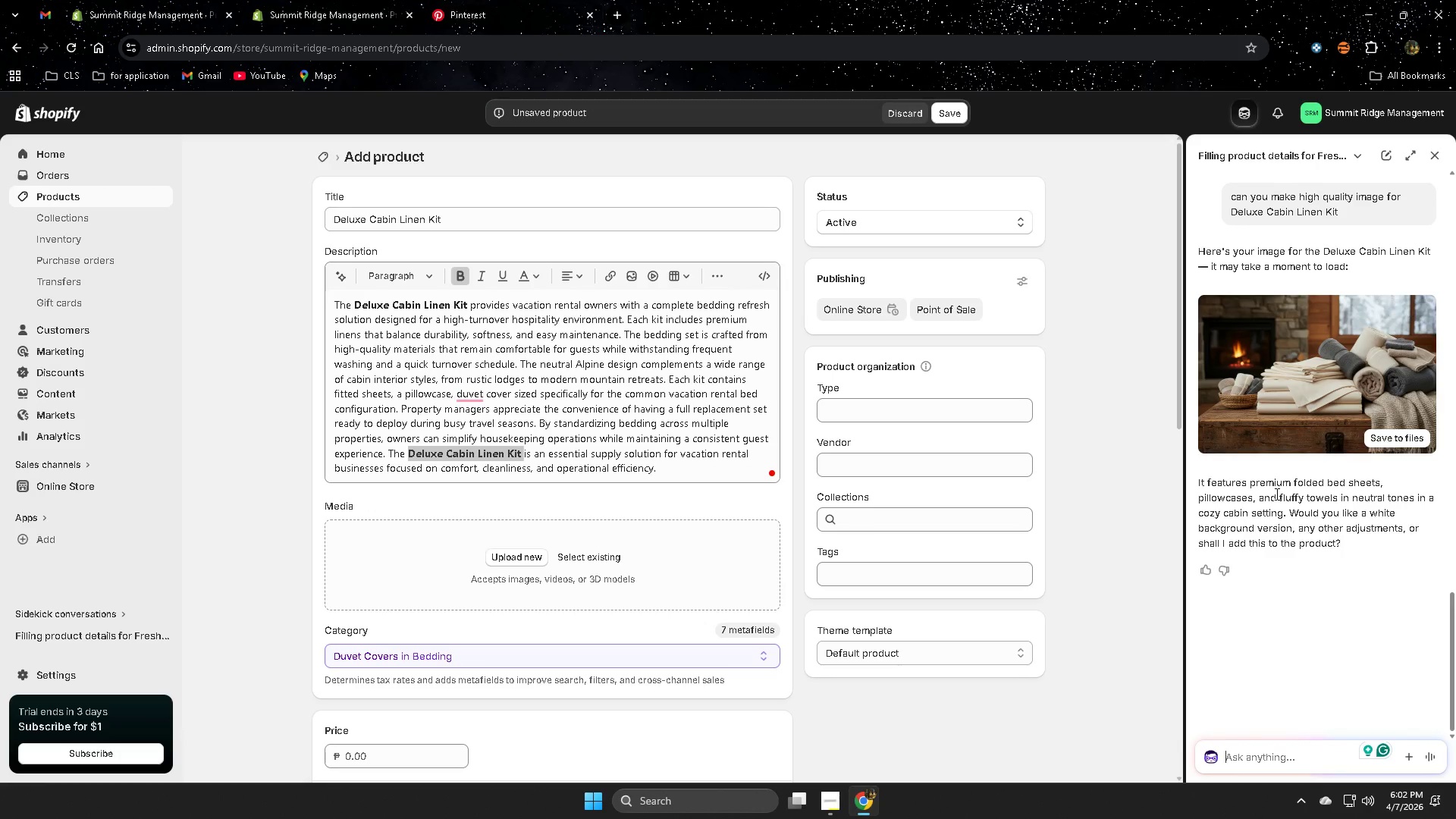 
wait(8.13)
 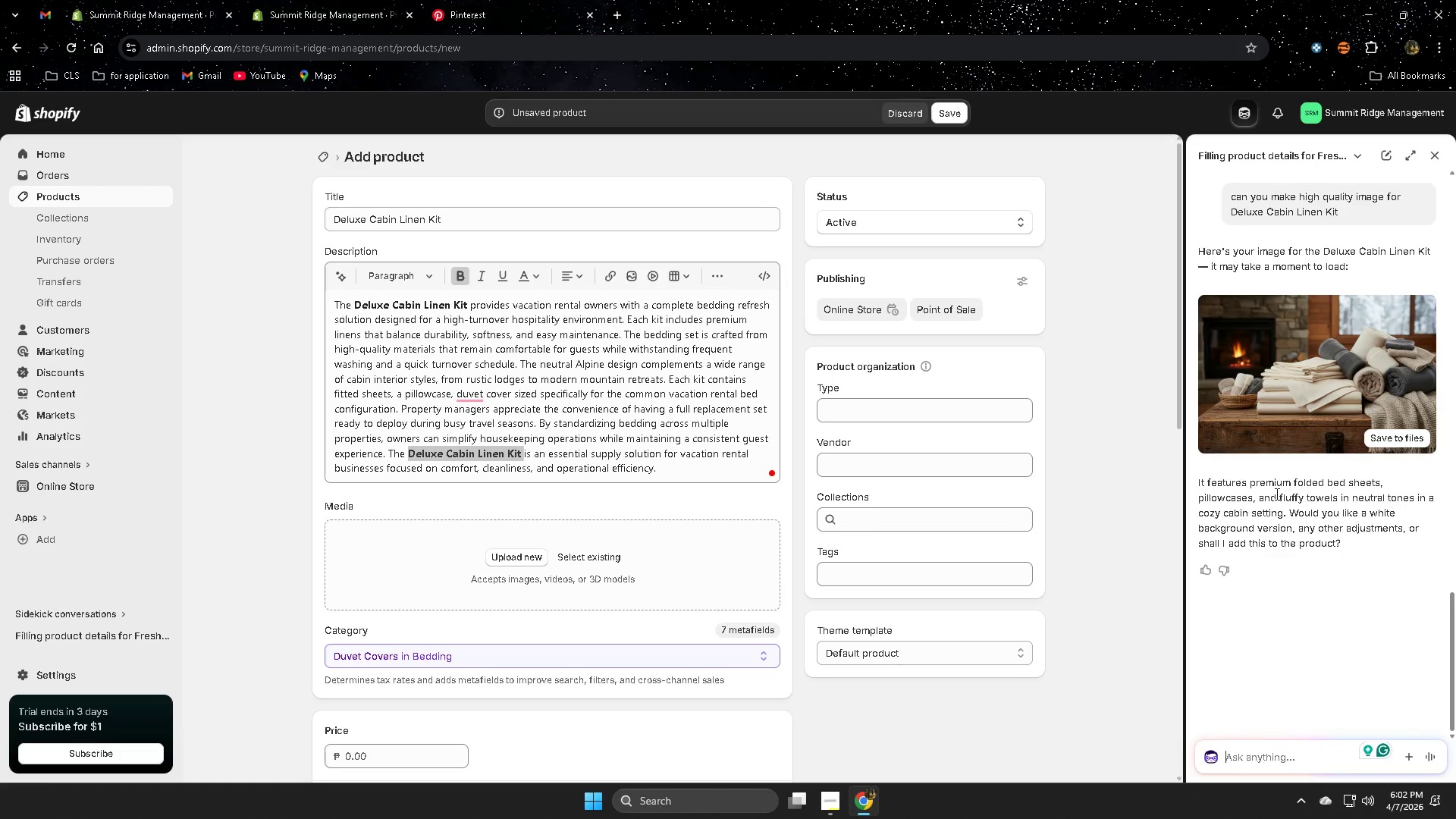 
left_click([1315, 398])
 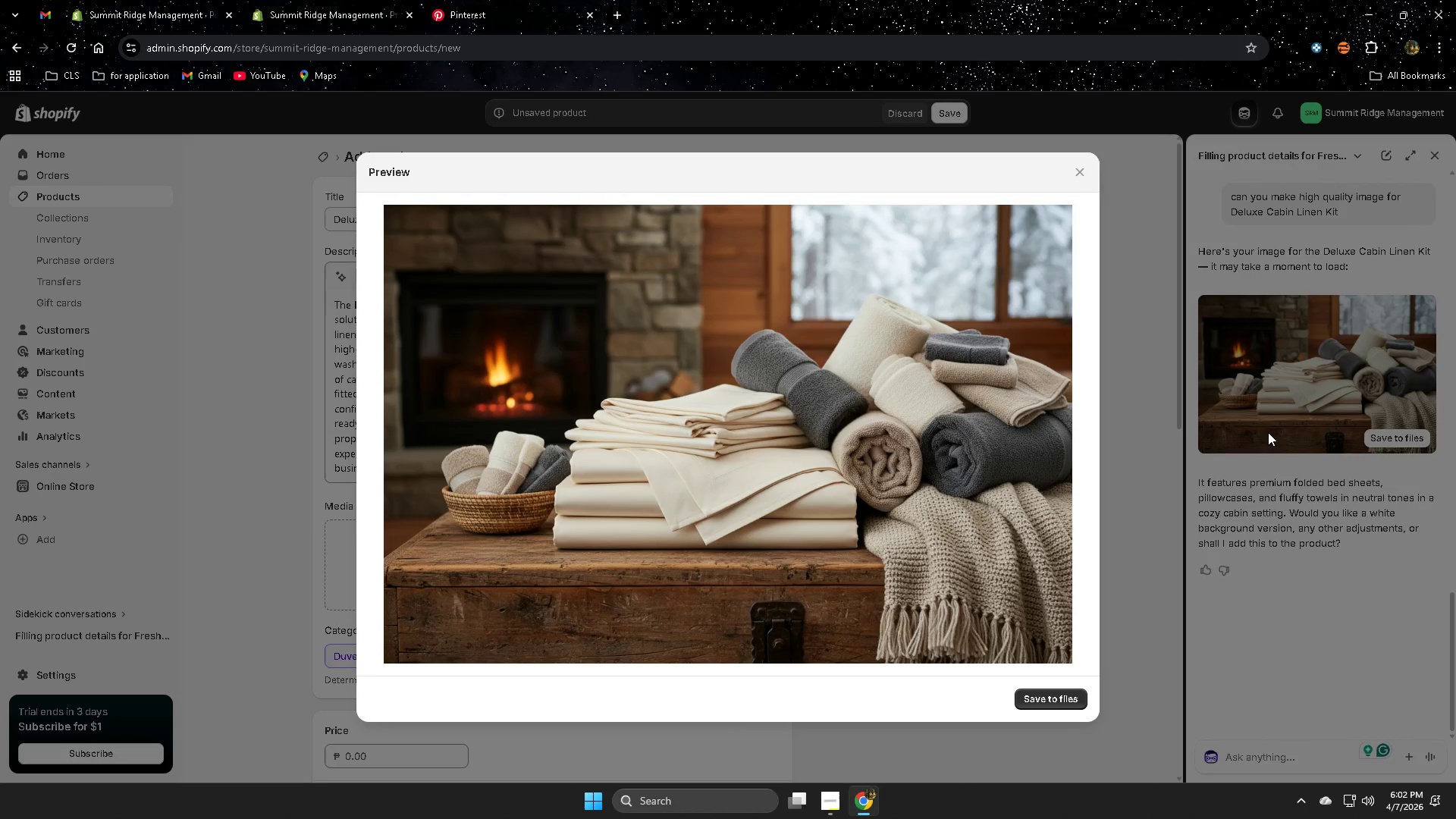 
key(Escape)
 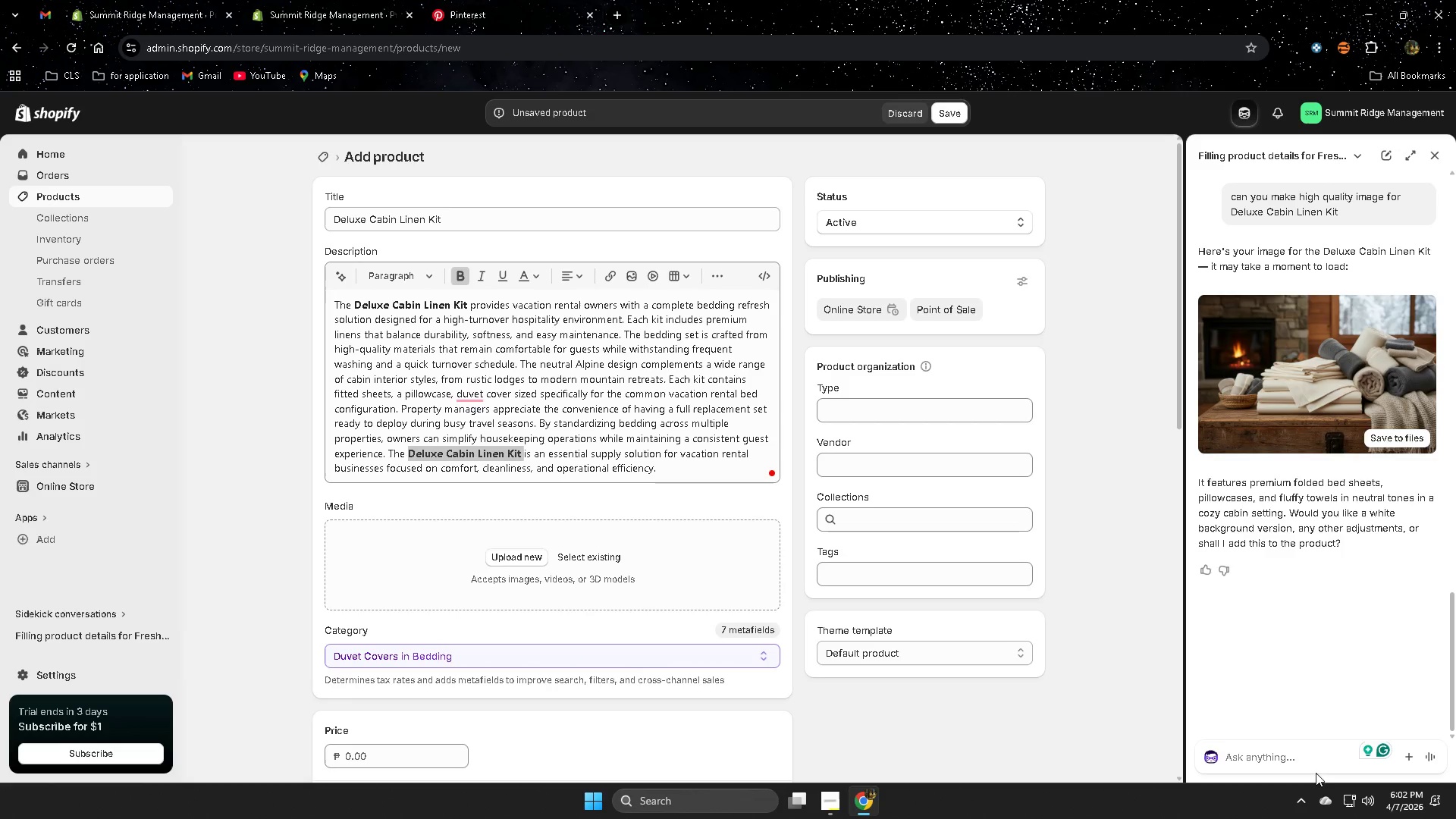 
left_click([1266, 760])
 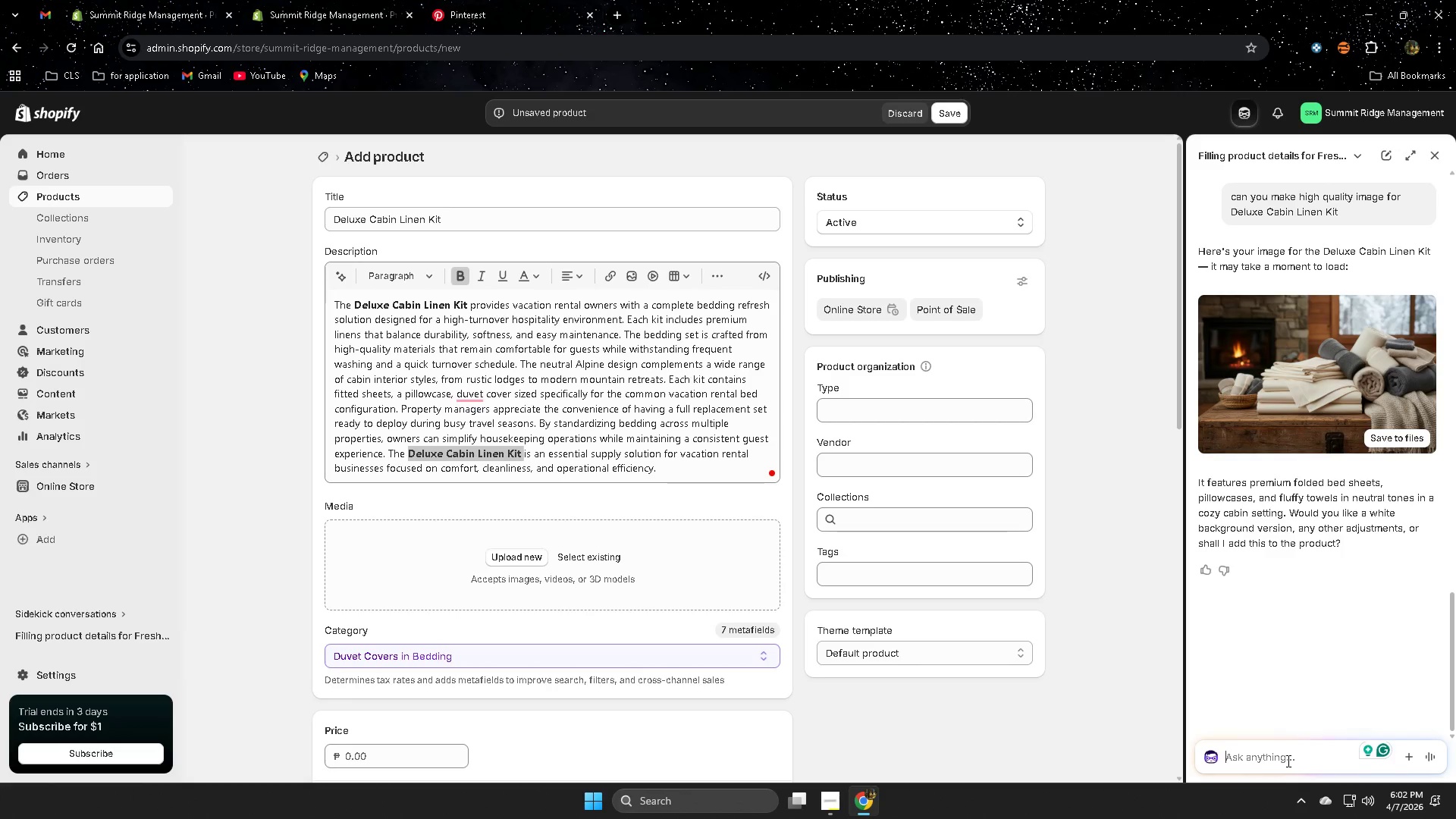 
type(can you make the bak)
key(Backspace)
type(ck gorun)
key(Backspace)
key(Backspace)
key(Backspace)
key(Backspace)
type(round plain white)
 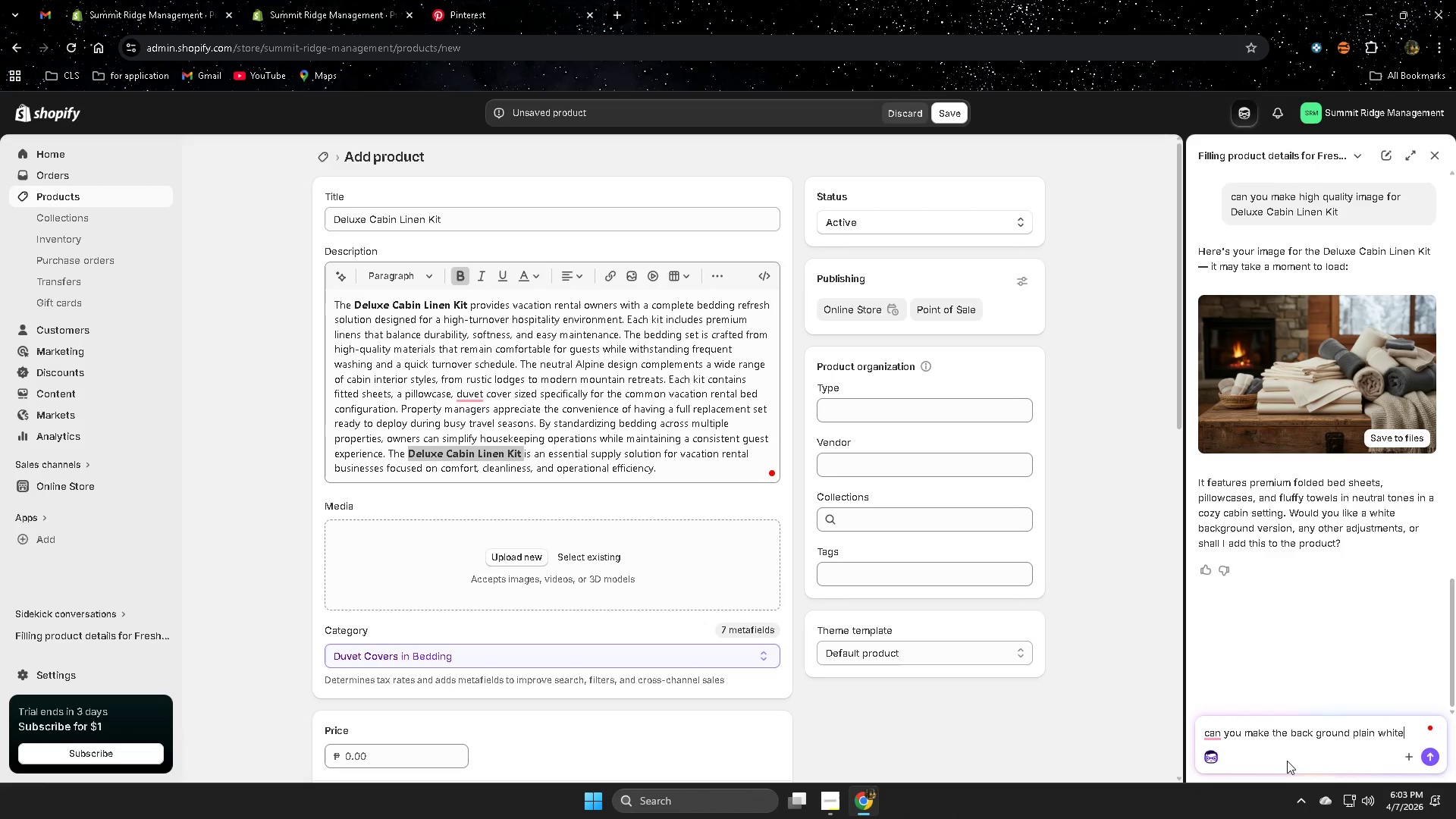 
key(Enter)
 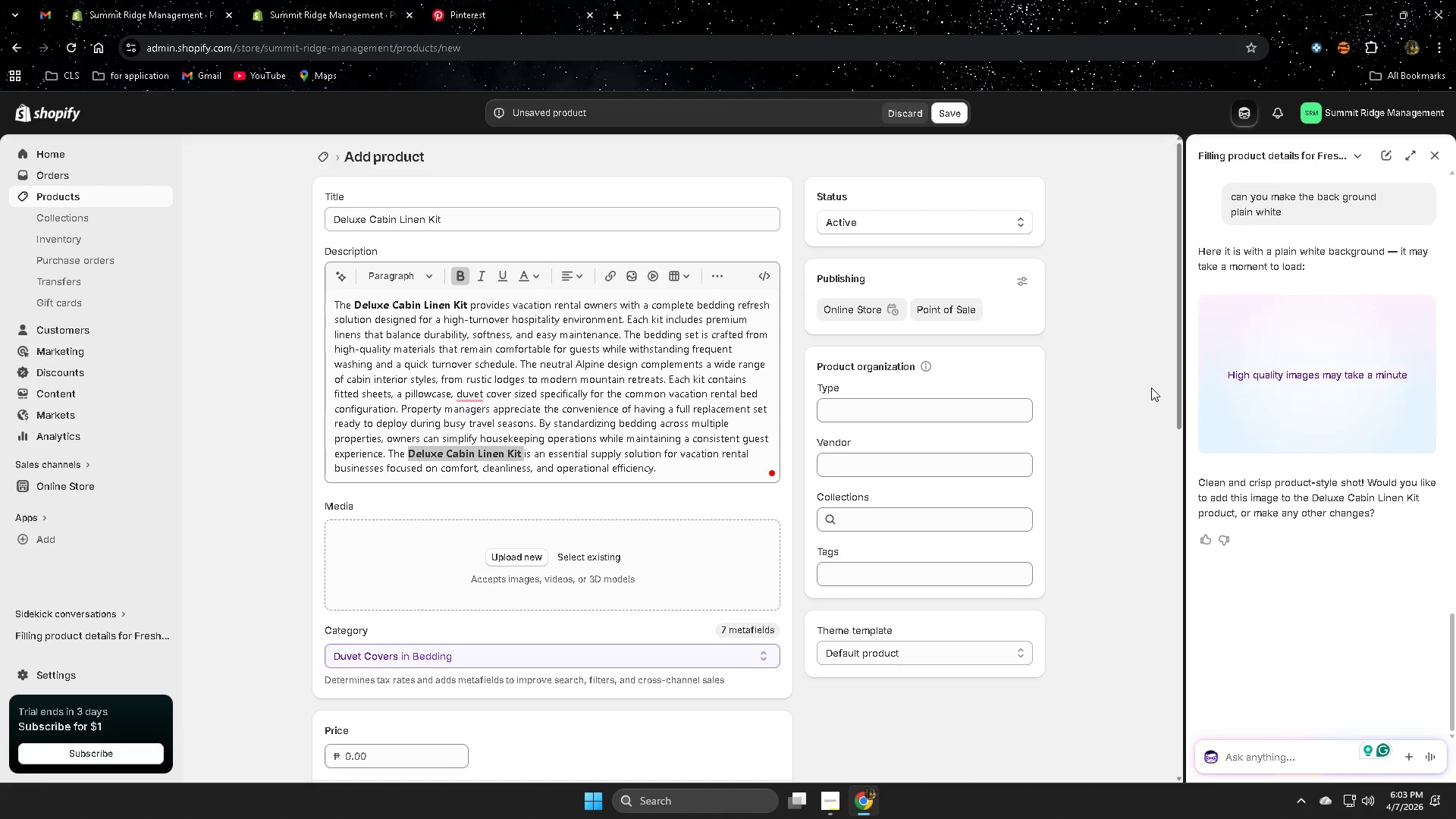 
wait(20.31)
 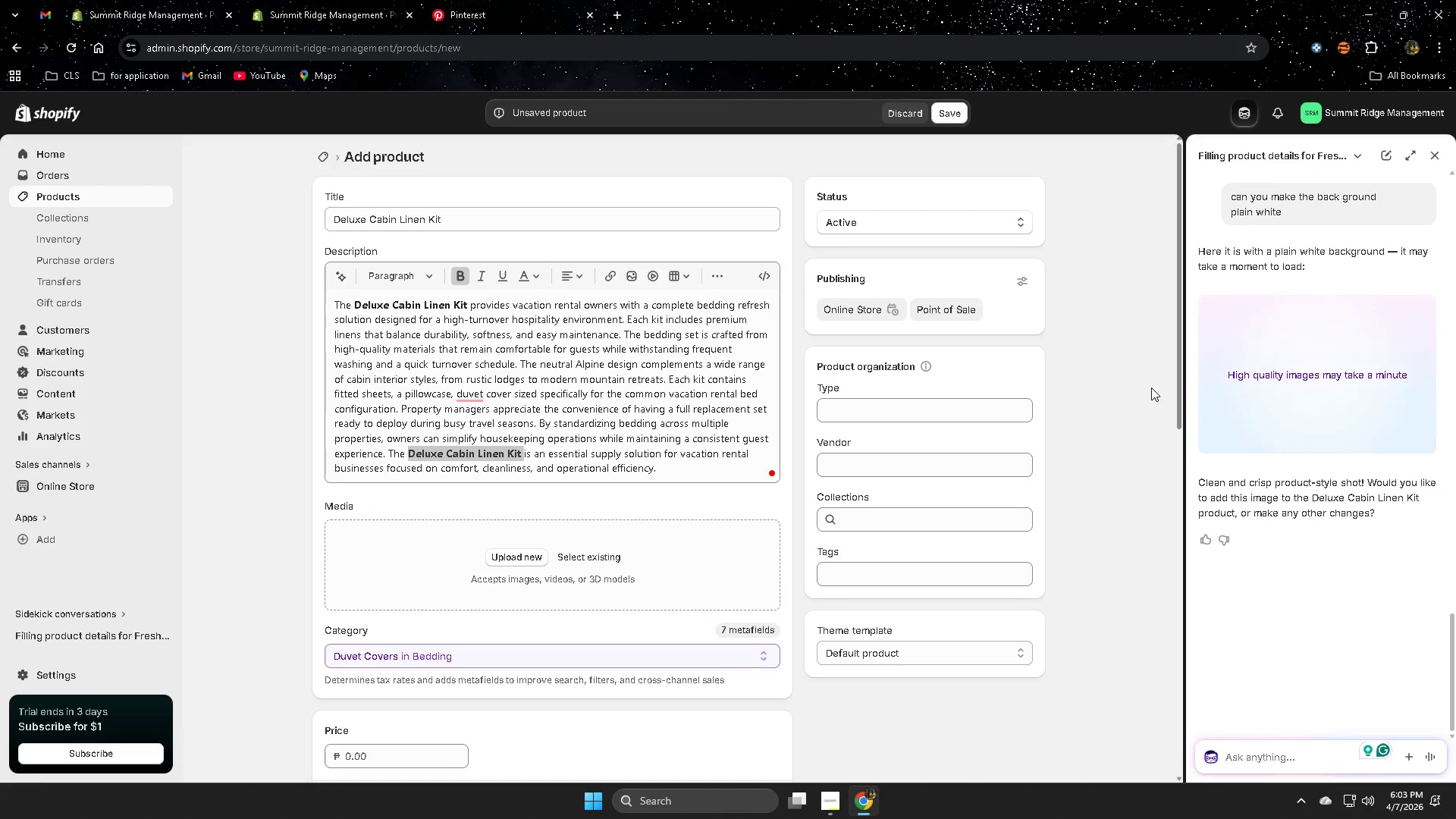 
left_click([45, 8])
 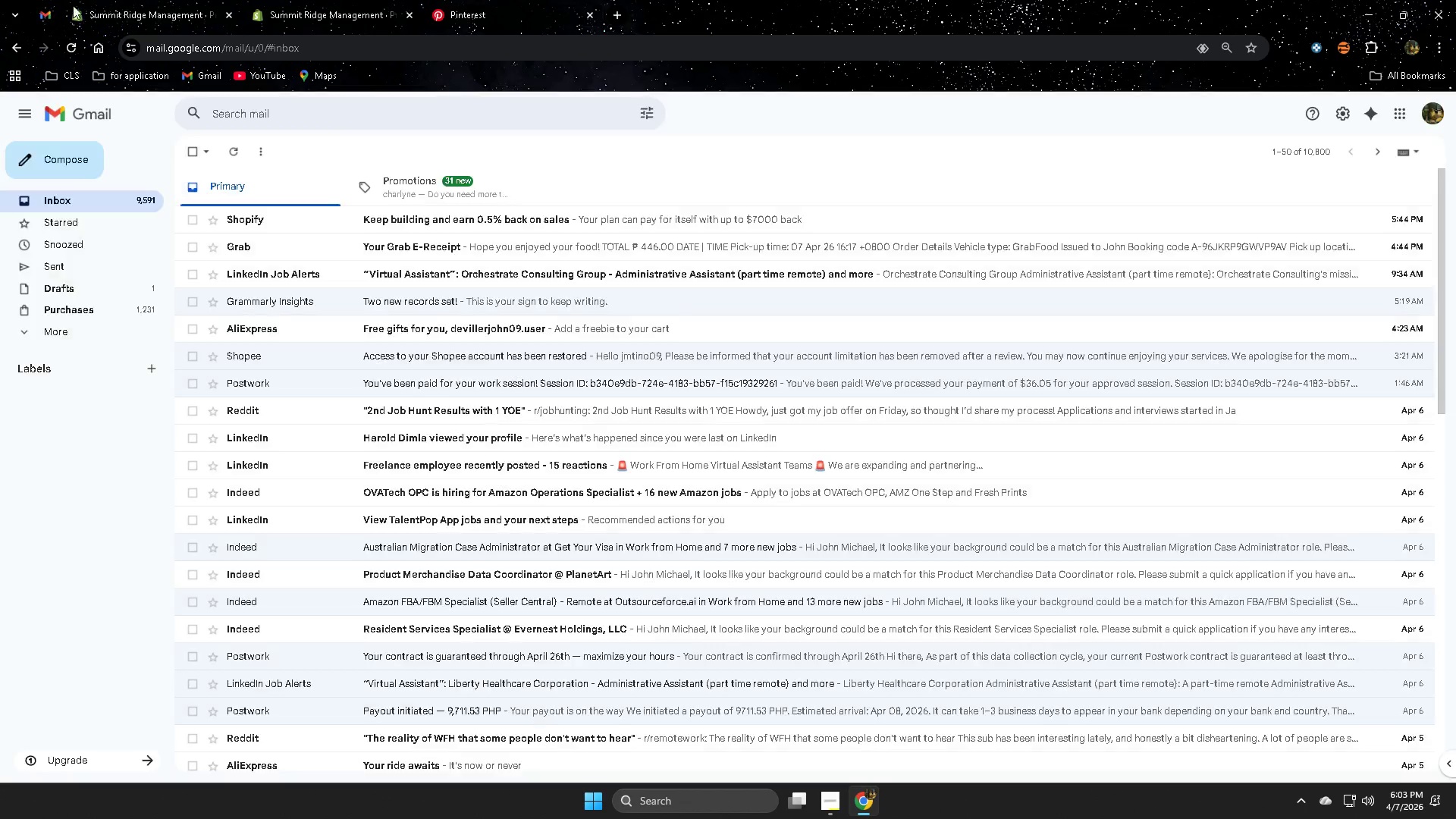 
mouse_move([141, 0])
 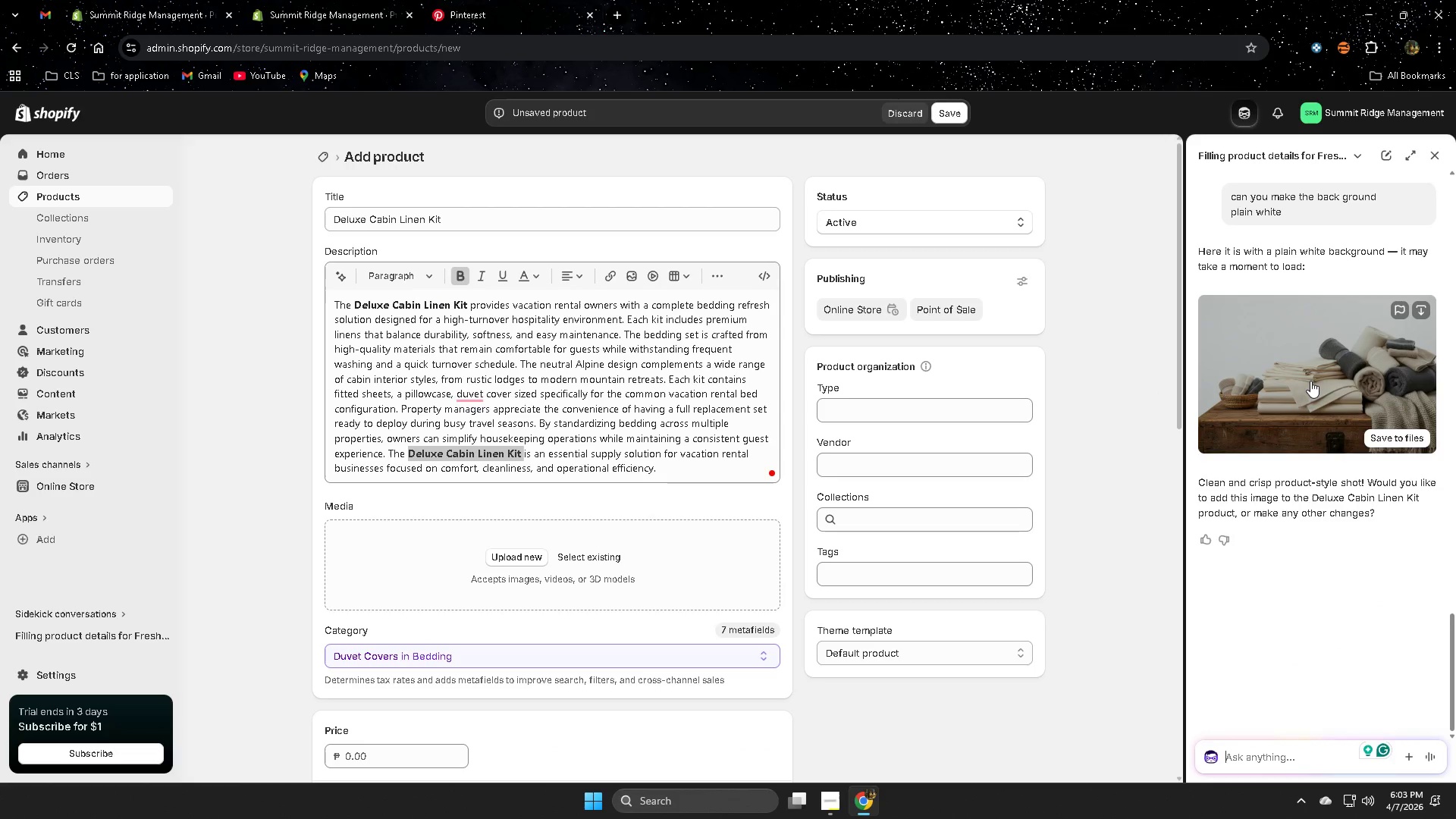 
left_click([1310, 381])
 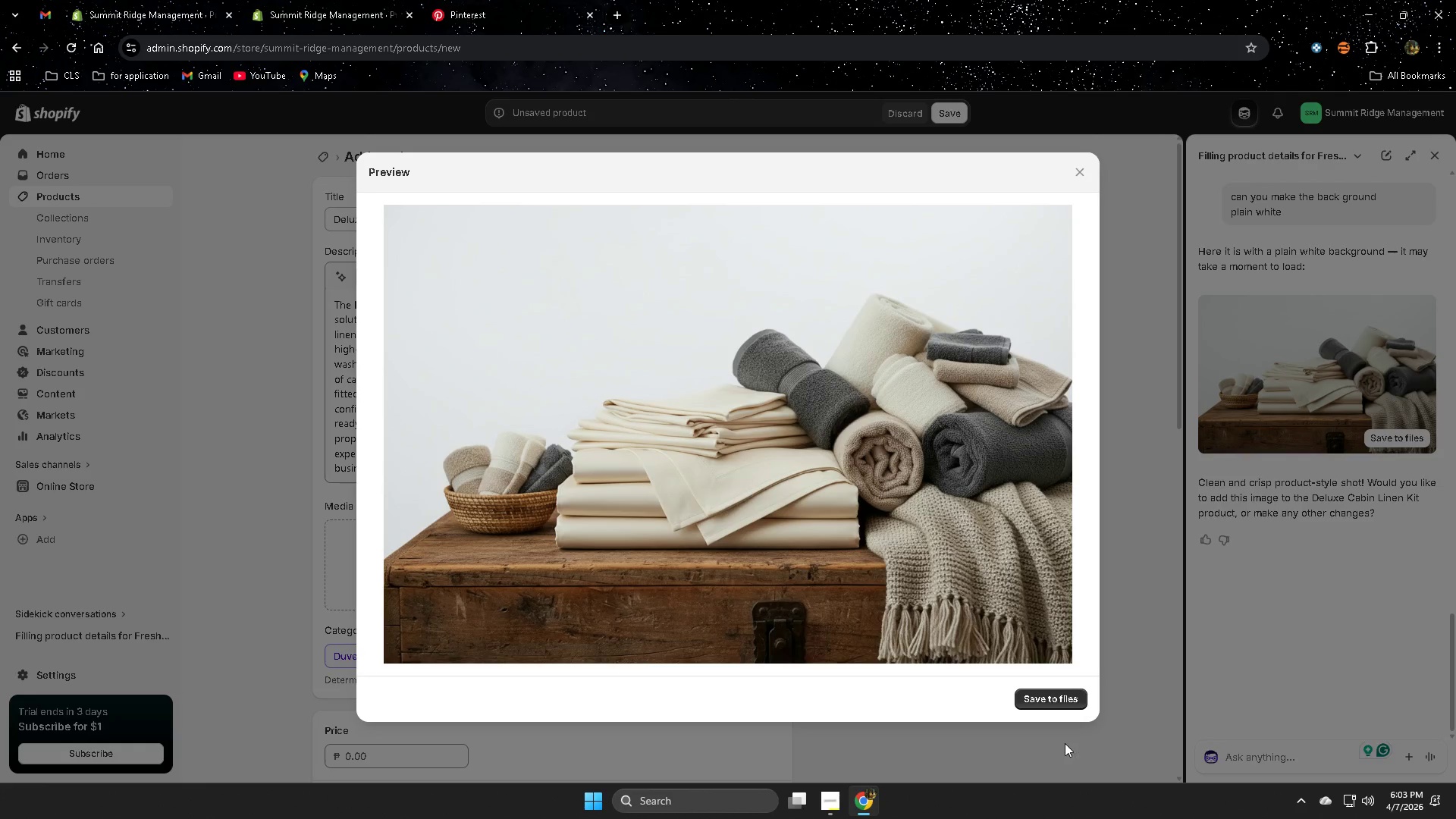 
left_click([1040, 701])
 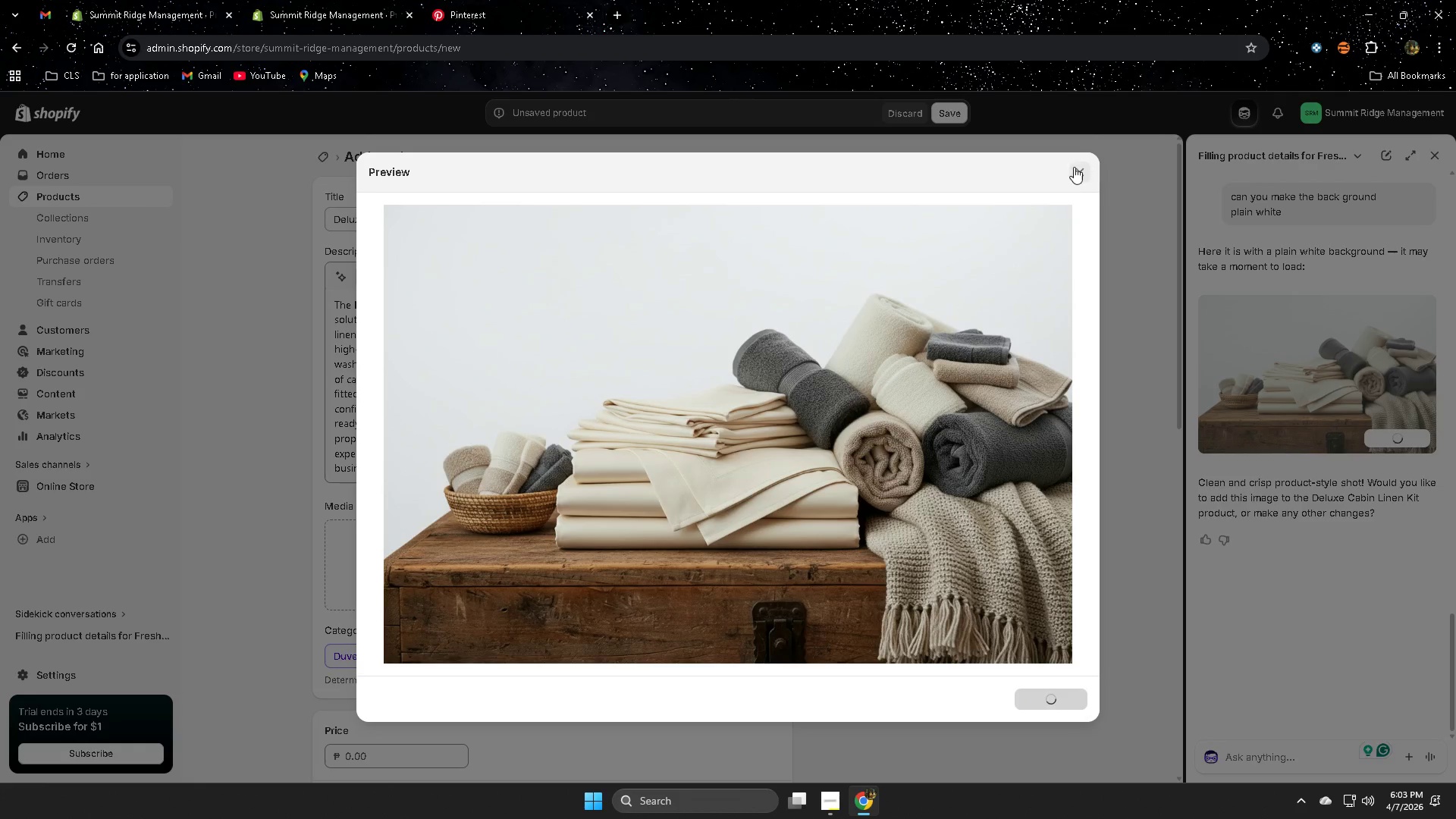 
left_click([1072, 168])
 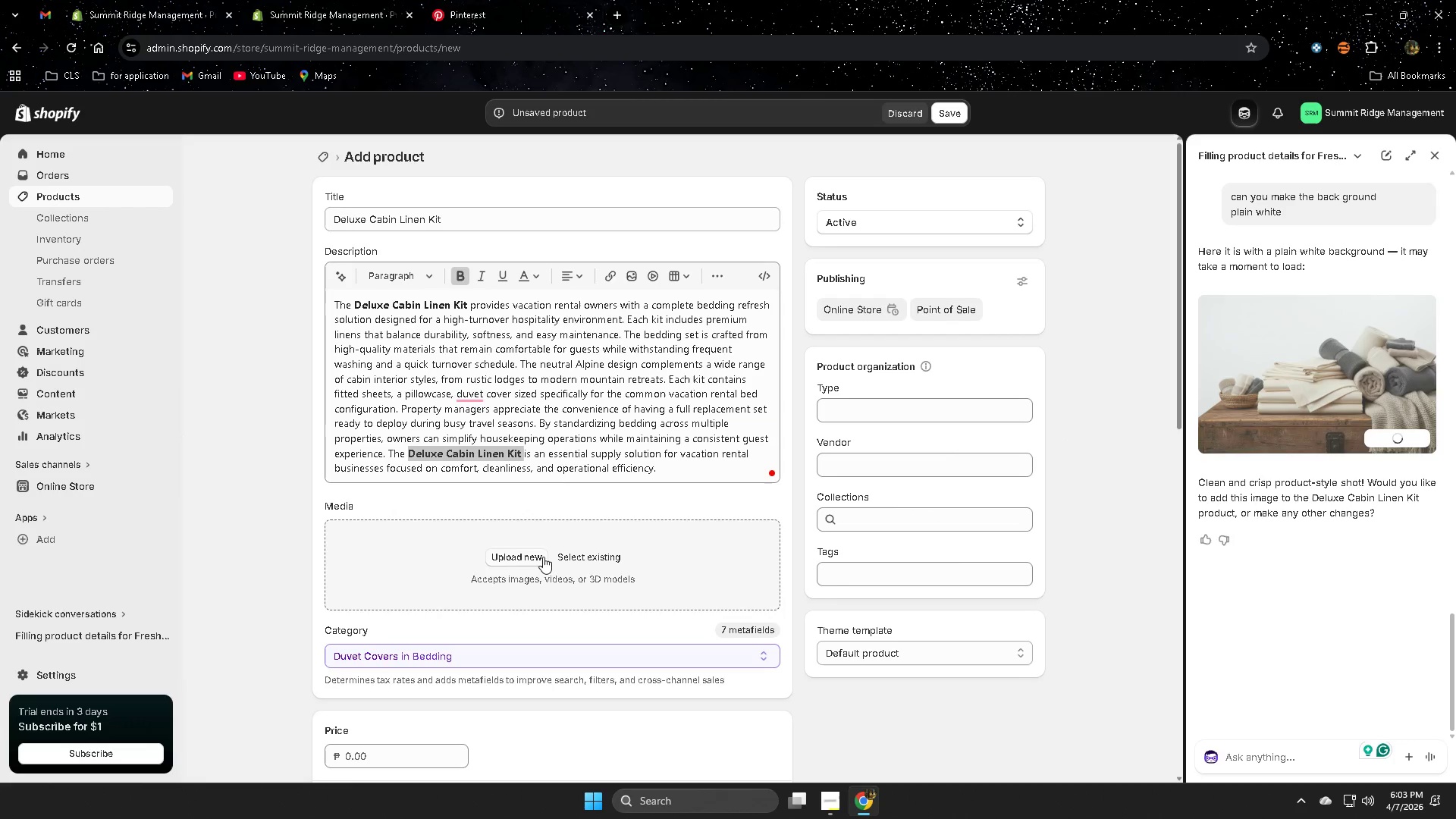 
left_click([585, 560])
 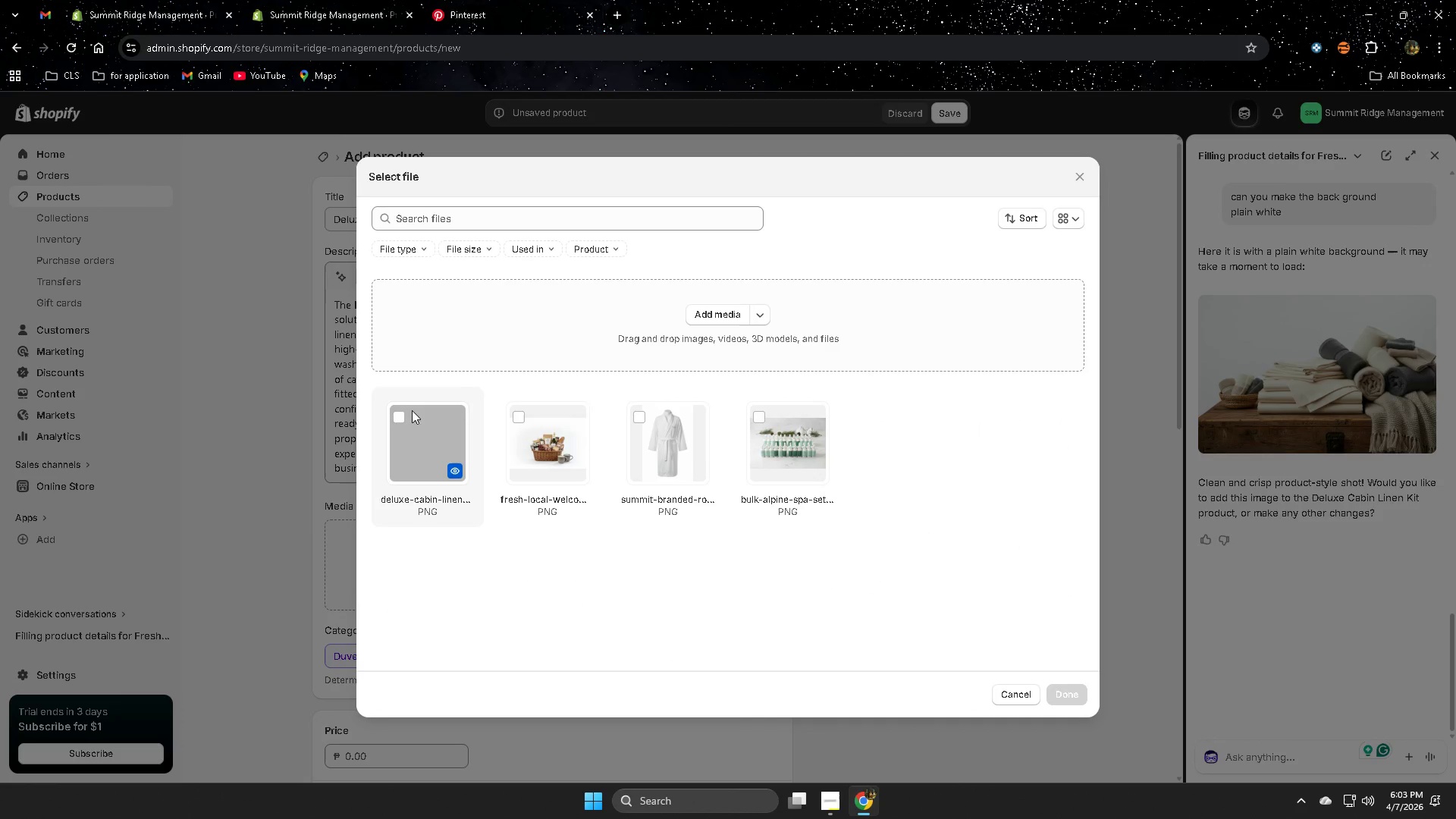 
left_click([400, 422])
 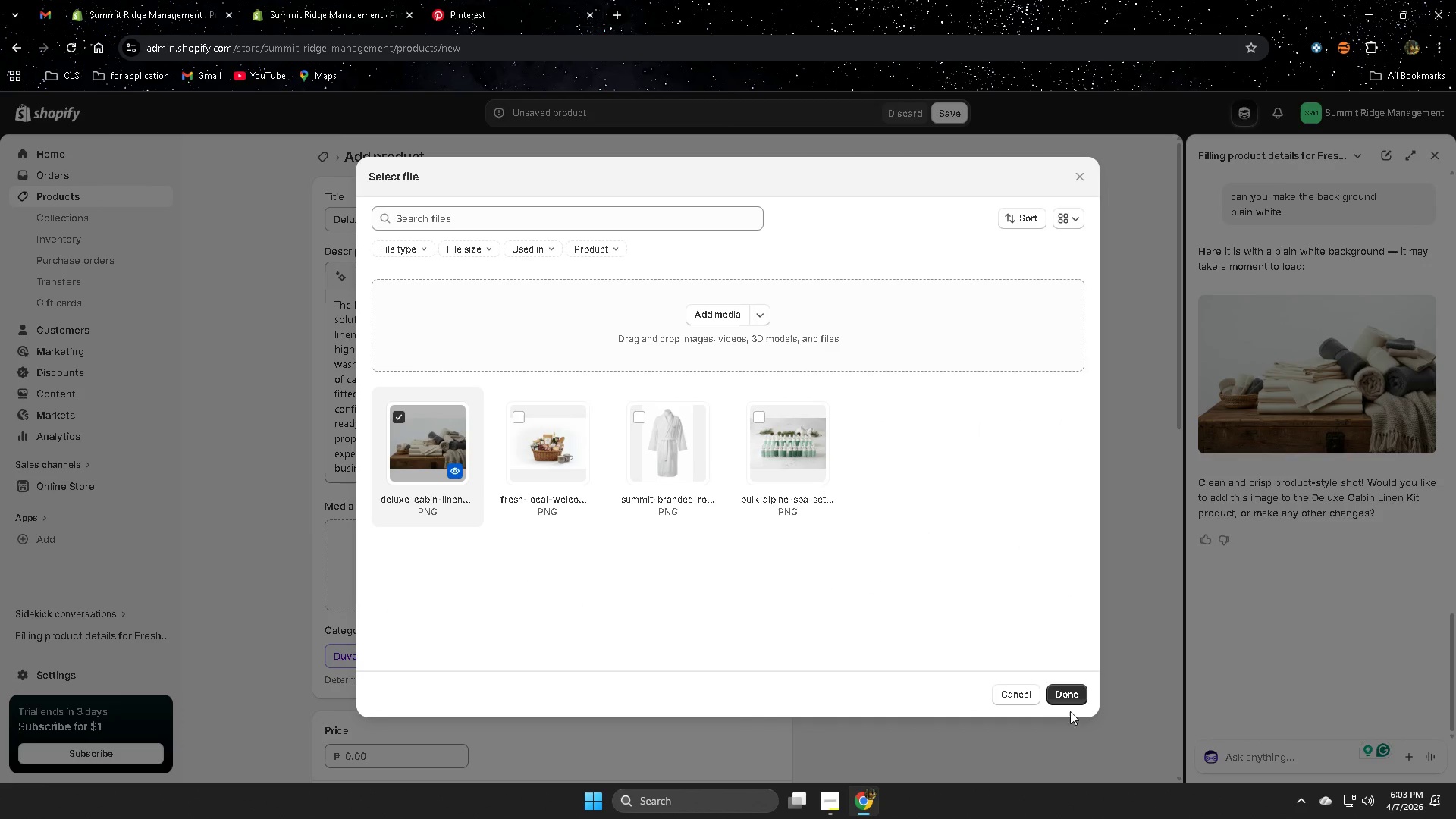 
left_click([1062, 701])
 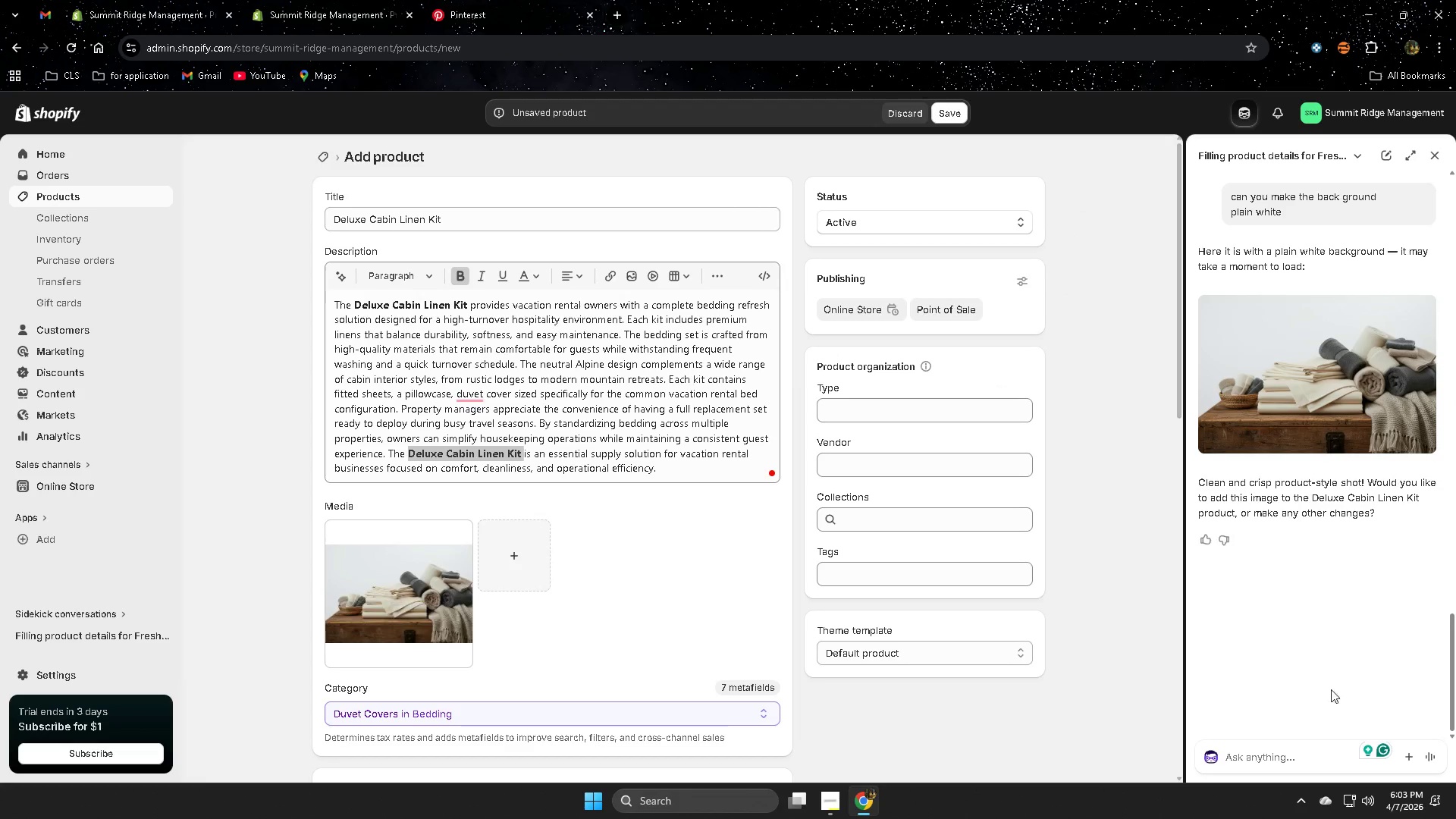 
left_click([1265, 758])
 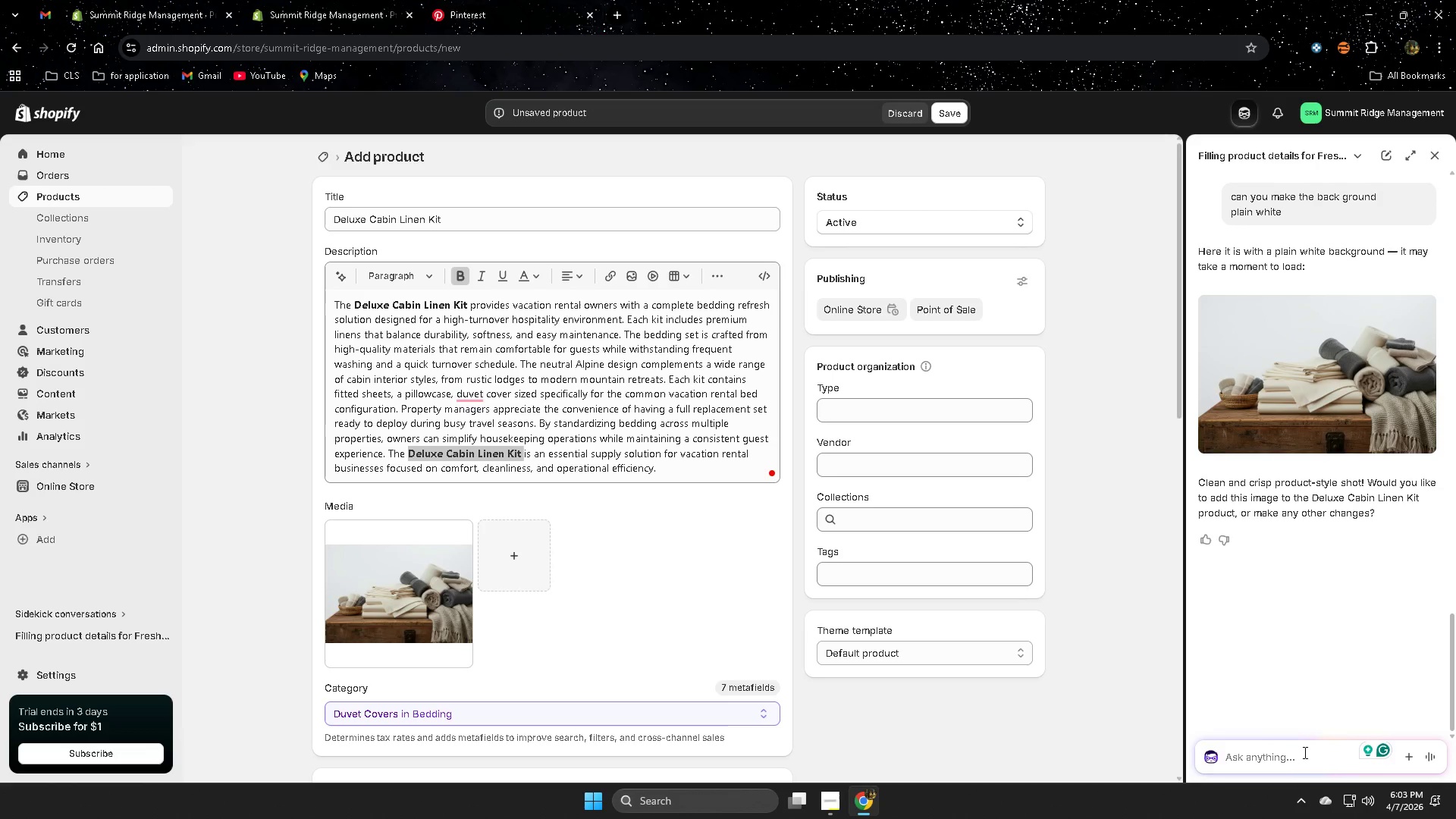 
type(atl)
key(Backspace)
key(Backspace)
type(lt text)
 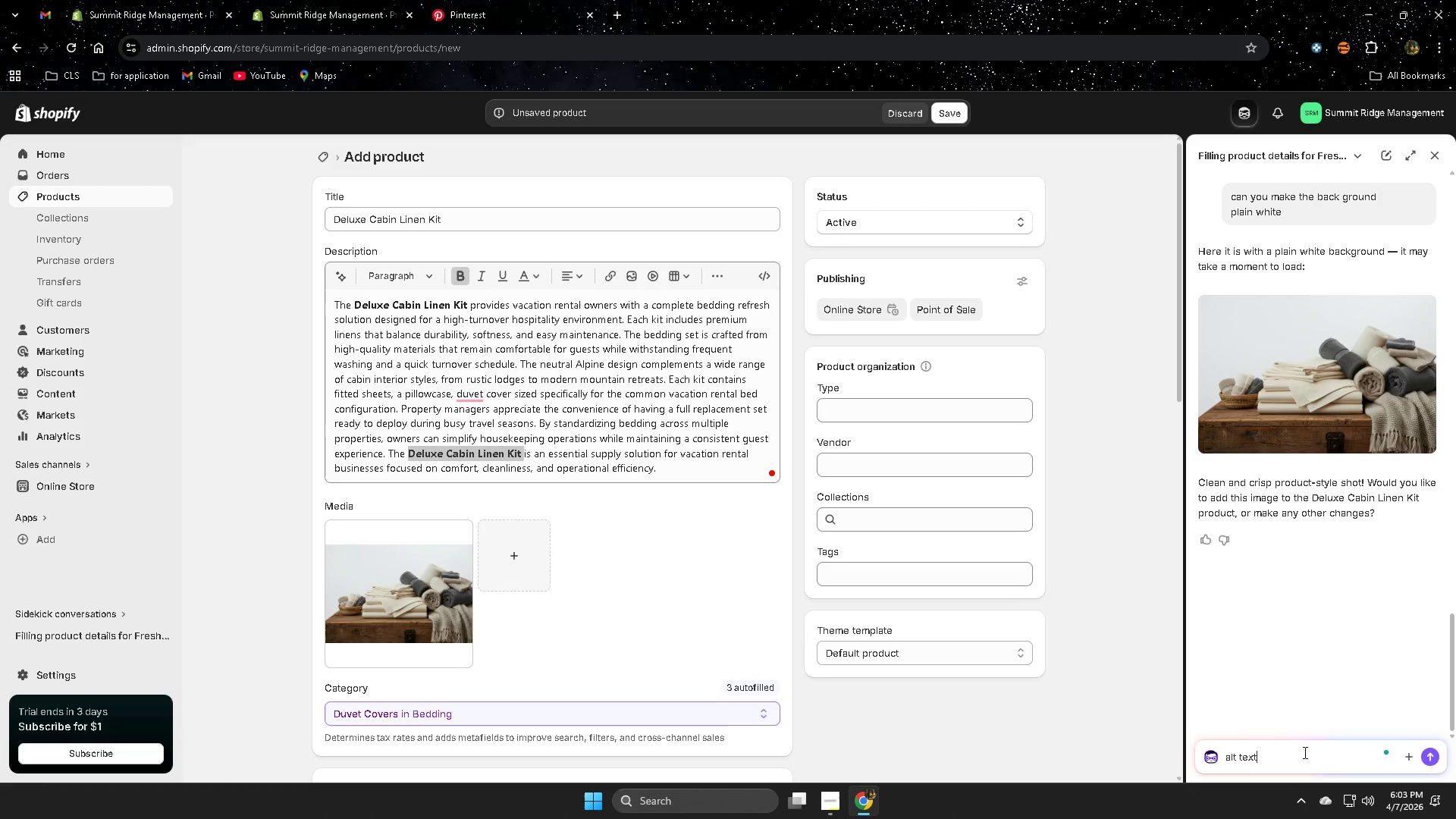 
key(Enter)
 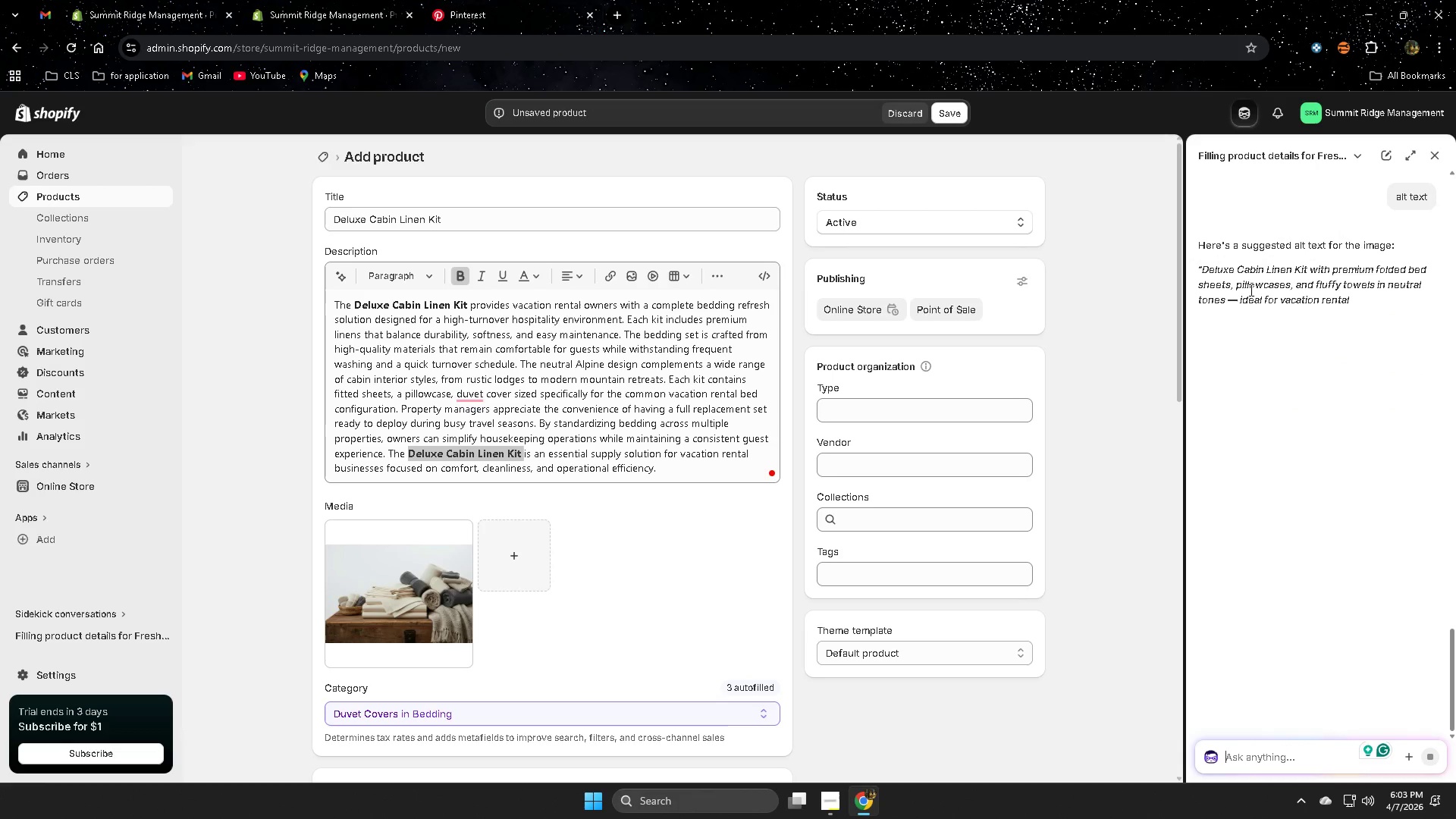 
double_click([1210, 267])
 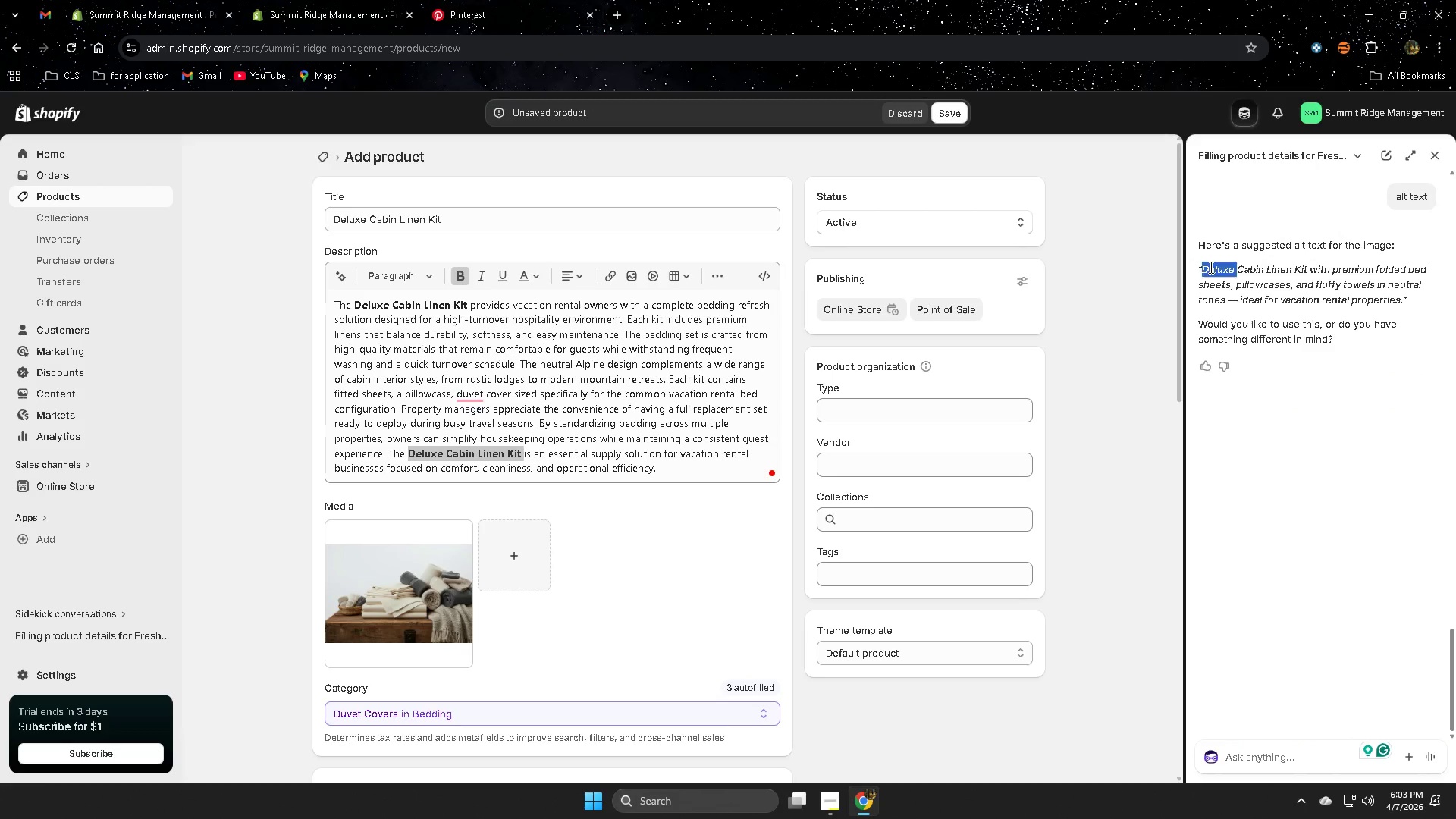 
left_click_drag(start_coordinate=[1210, 267], to_coordinate=[1394, 311])
 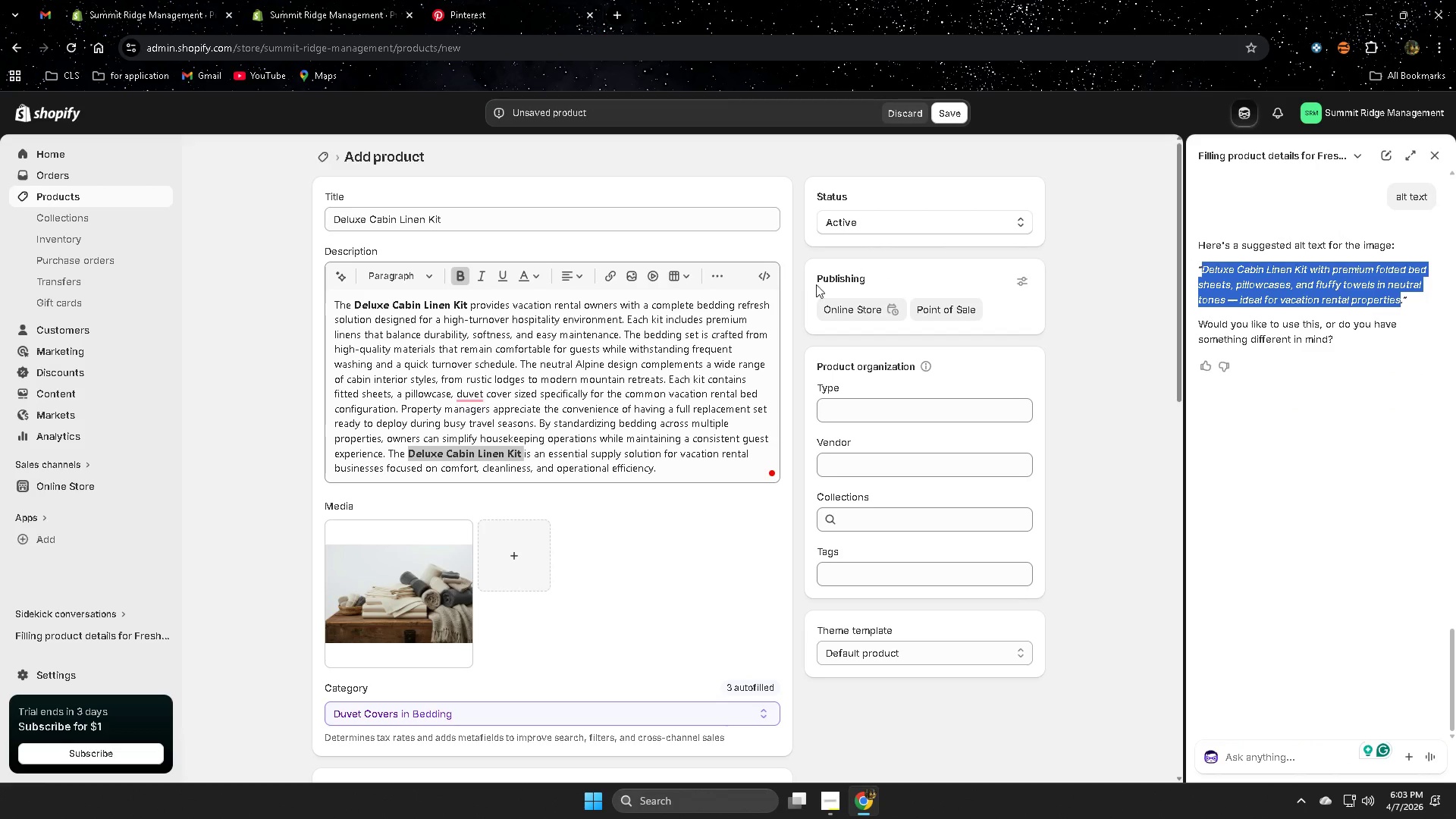 
key(Control+C)
 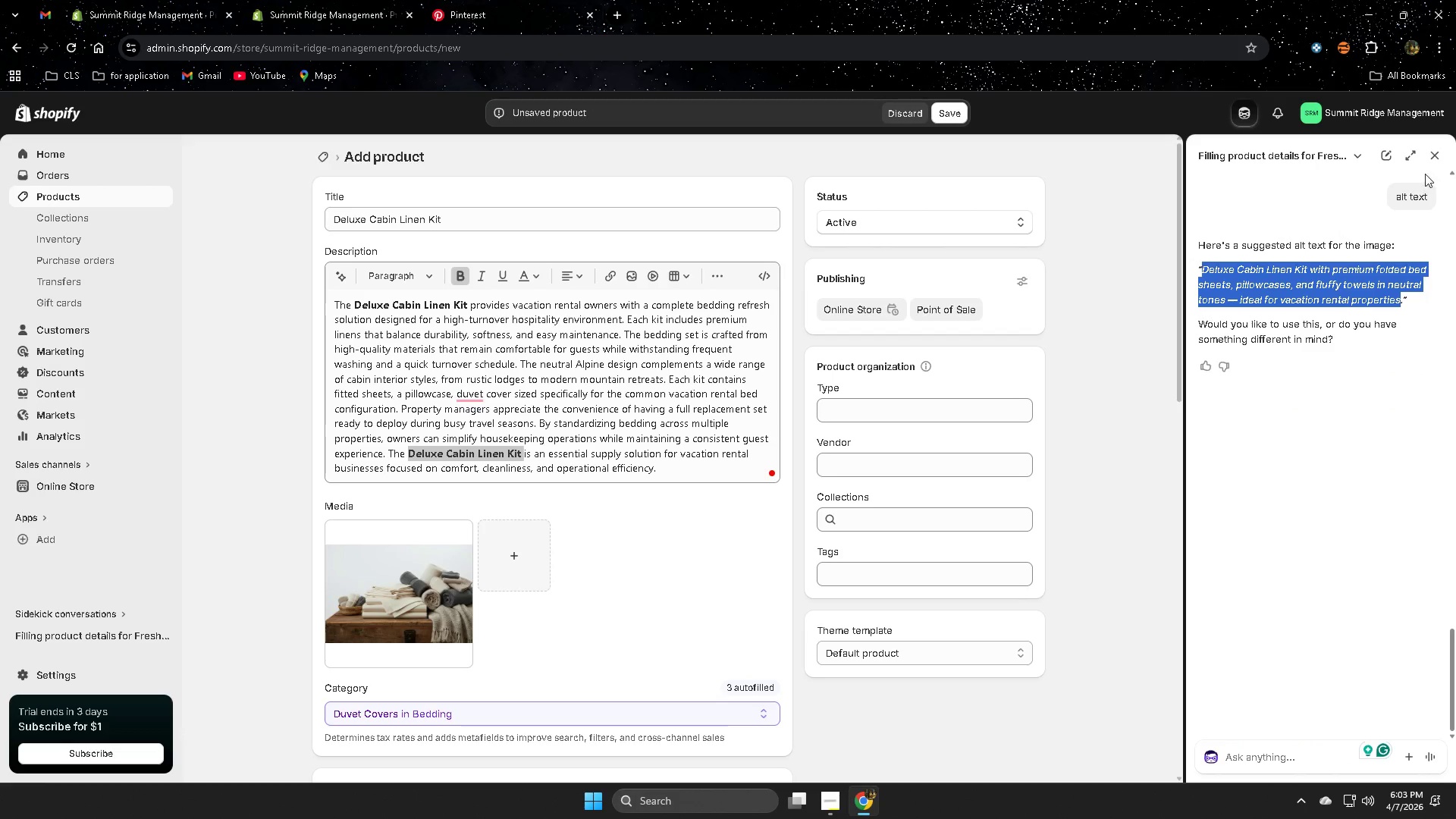 
left_click([1438, 156])
 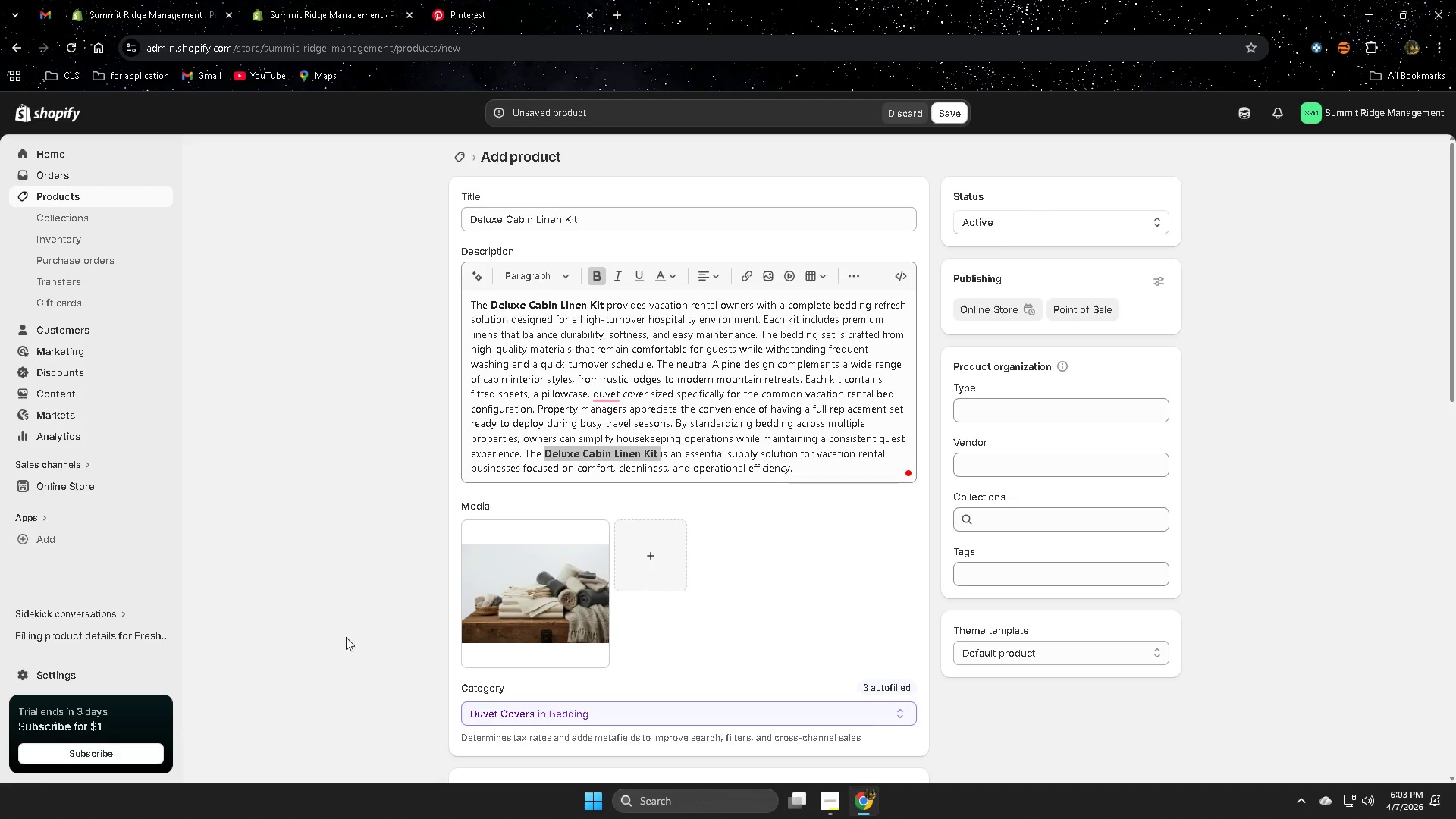 
left_click([519, 601])
 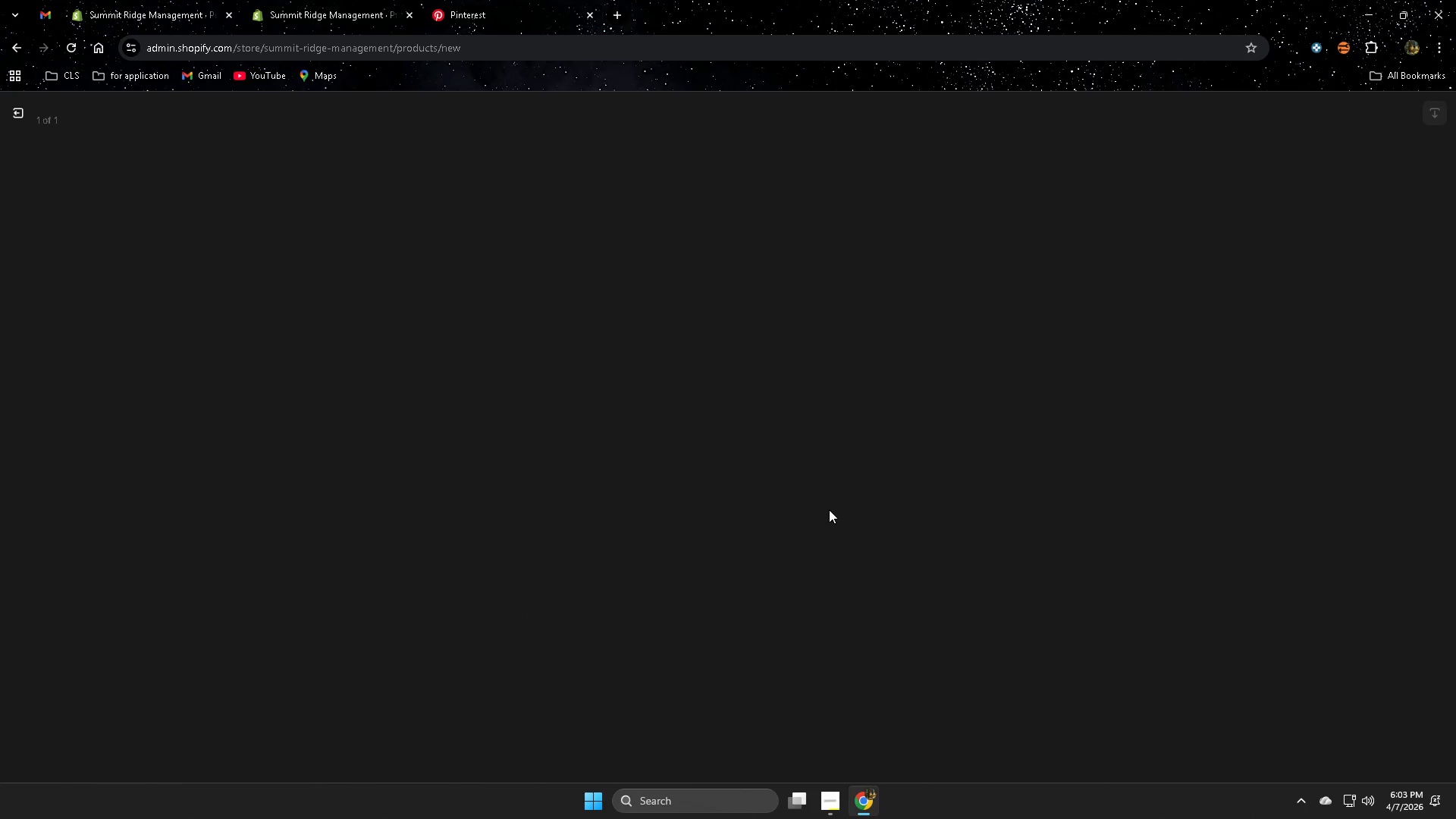 
wait(6.05)
 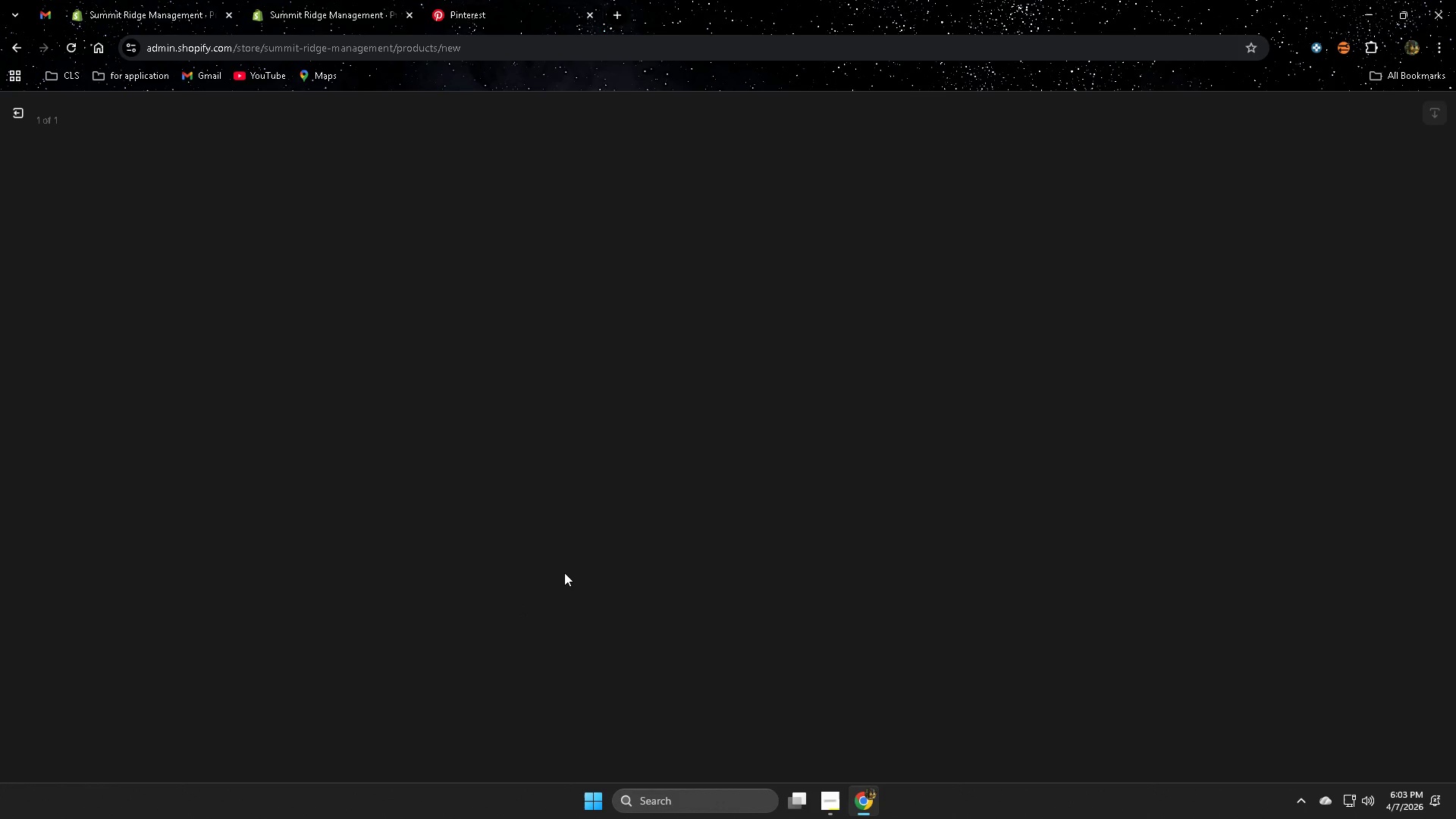 
double_click([1316, 300])
 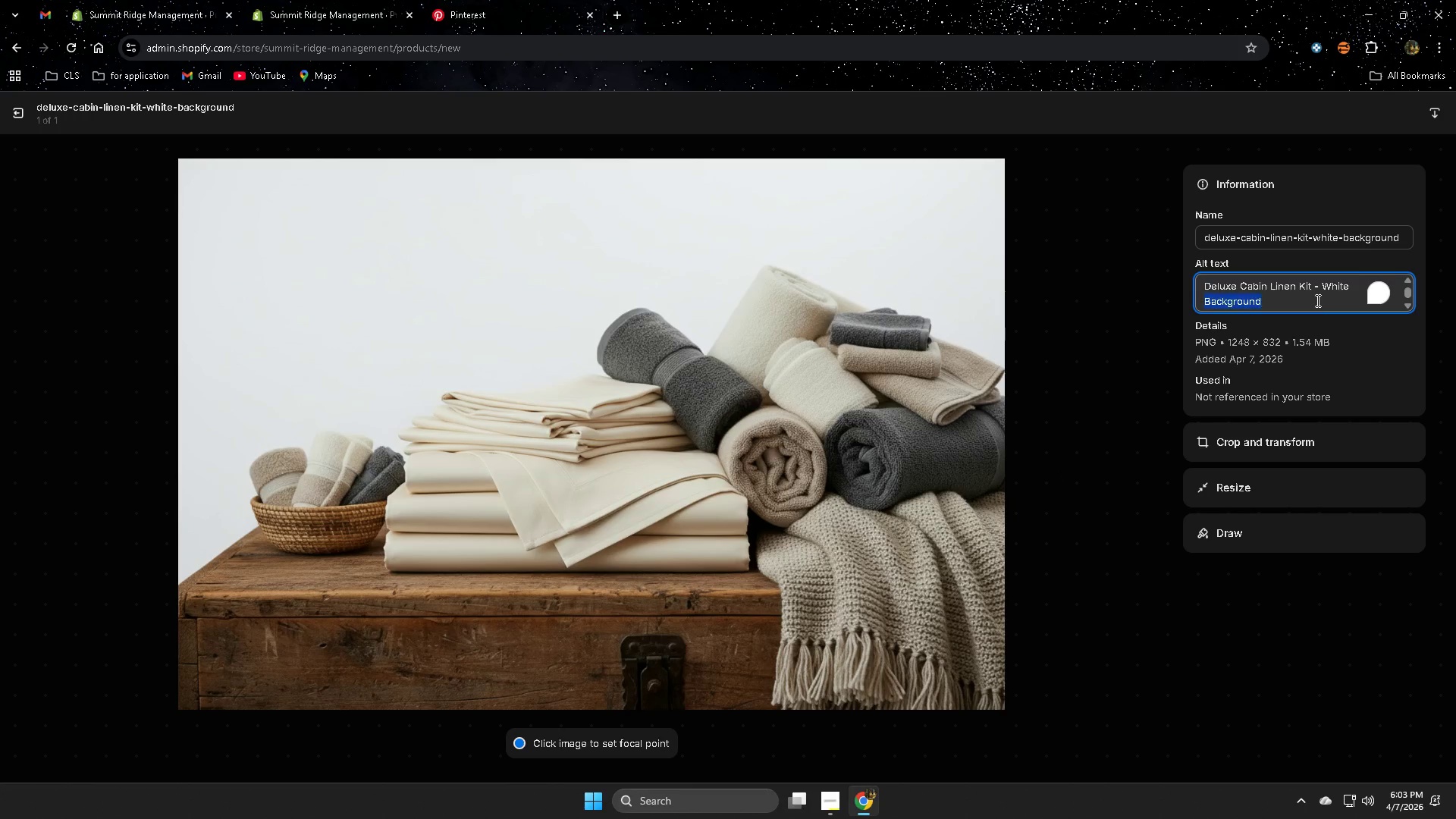 
triple_click([1316, 300])
 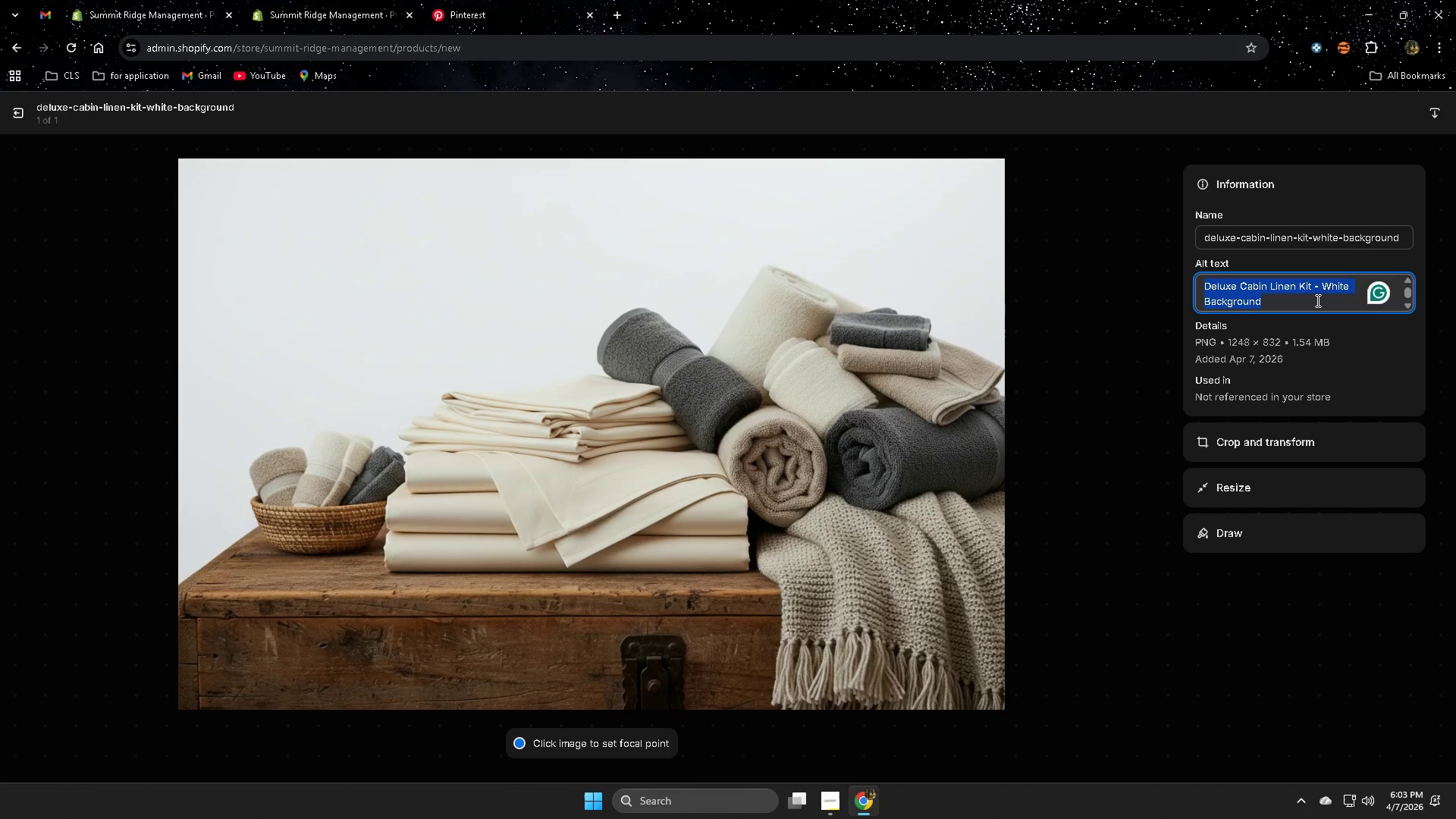 
key(Backspace)
 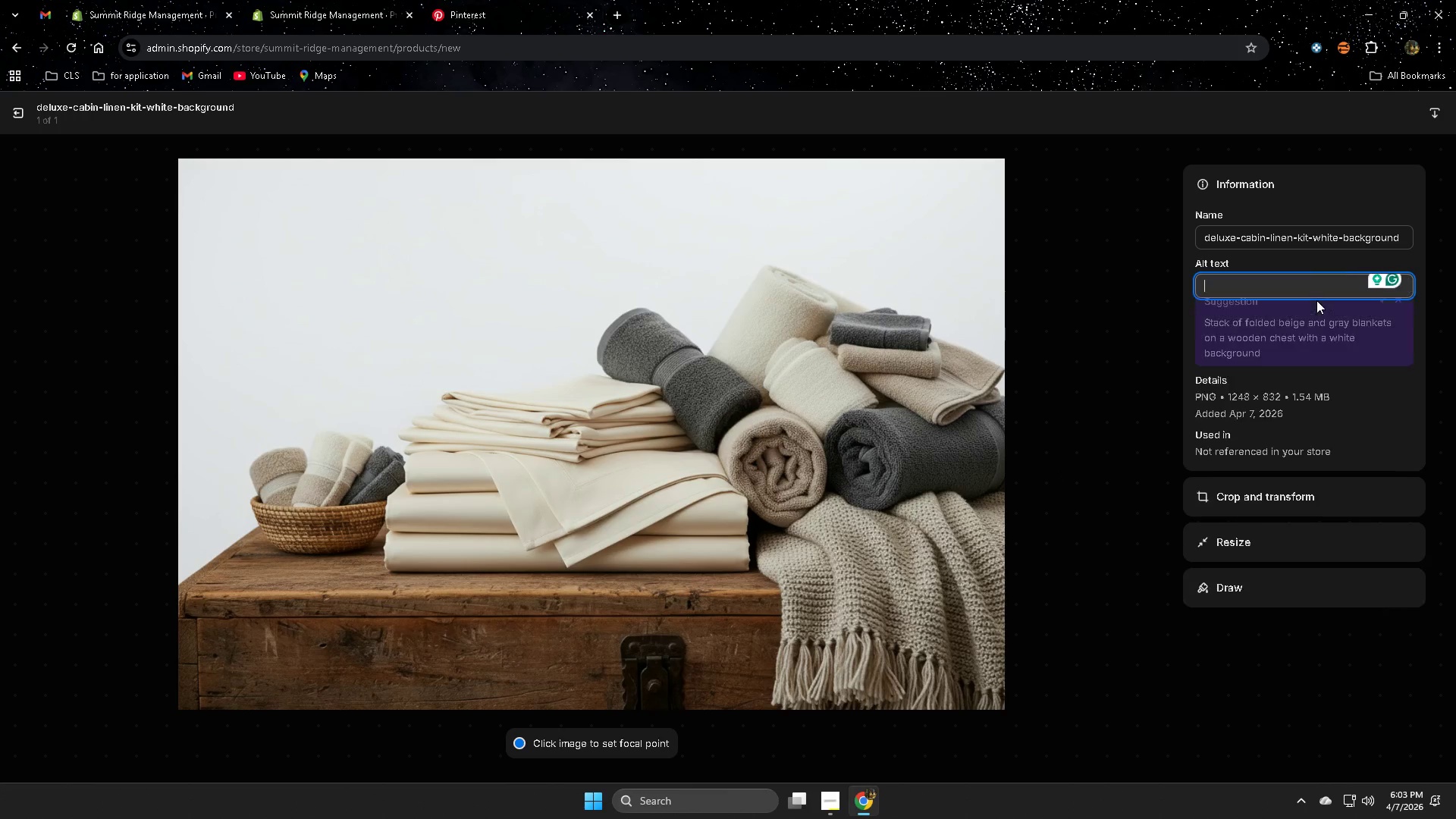 
key(Control+ControlLeft)
 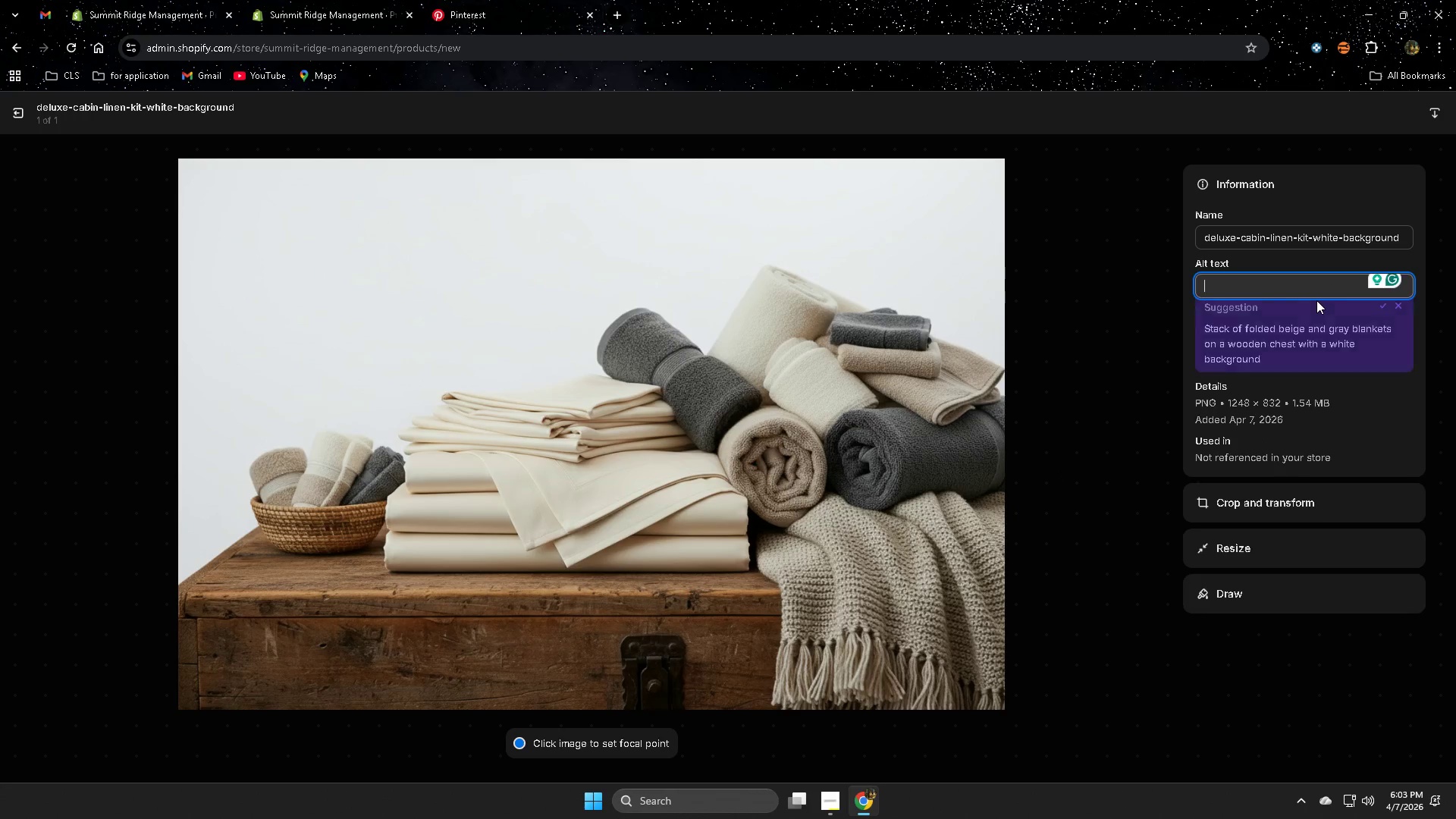 
key(Control+V)
 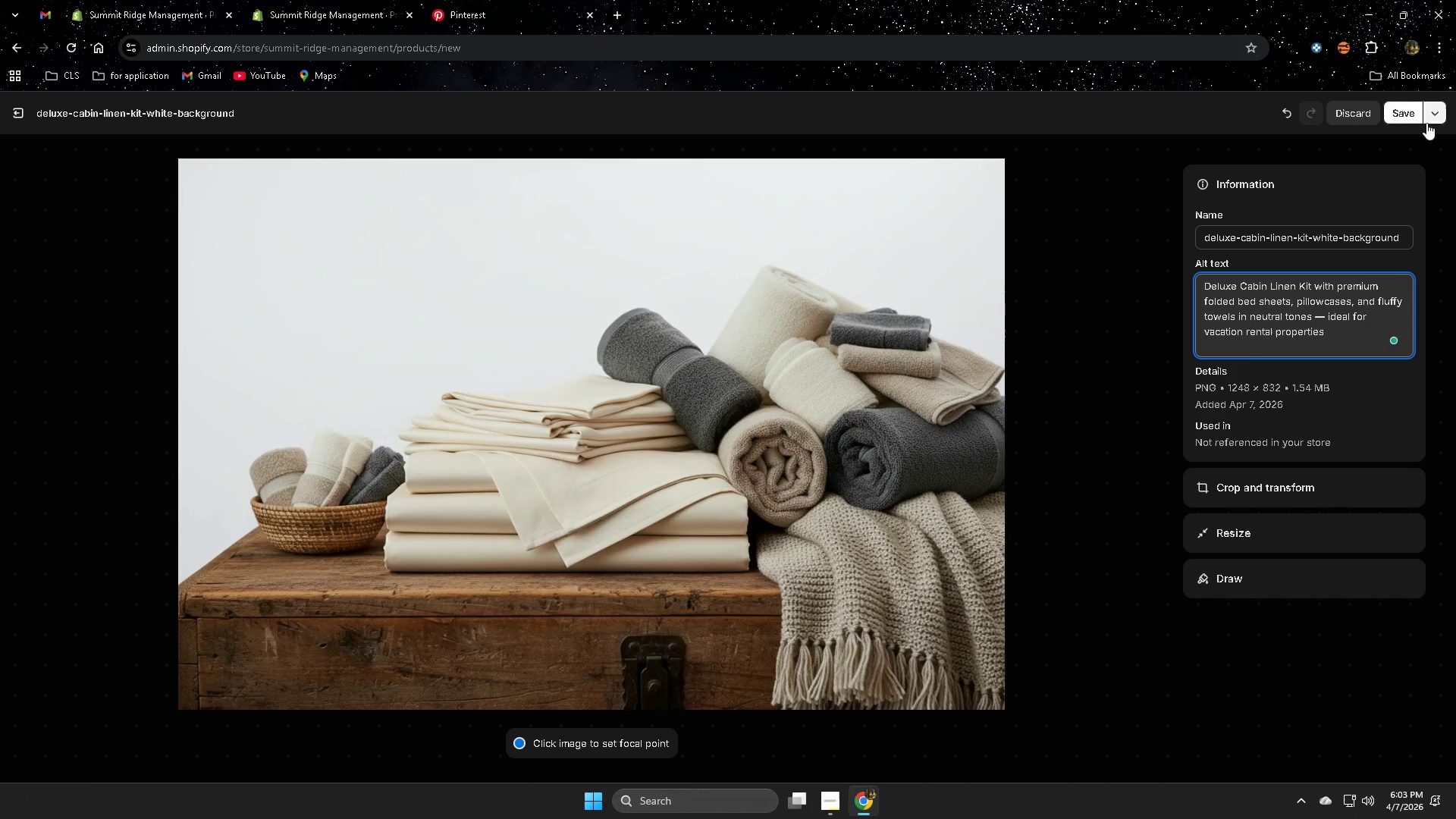 
left_click([1403, 115])
 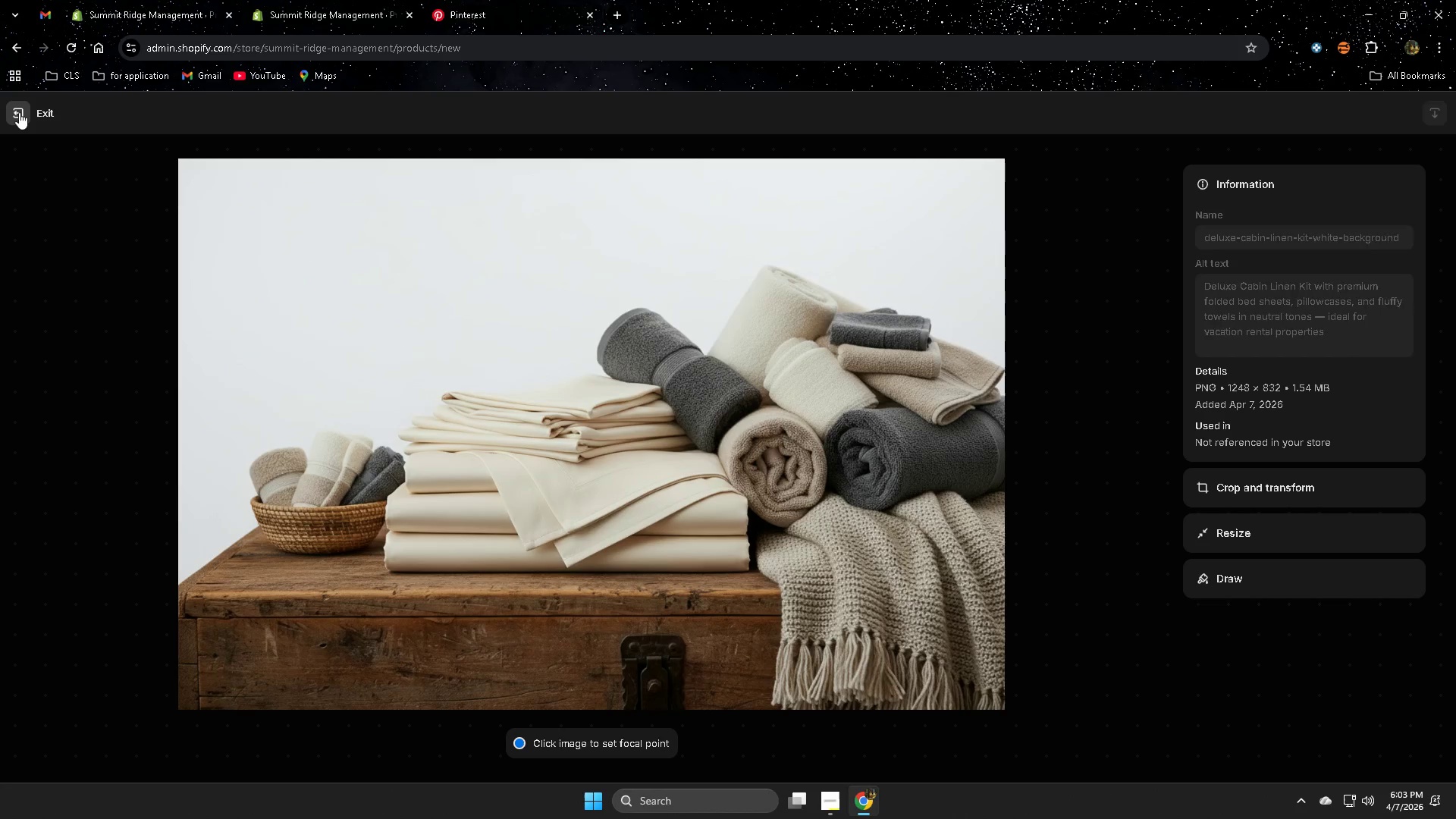 
left_click([19, 112])
 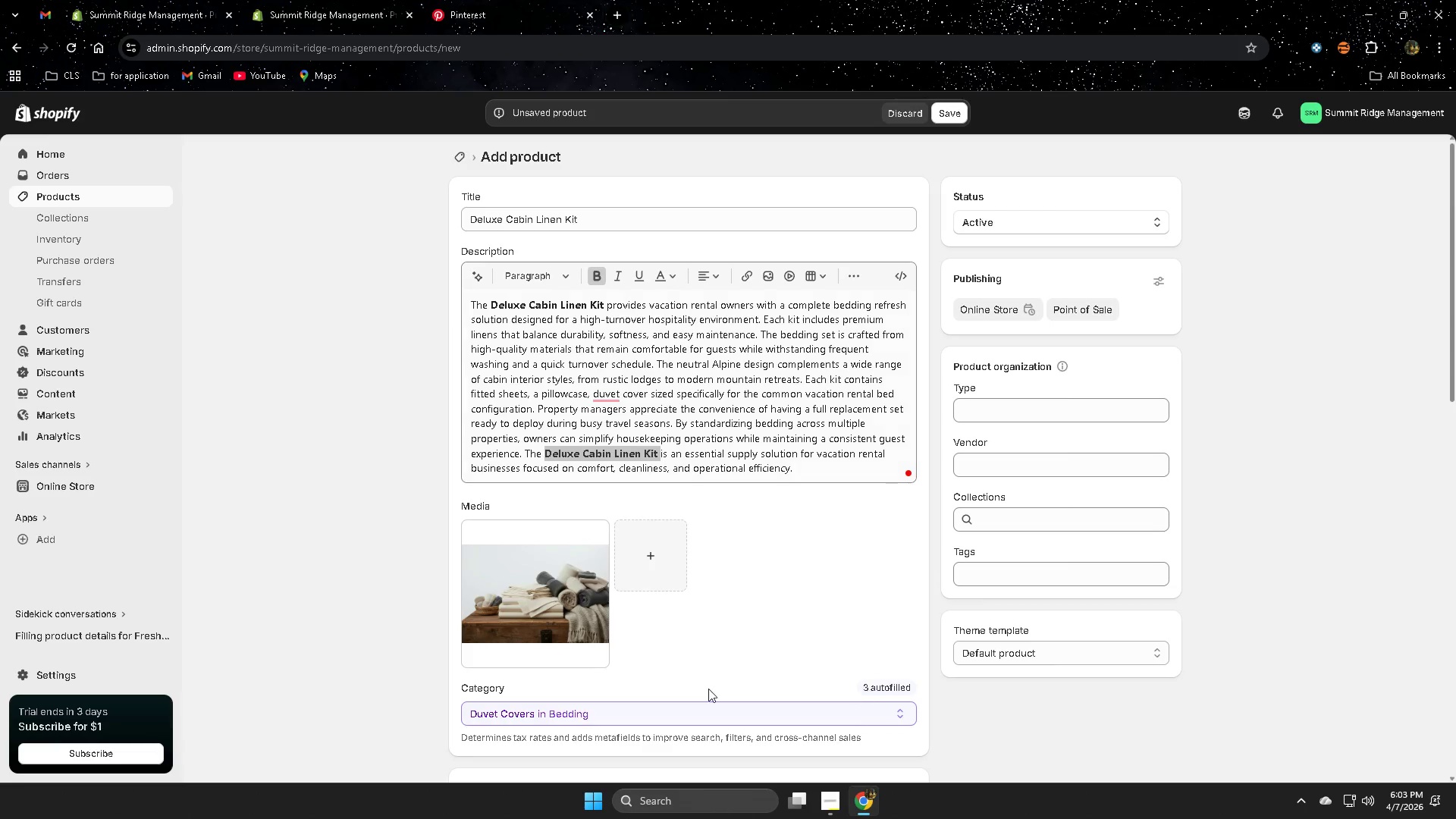 
scroll: coordinate [913, 707], scroll_direction: down, amount: 13.0
 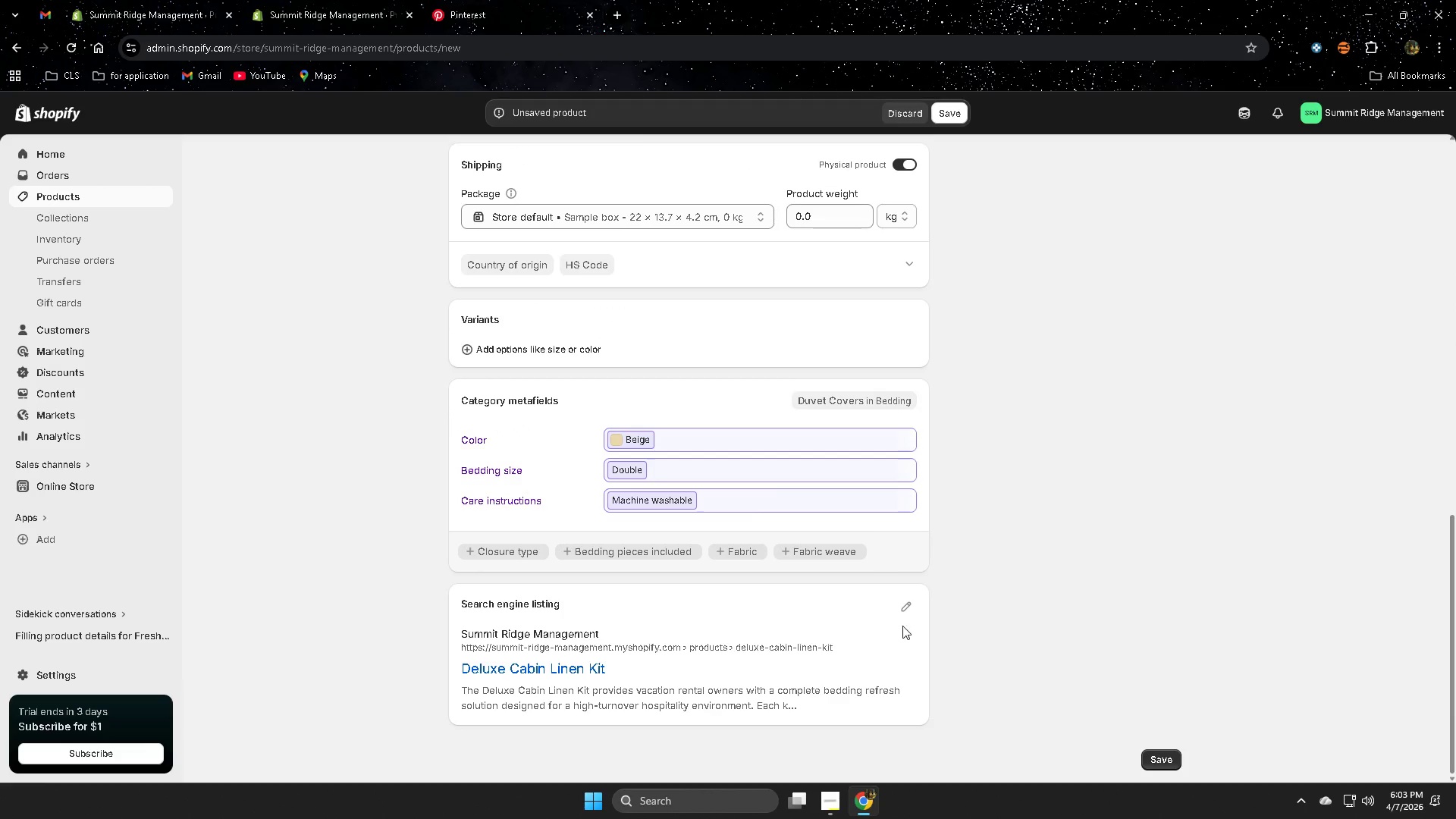 
left_click([902, 610])
 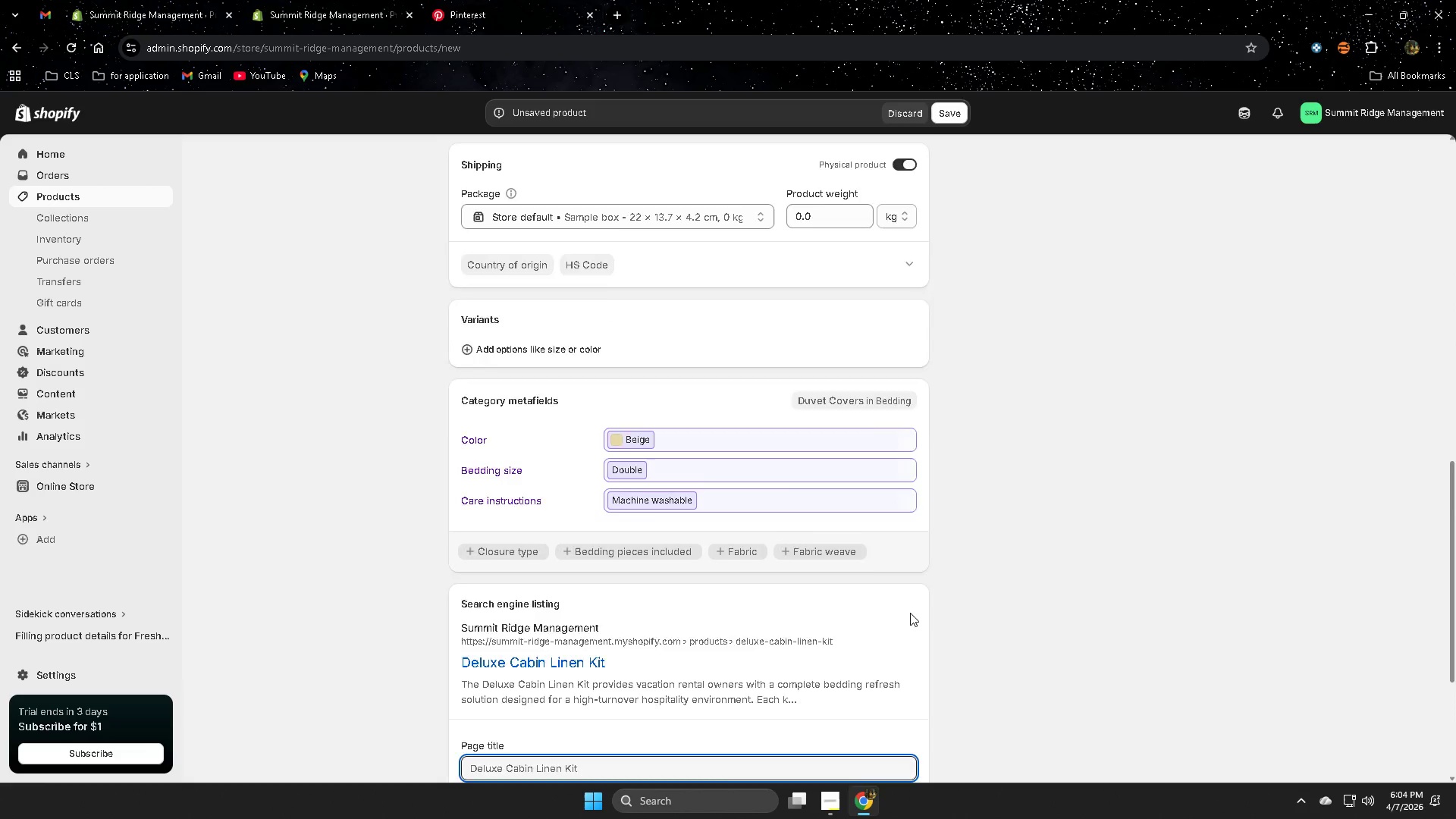 
scroll: coordinate [910, 613], scroll_direction: down, amount: 6.0
 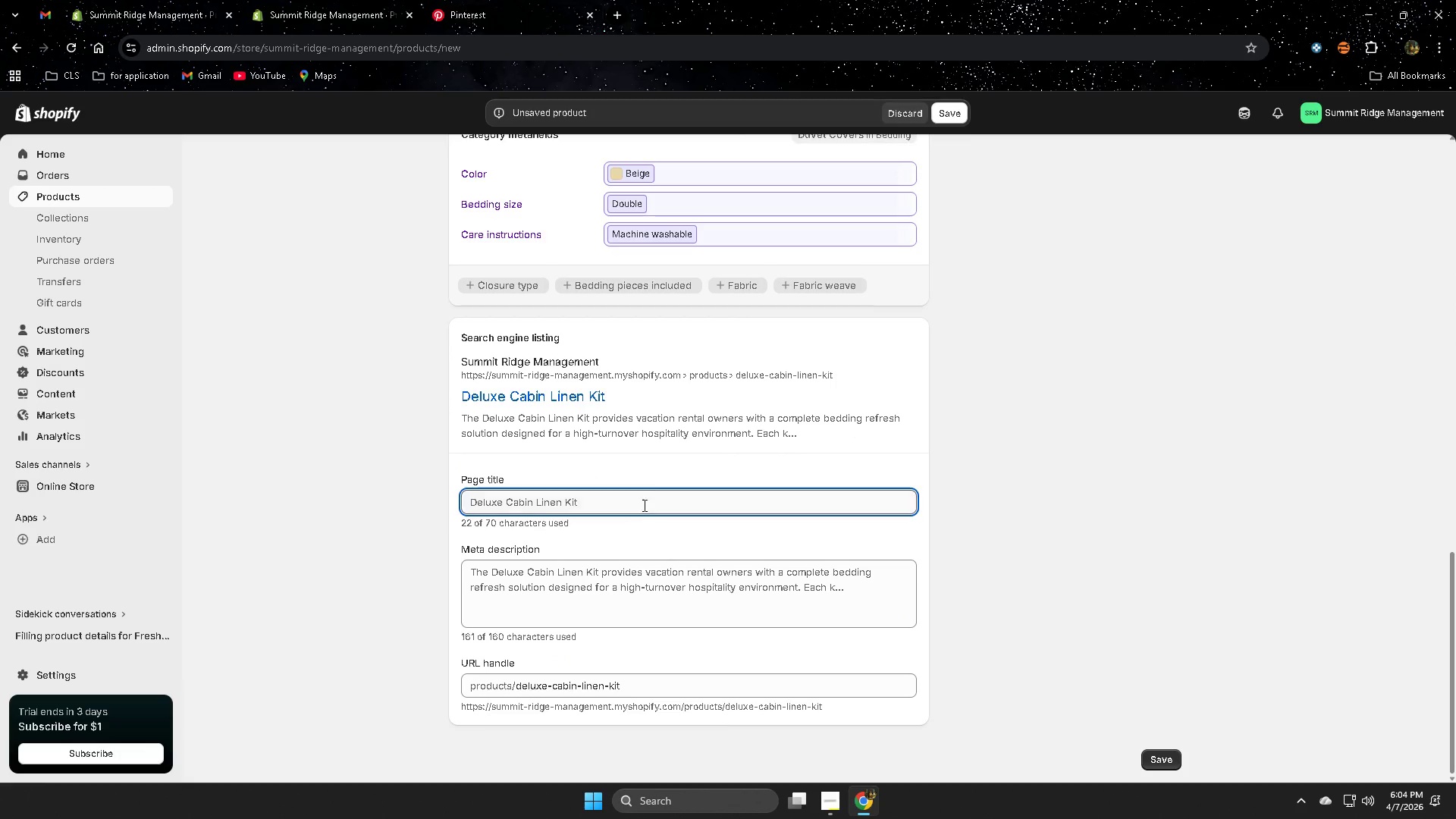 
double_click([650, 502])
 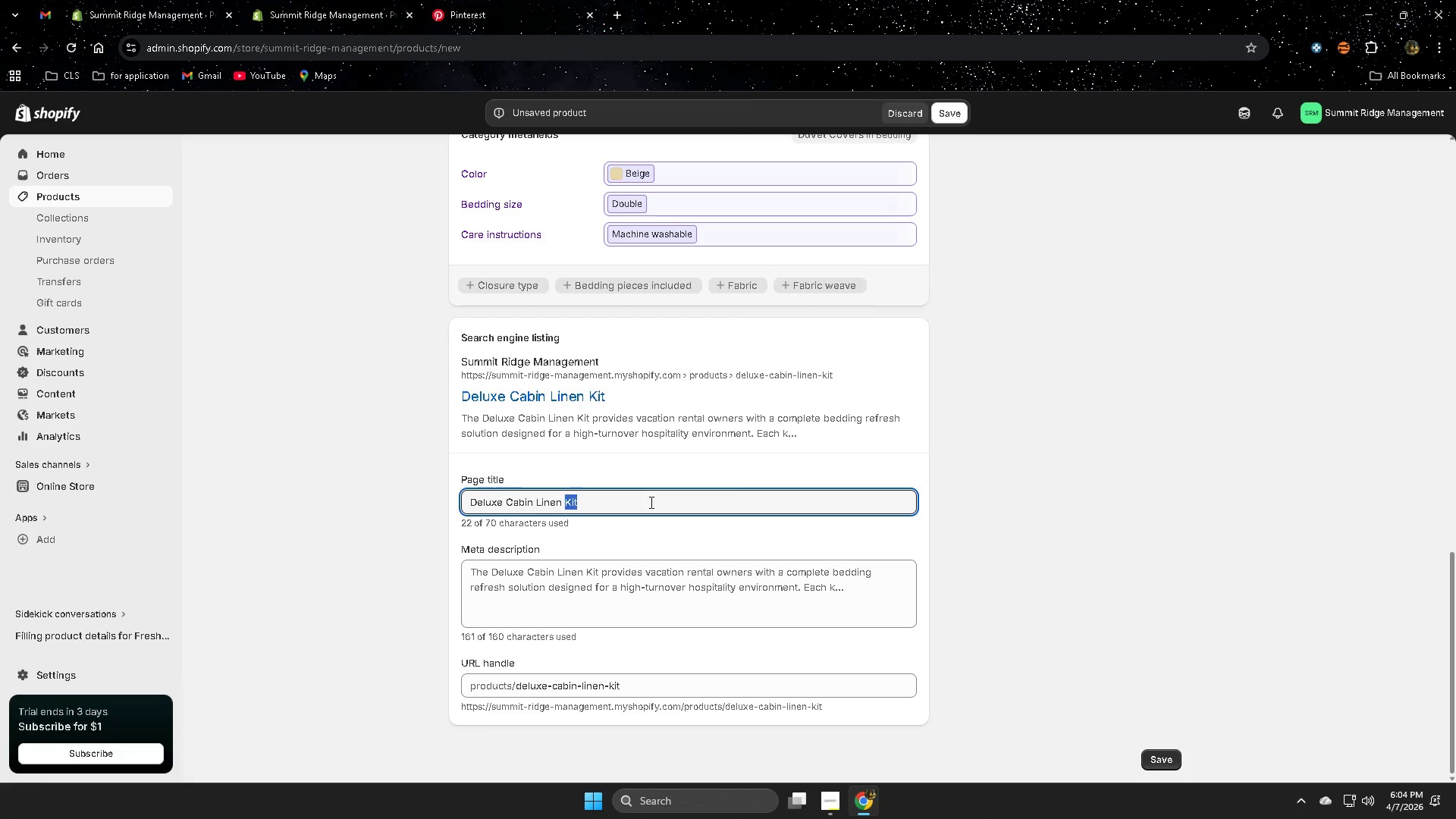 
triple_click([650, 502])
 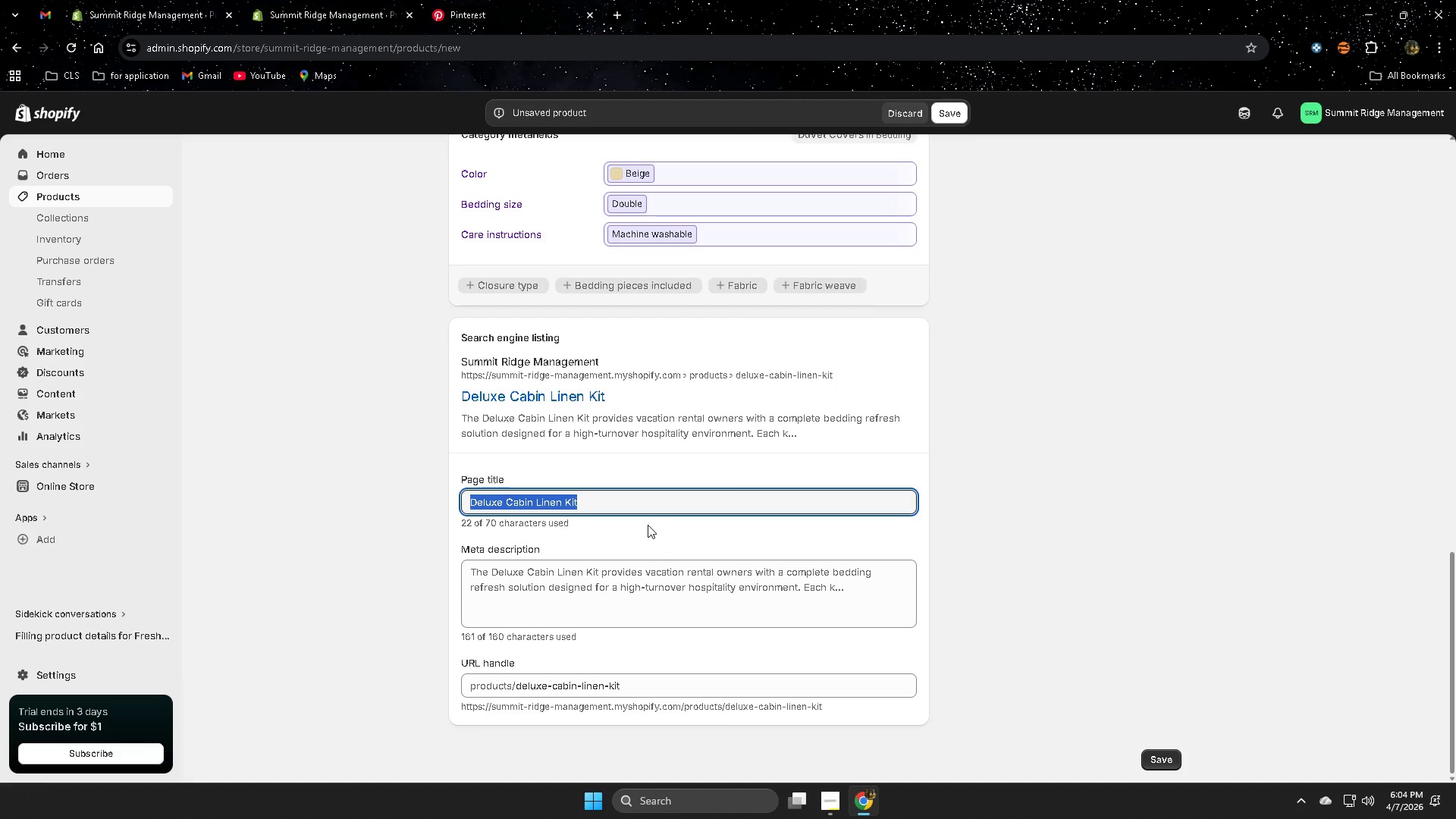 
type(Delux Cabin lin)
key(Backspace)
key(Backspace)
key(Backspace)
type(Lien)
key(Backspace)
key(Backspace)
type(nend )
key(Backspace)
key(Backspace)
type( )
 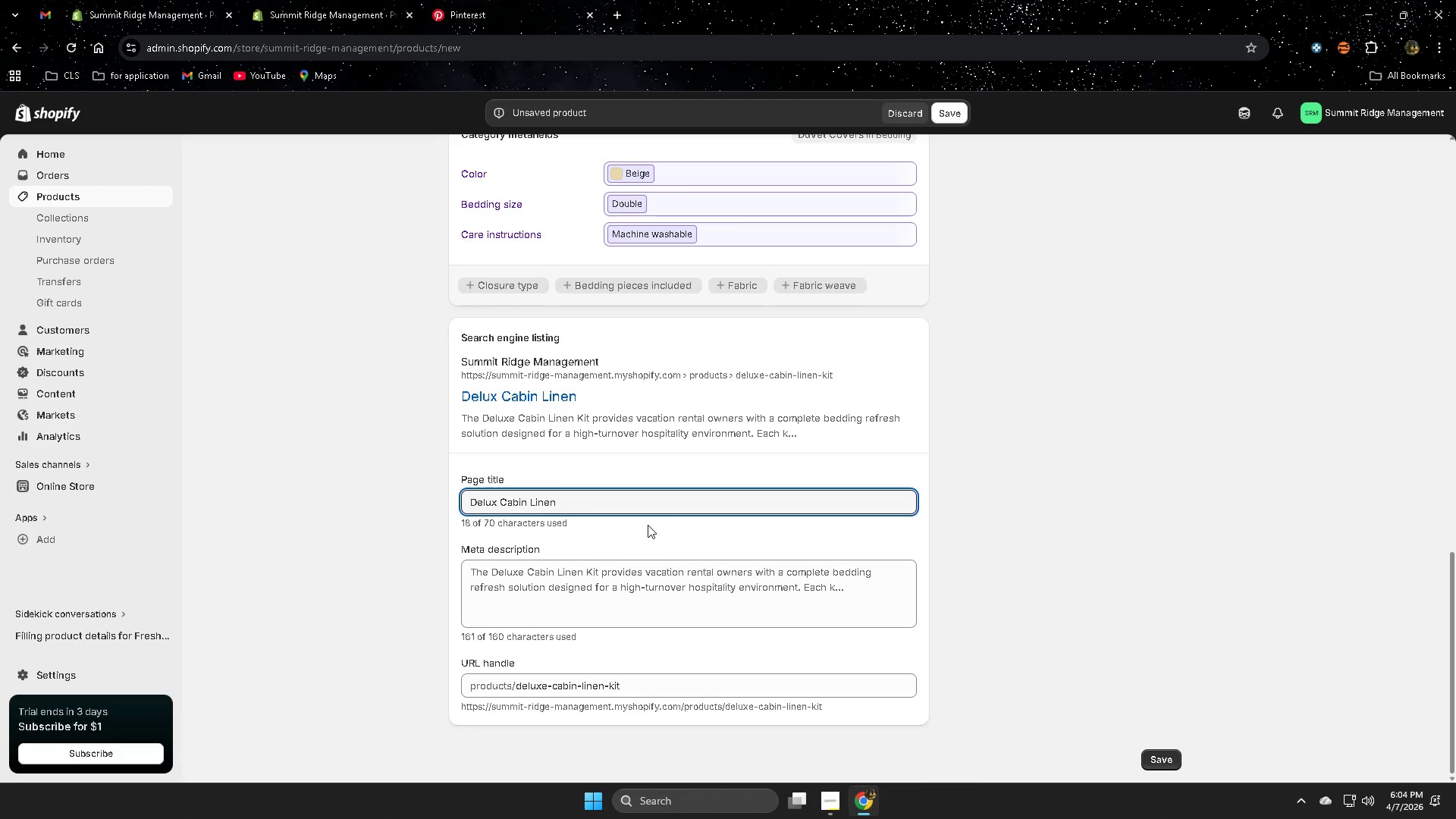 
 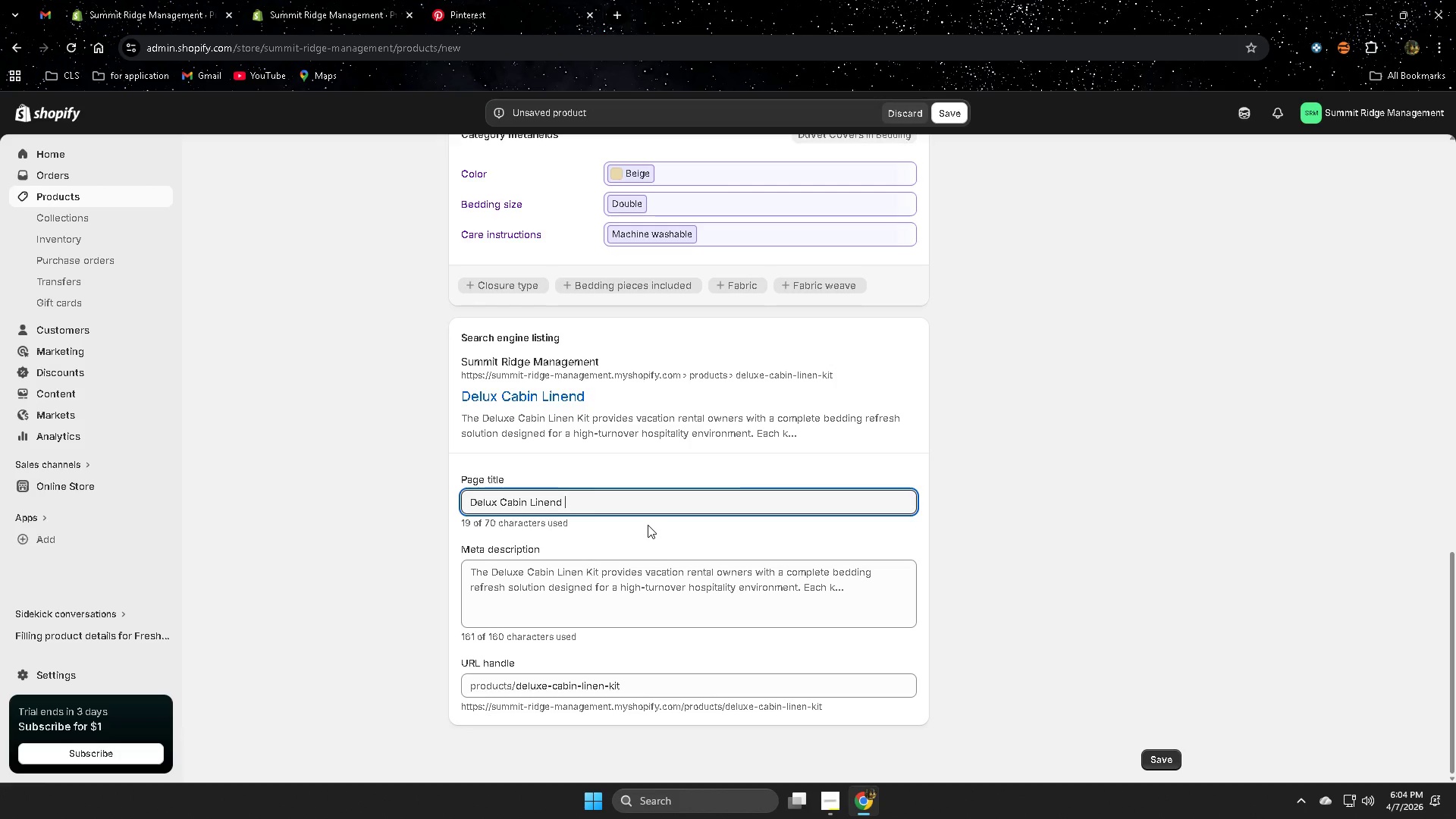 
hold_key(key=ShiftRight, duration=1.5)
 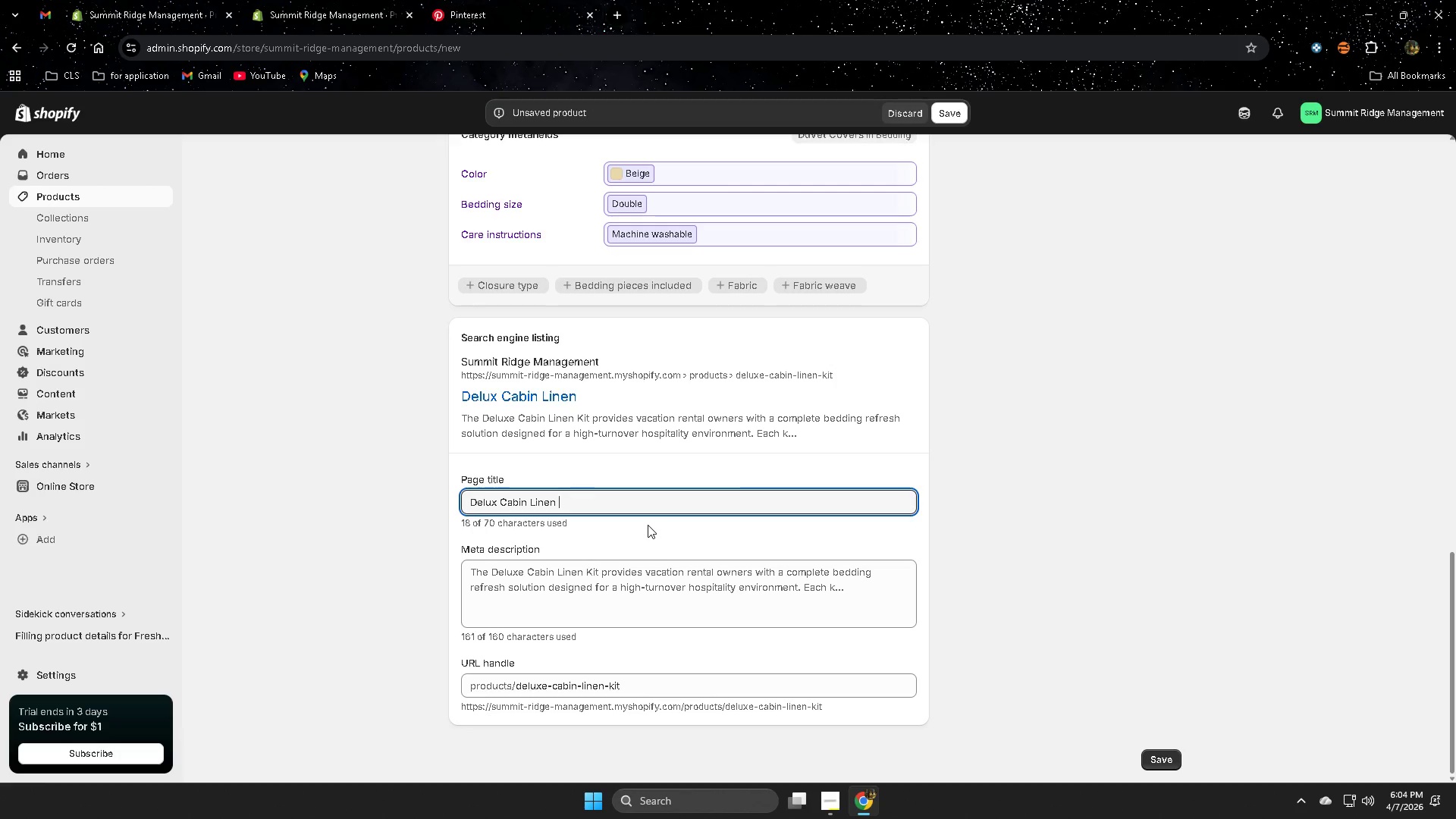 
hold_key(key=ShiftRight, duration=1.52)
 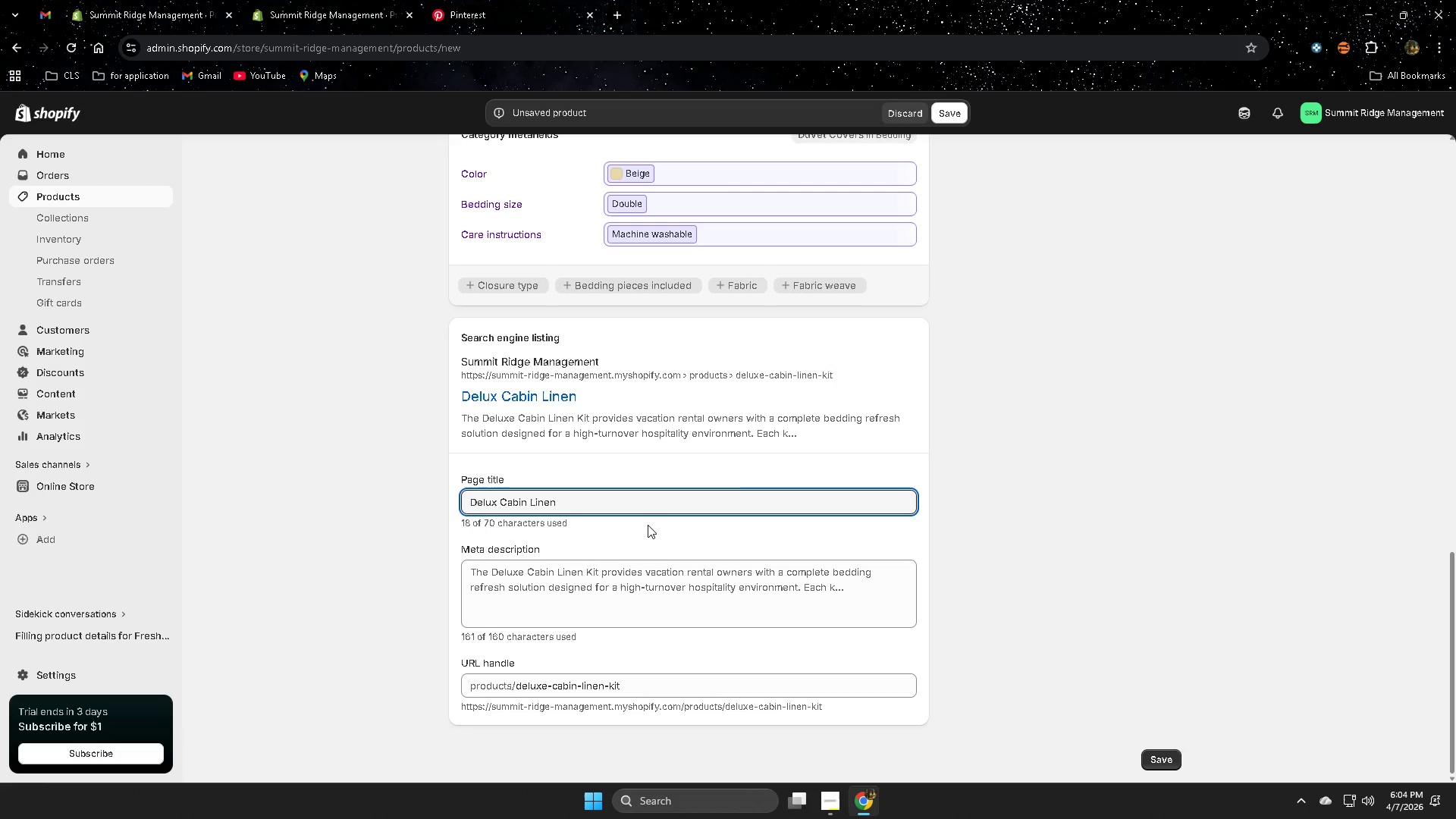 
hold_key(key=ShiftRight, duration=1.51)
 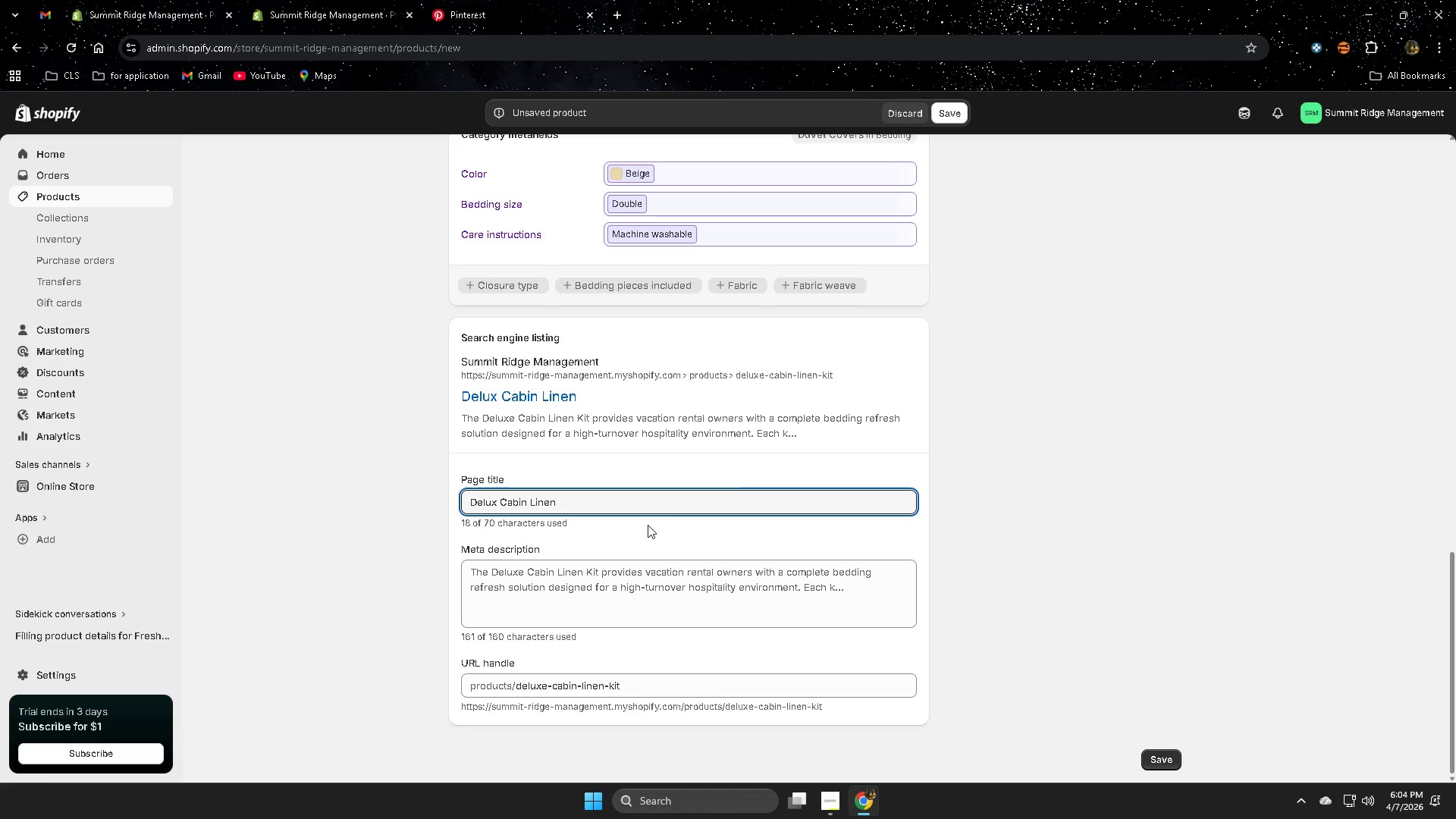 
type(Kit | Vacation ren)
key(Backspace)
key(Backspace)
key(Backspace)
type(Rental BE)
key(Backspace)
type(edding Sts)
 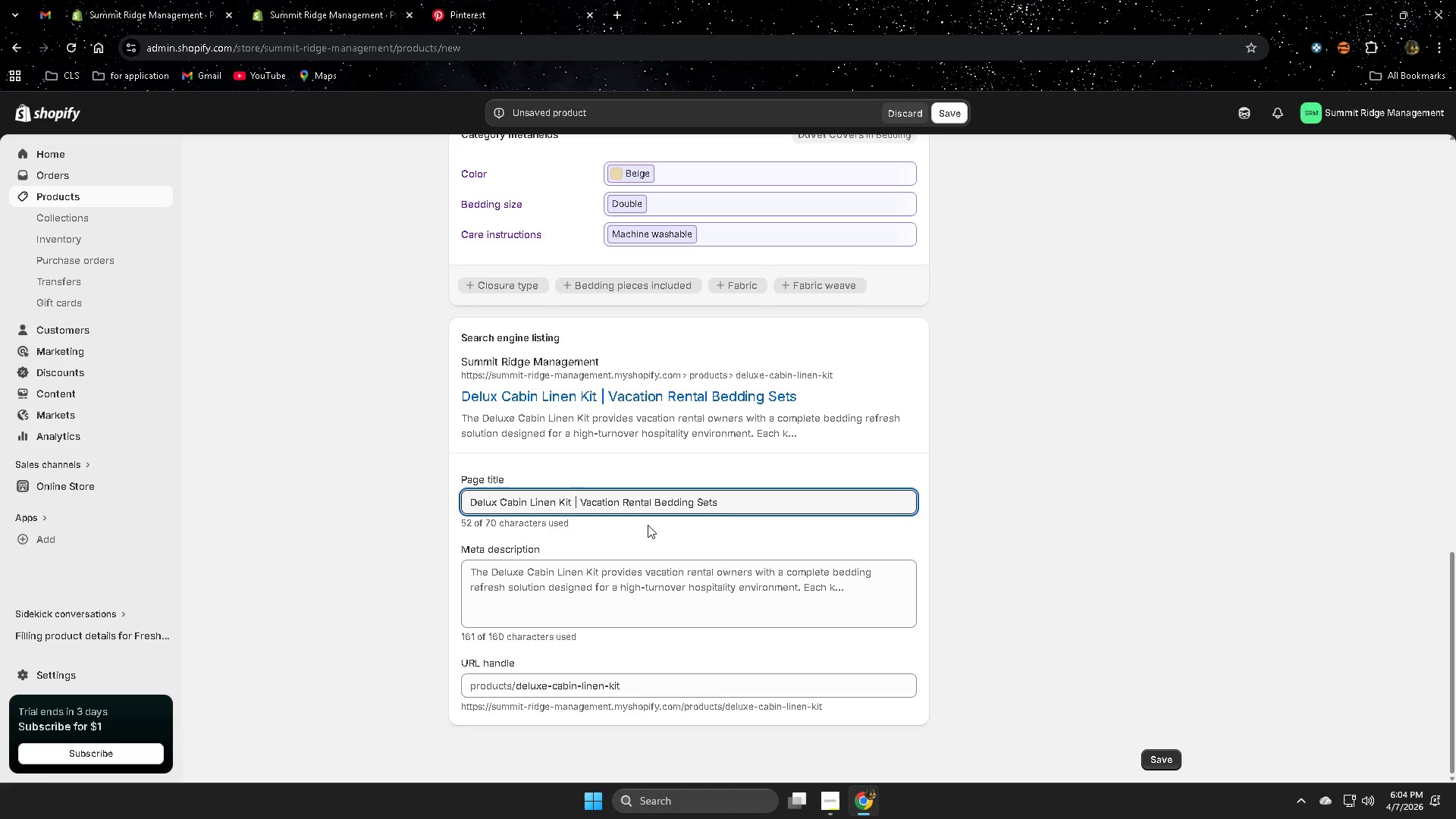 
left_click([655, 588])
 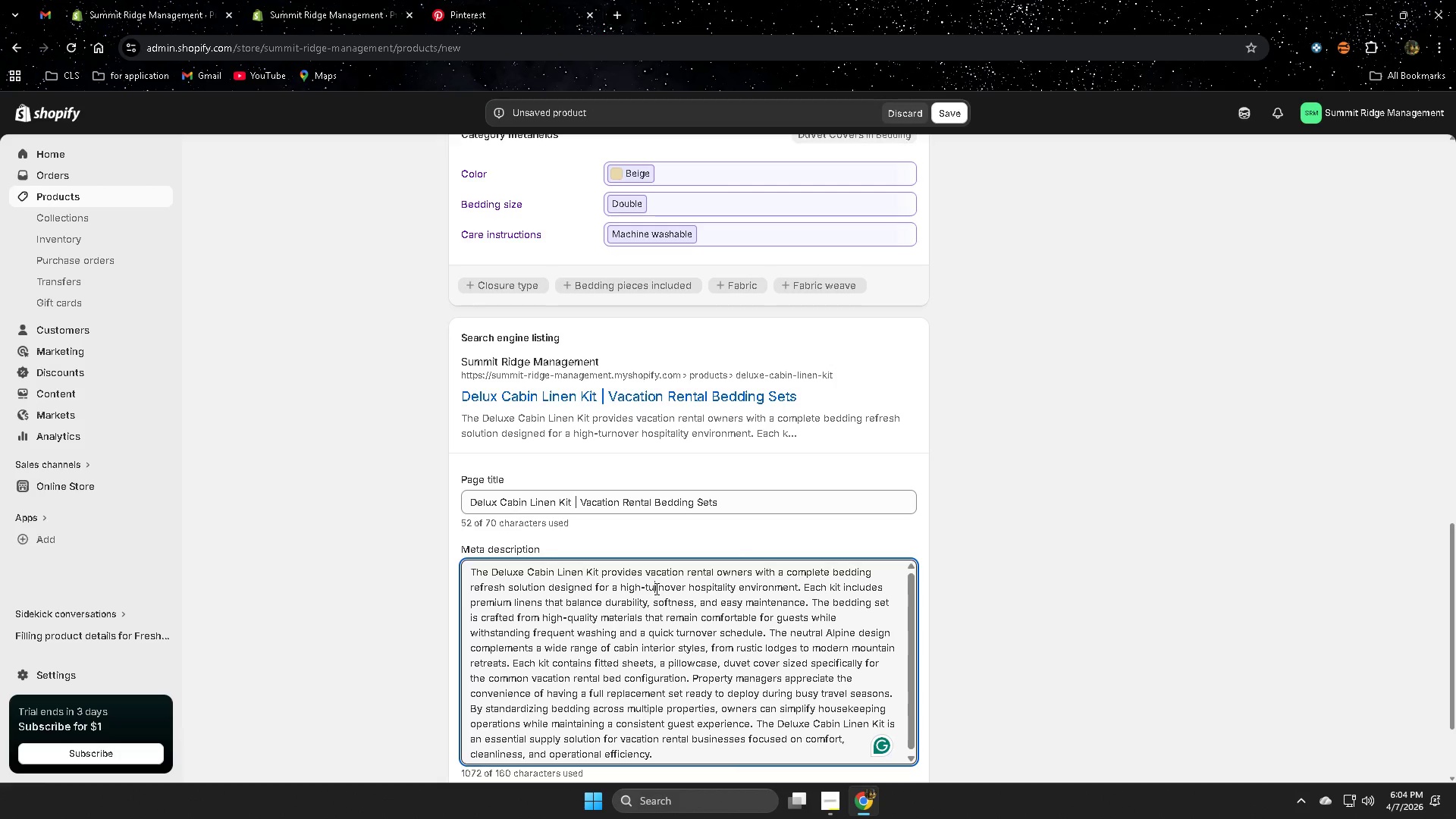 
key(Control+A)
 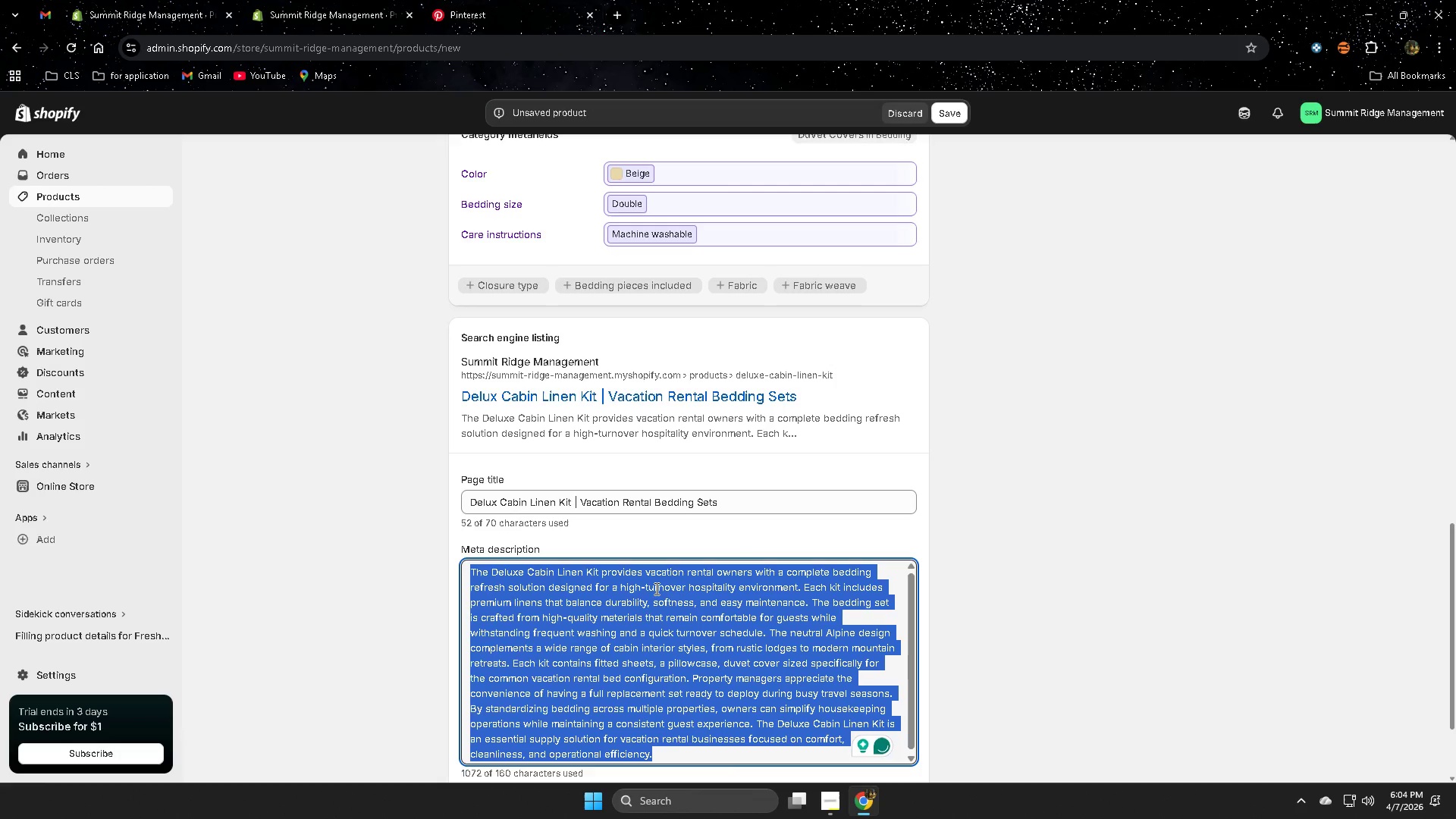 
key(Delete)
 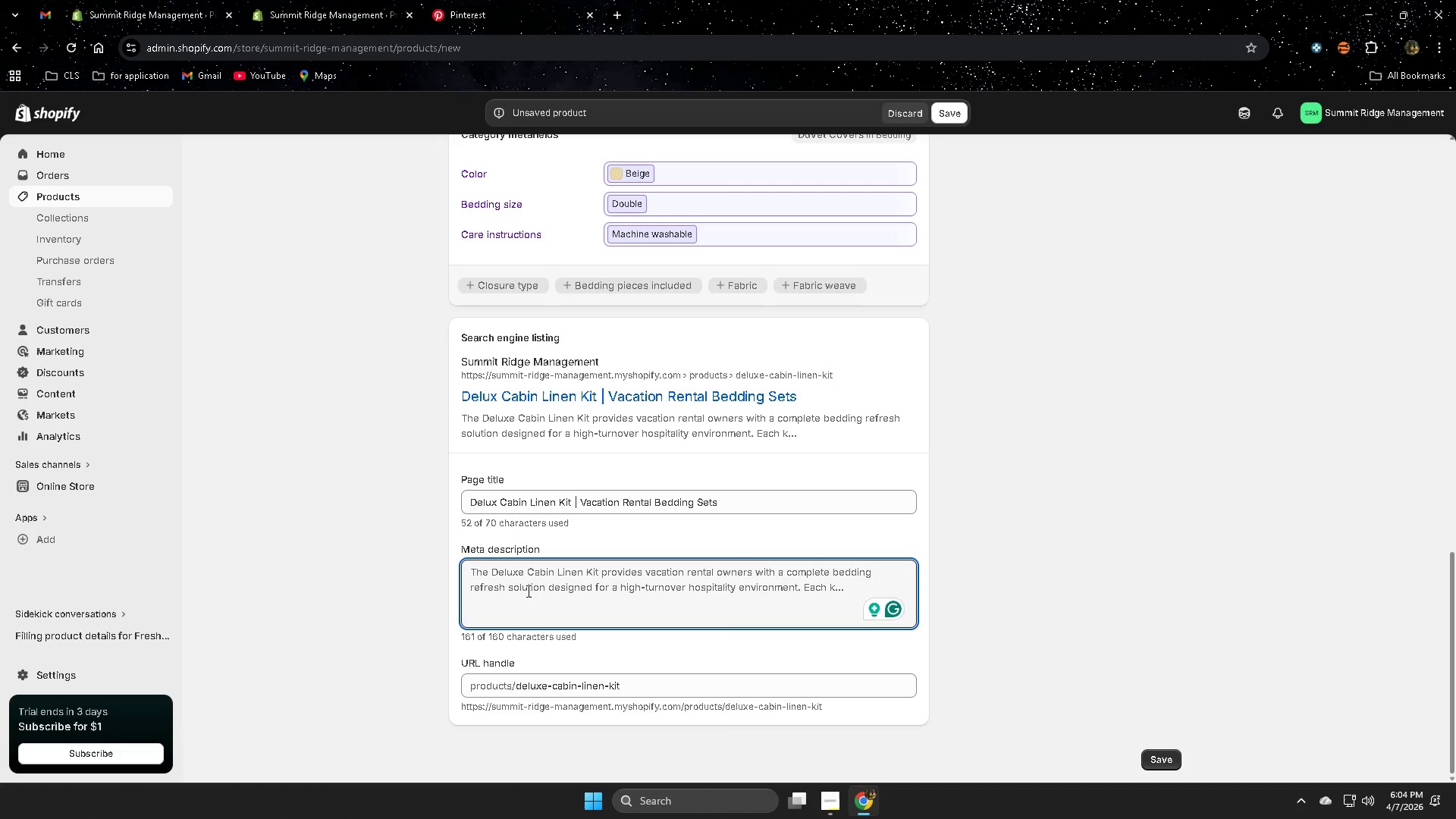 
left_click([534, 582])
 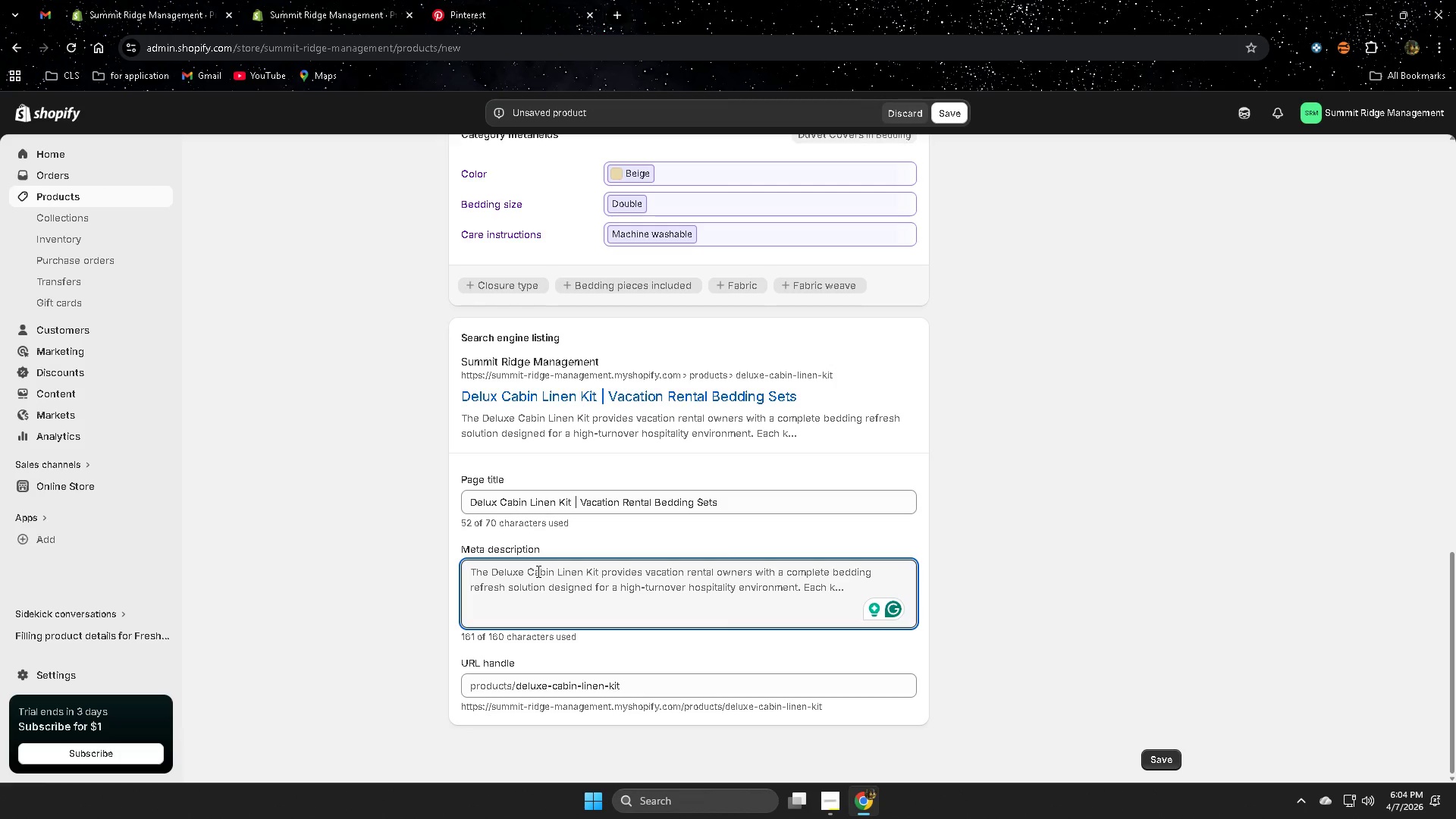 
wait(5.44)
 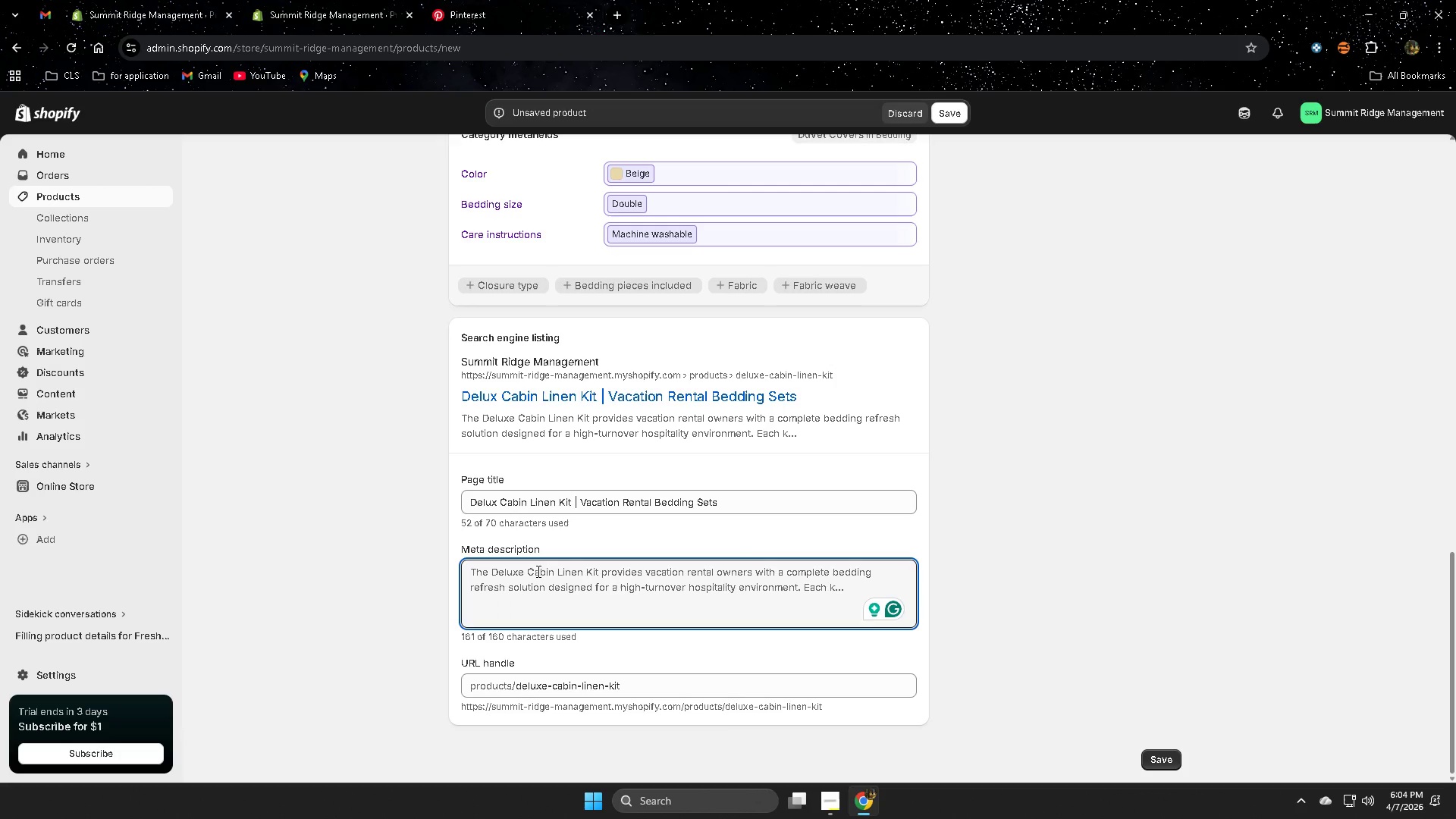 
type(Pe)
key(Backspace)
type(remium)
 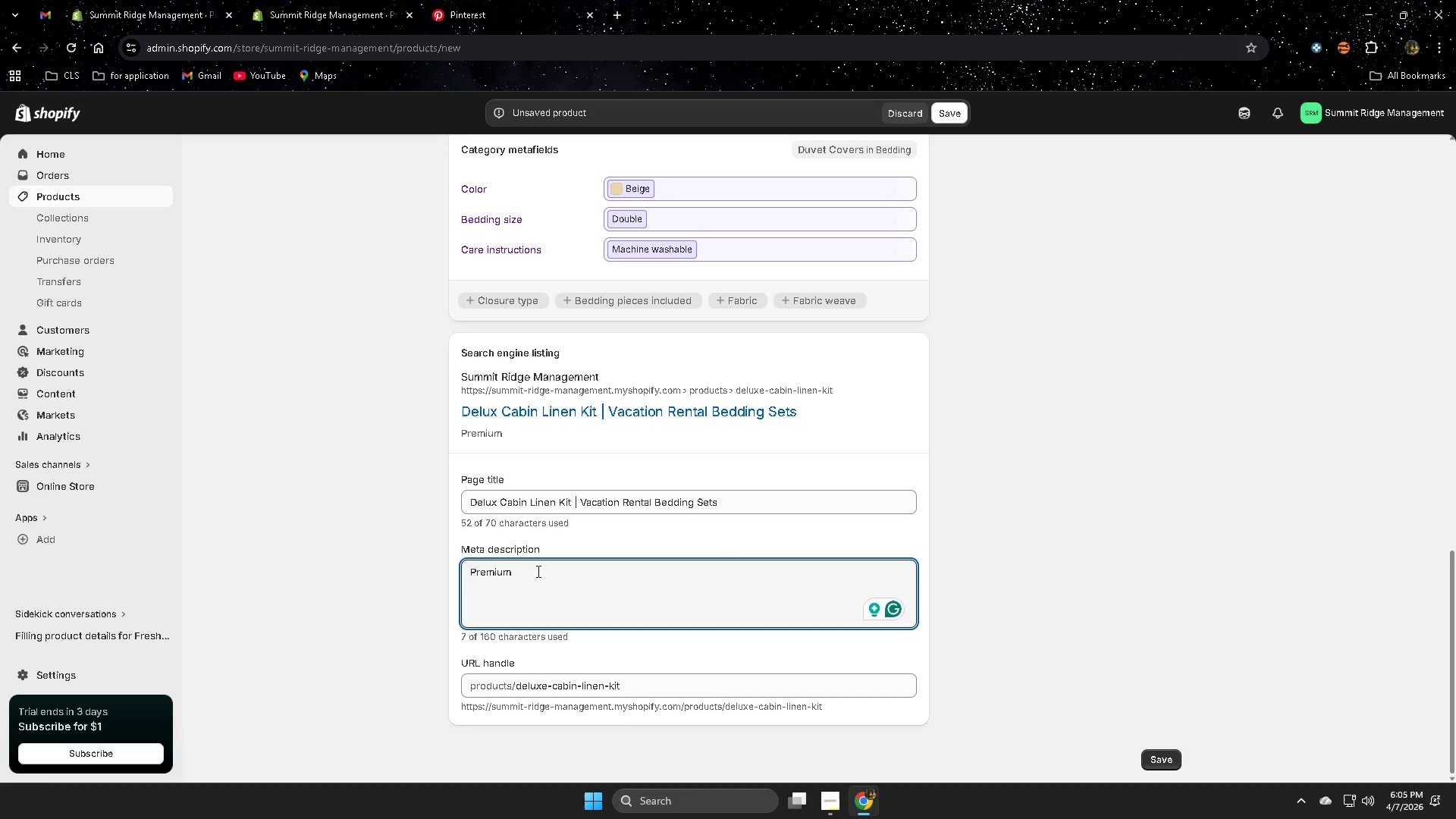 
wait(7.74)
 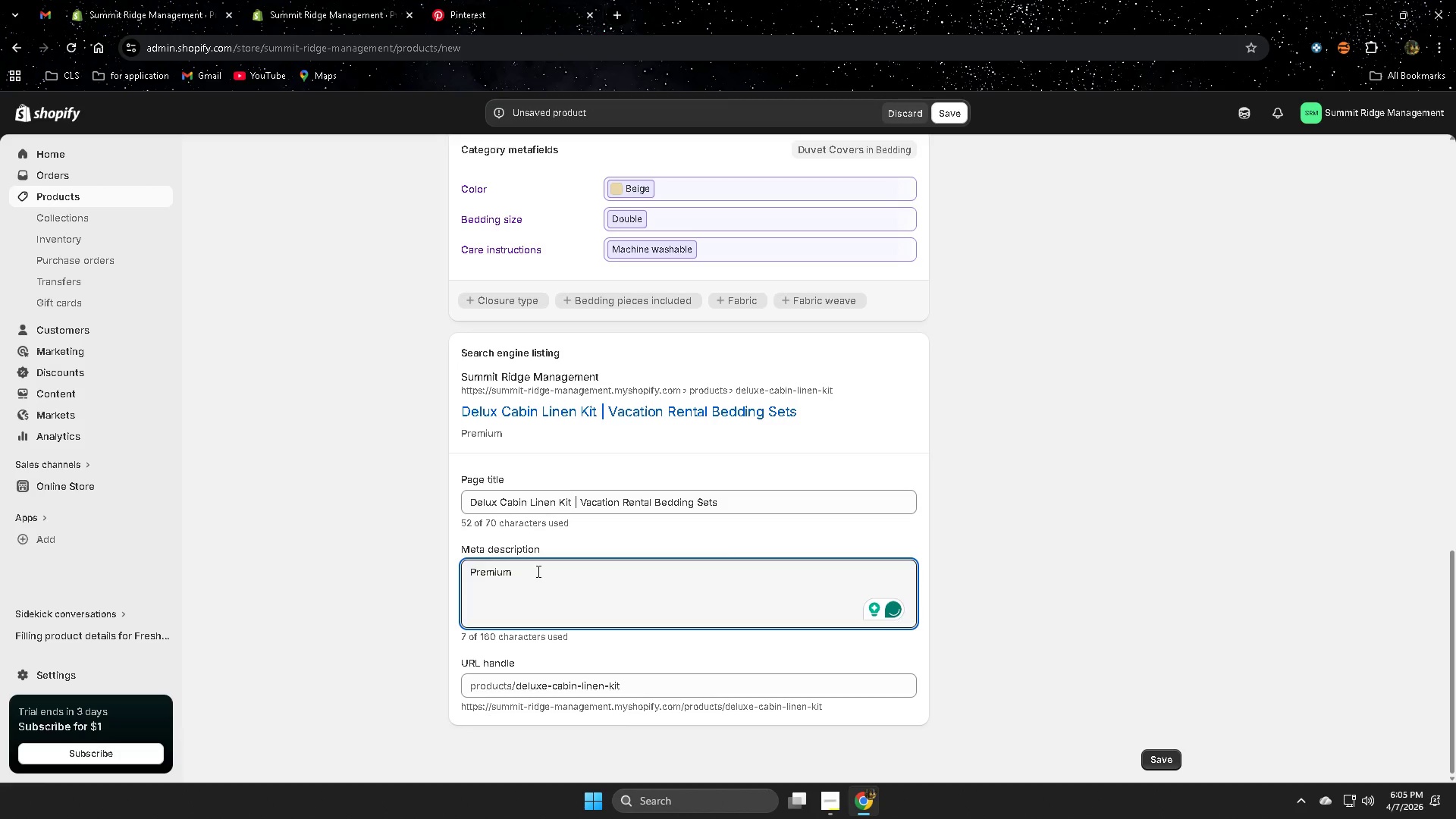 
type( linen kit for ca)
key(Backspace)
key(Backspace)
type(vacation rentals.d)
key(Backspace)
type(Durable beffi)
key(Backspace)
key(Backspace)
key(Backspace)
type(dding designed for fra)
key(Backspace)
type(equenst )
key(Backspace)
key(Backspace)
key(Backspace)
type(t )
 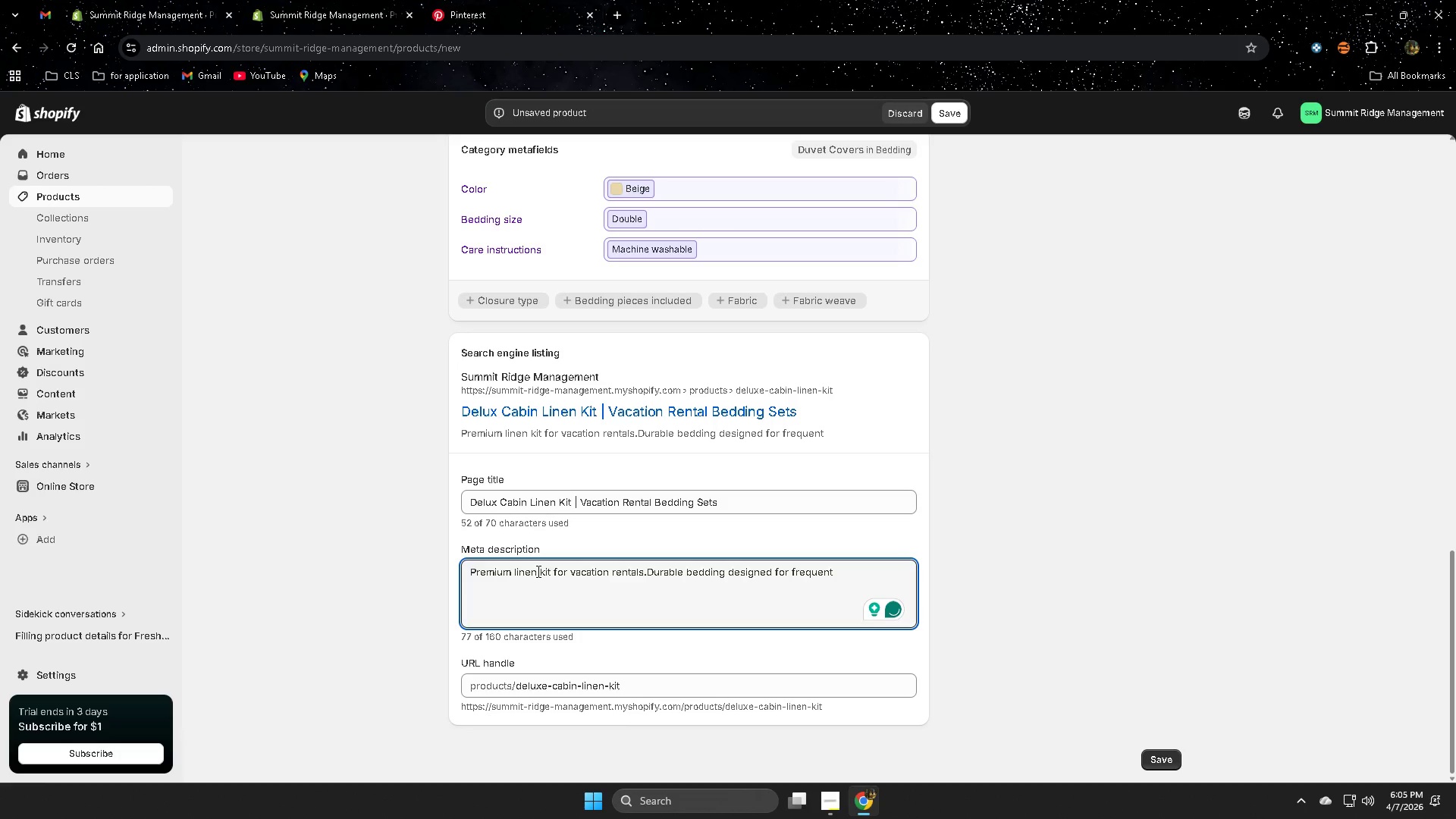 
type(tun)
key(Backspace)
type(rnovers )
key(Backspace)
key(Backspace)
type( and luxurty )
key(Backspace)
type(y)
key(Backspace)
key(Backspace)
key(Backspace)
type(y guest comfor )
 